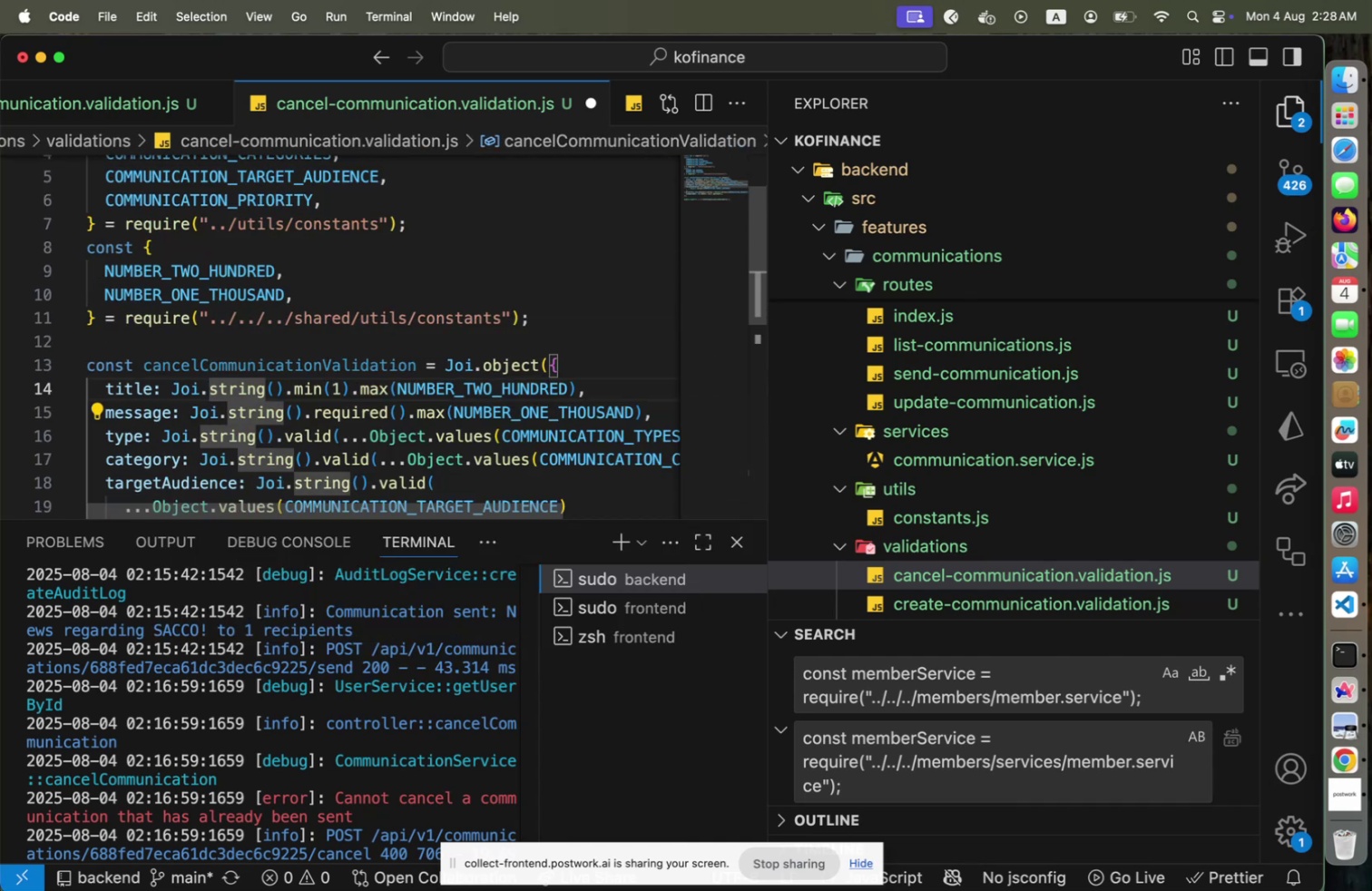 
key(ArrowDown)
 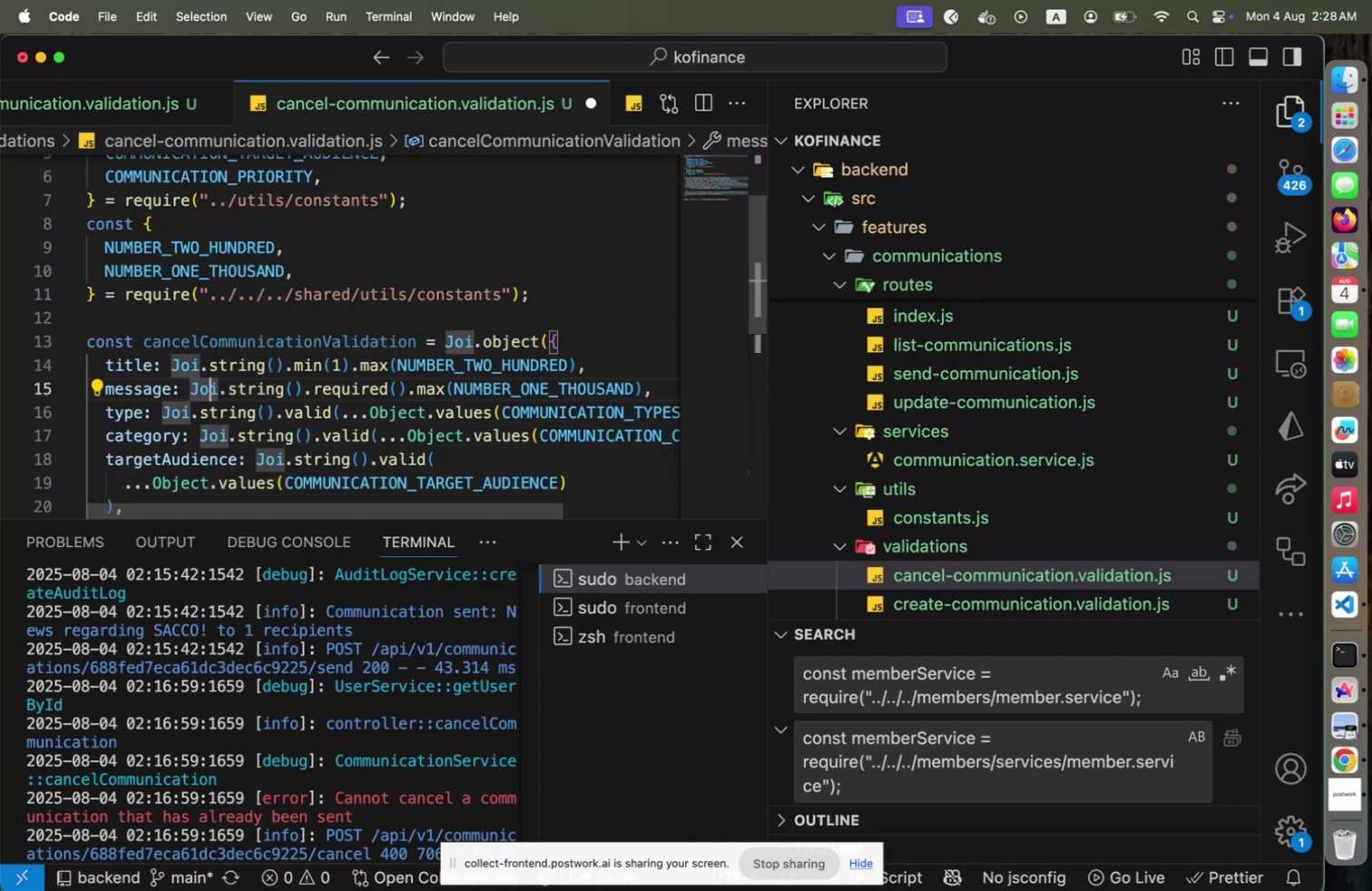 
key(Home)
 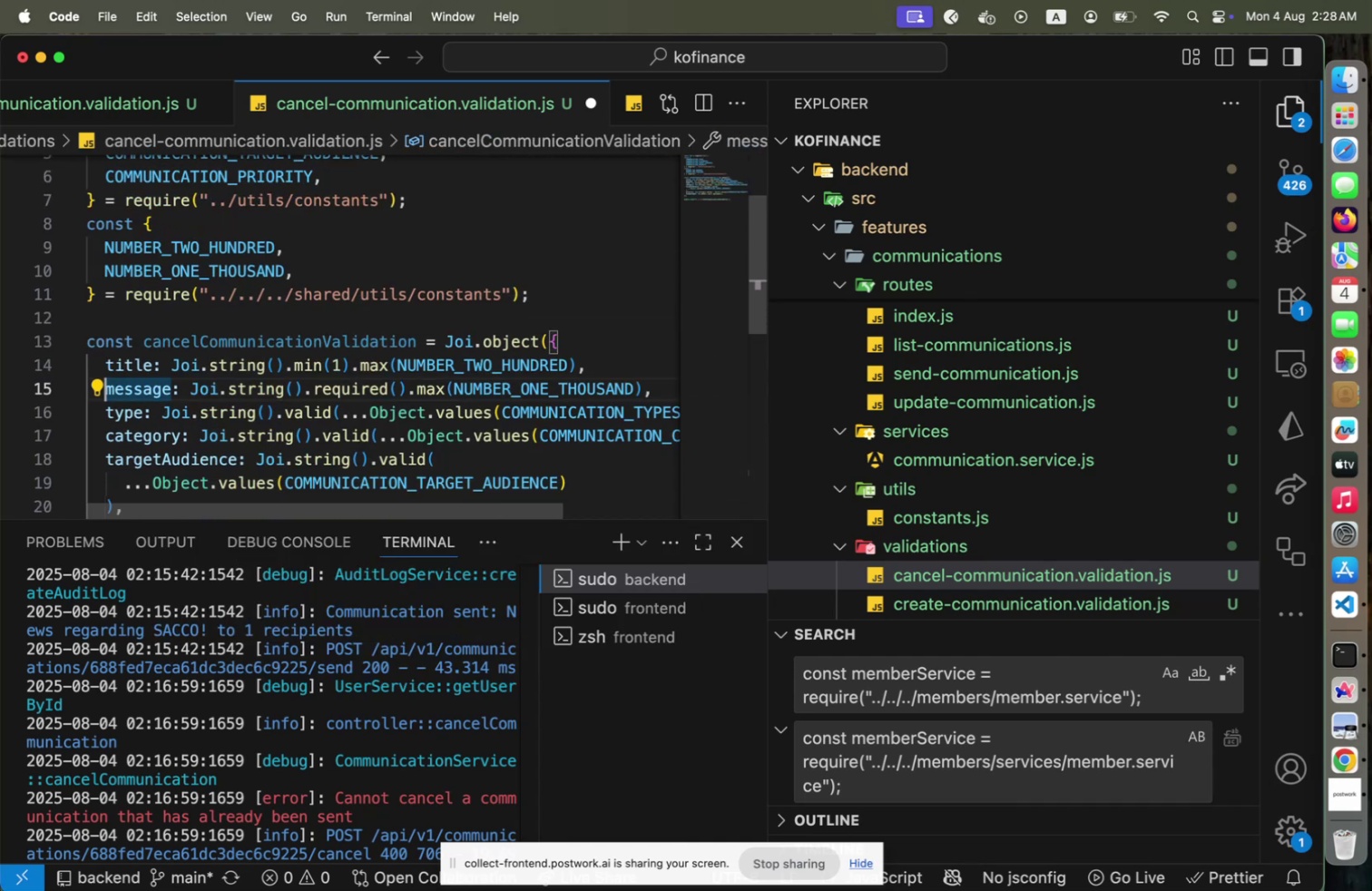 
key(Shift+ArrowDown)
 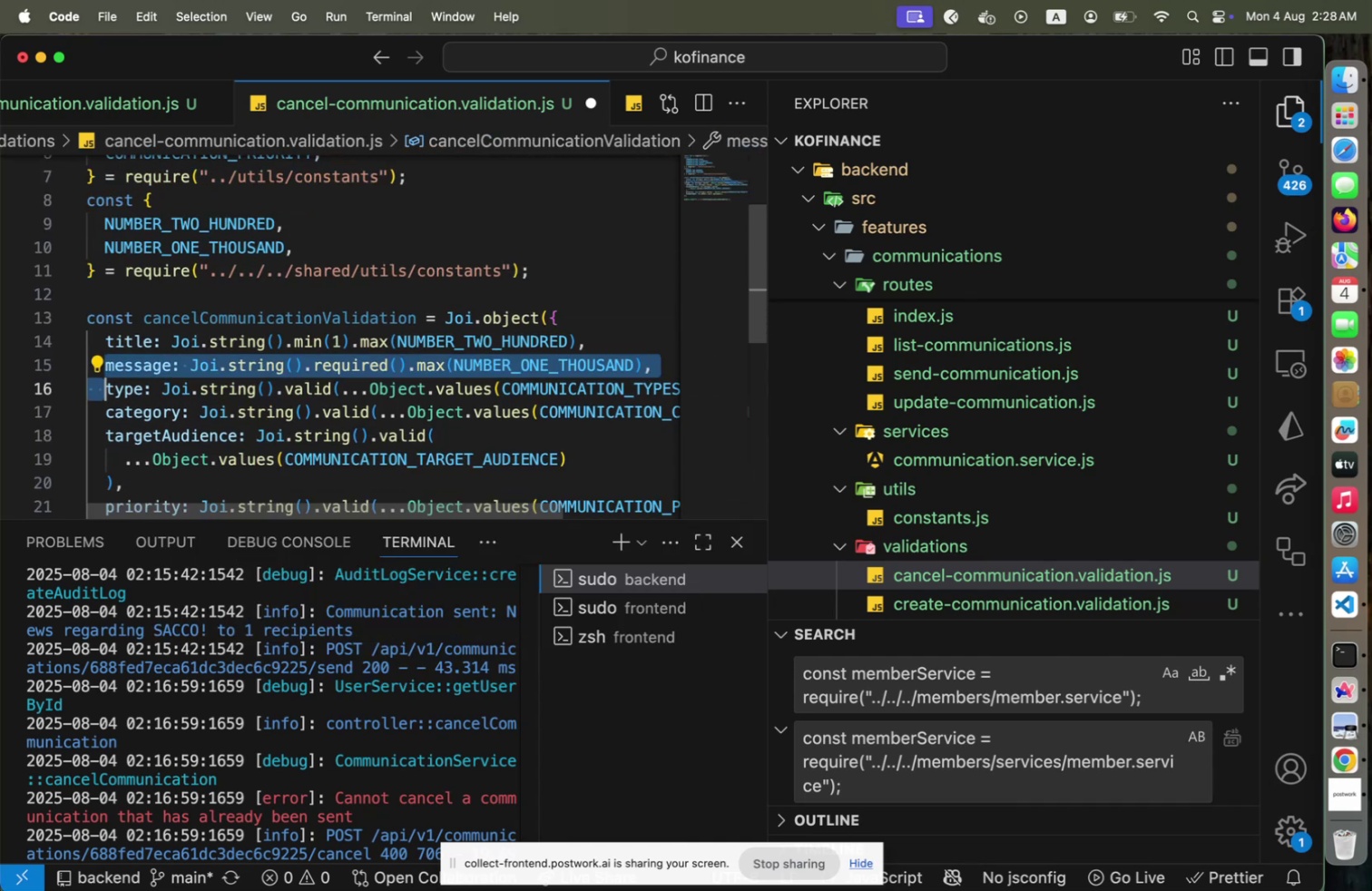 
key(Shift+ArrowDown)
 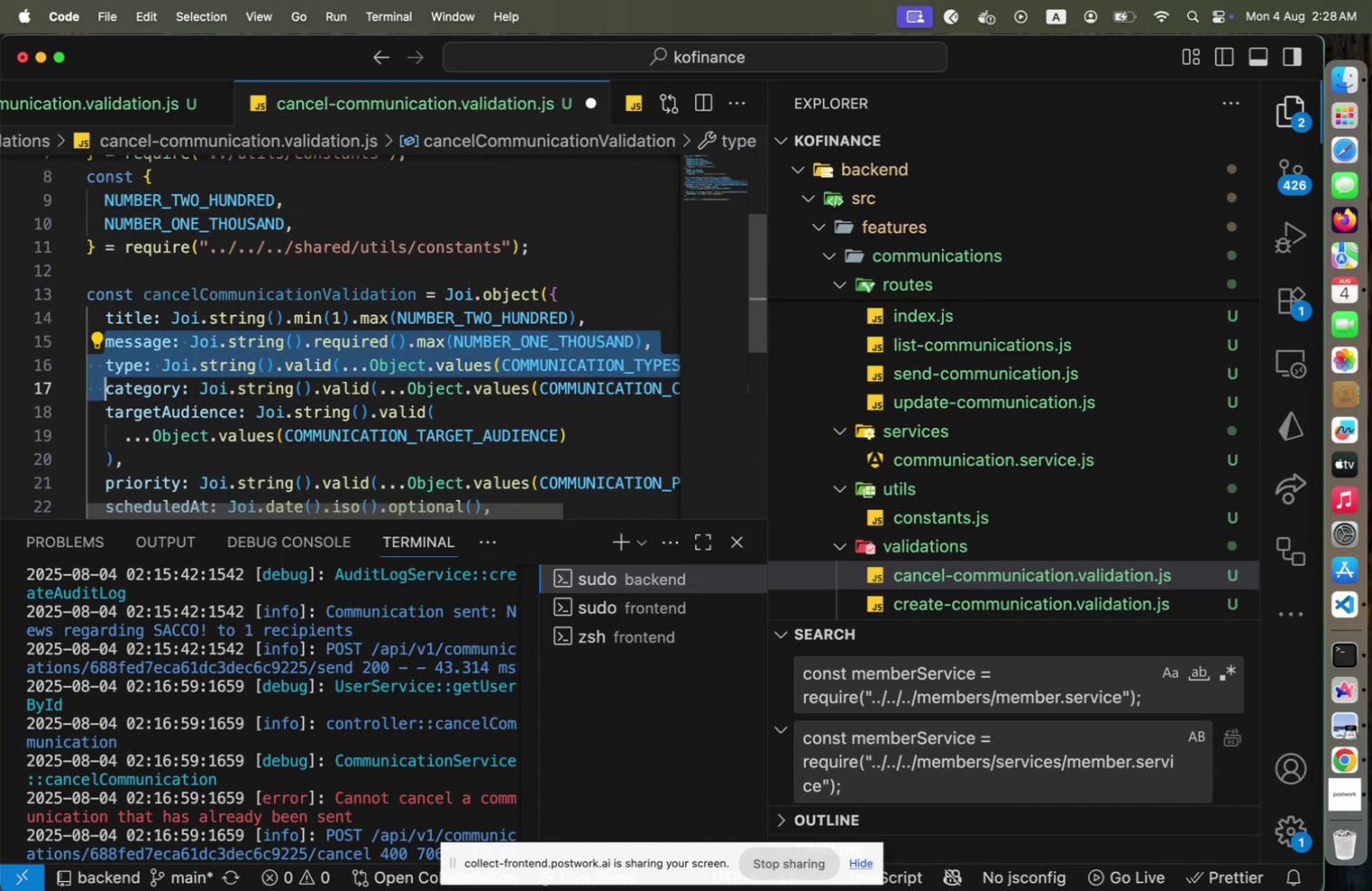 
key(Shift+ArrowDown)
 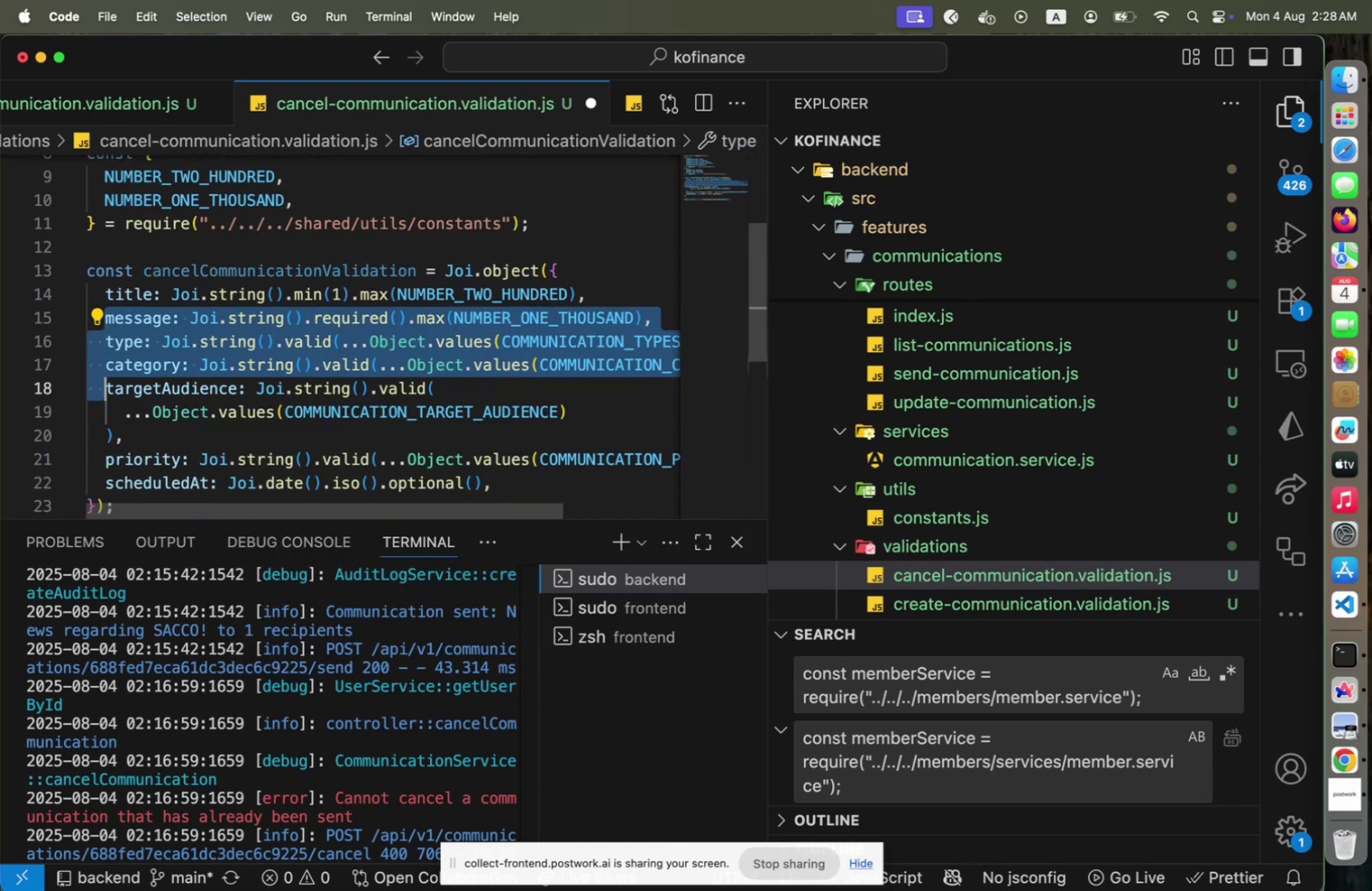 
key(Shift+ArrowDown)
 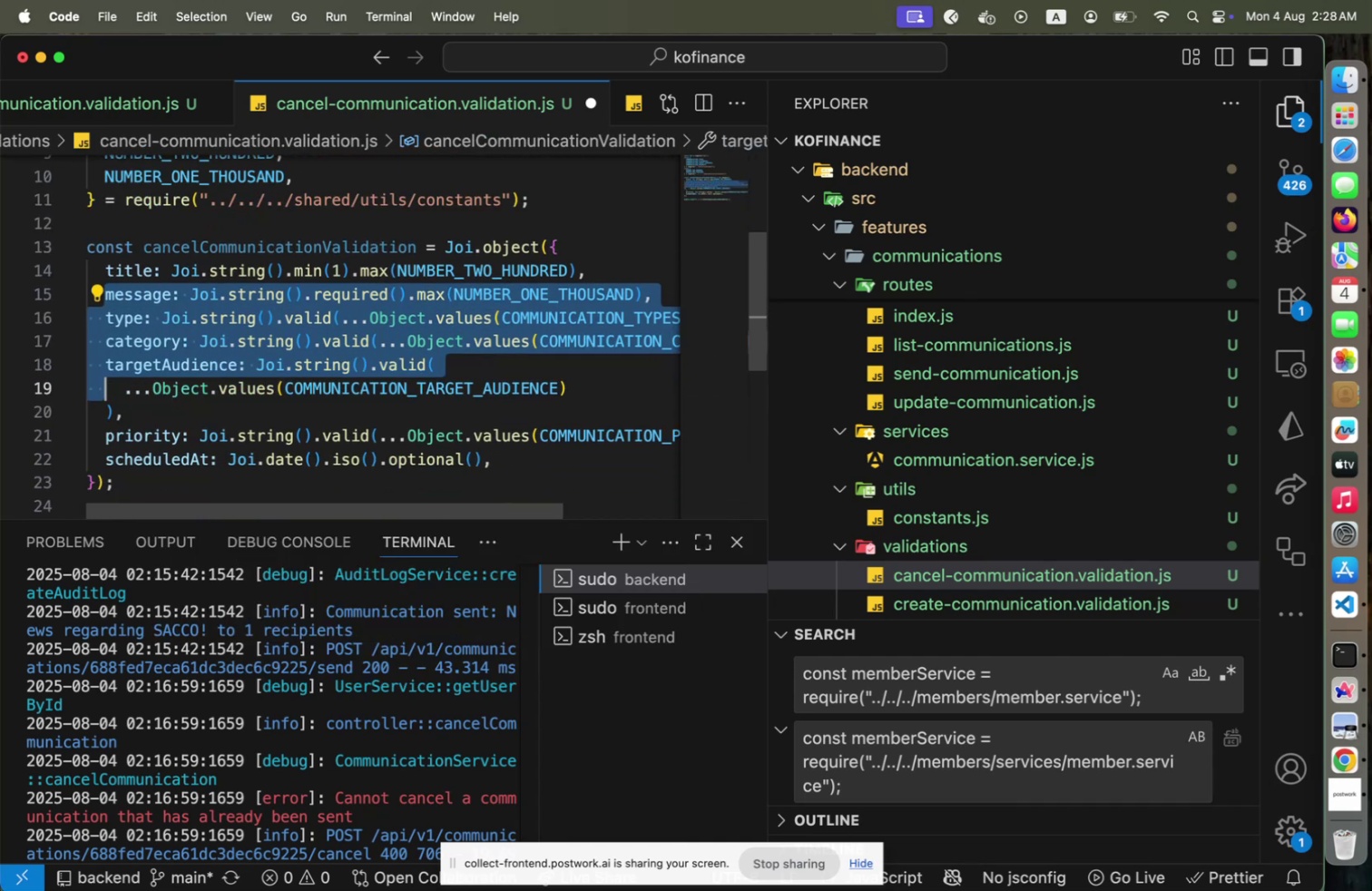 
key(Shift+ArrowDown)
 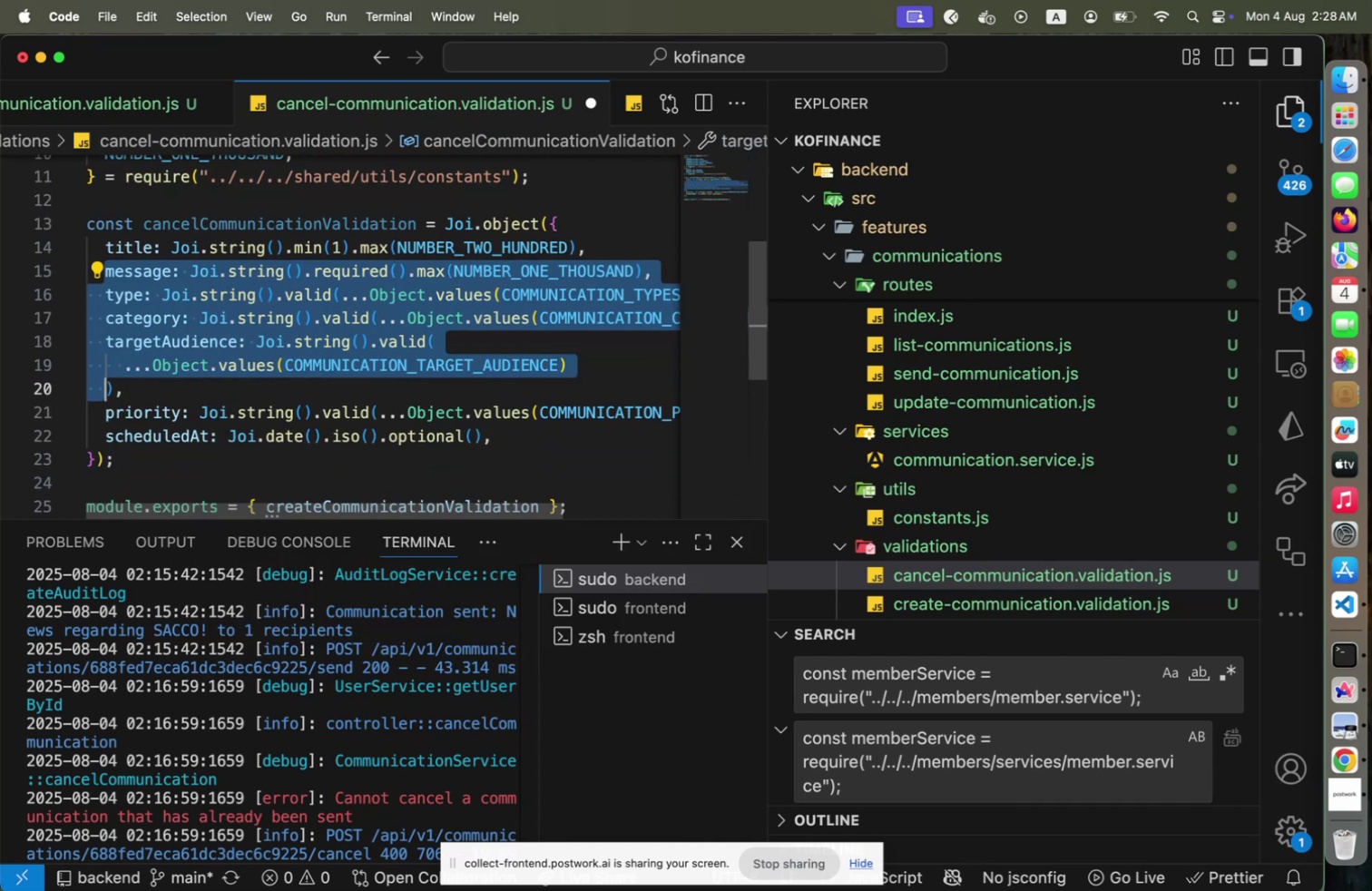 
key(Shift+ArrowDown)
 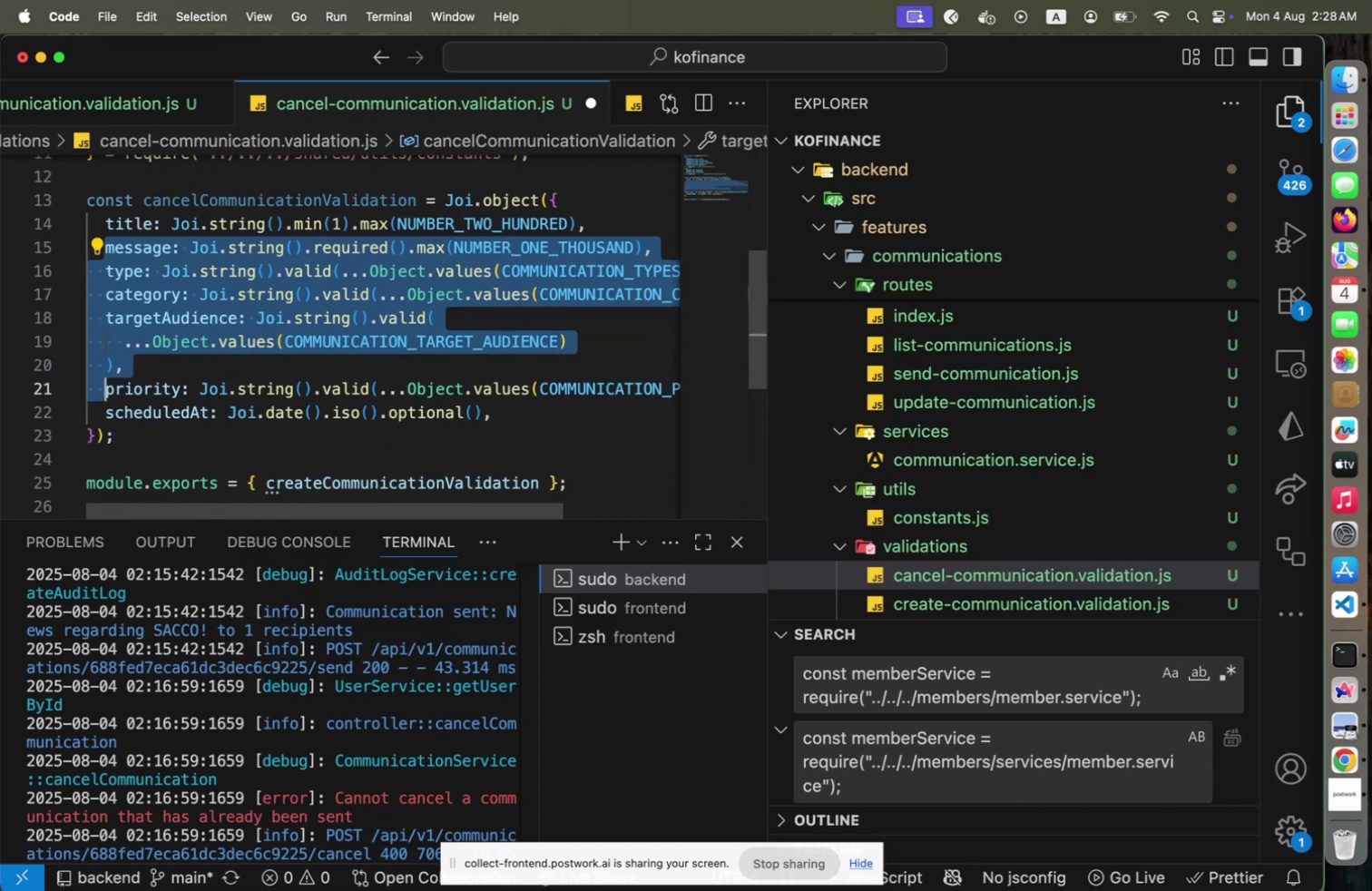 
key(Shift+ArrowDown)
 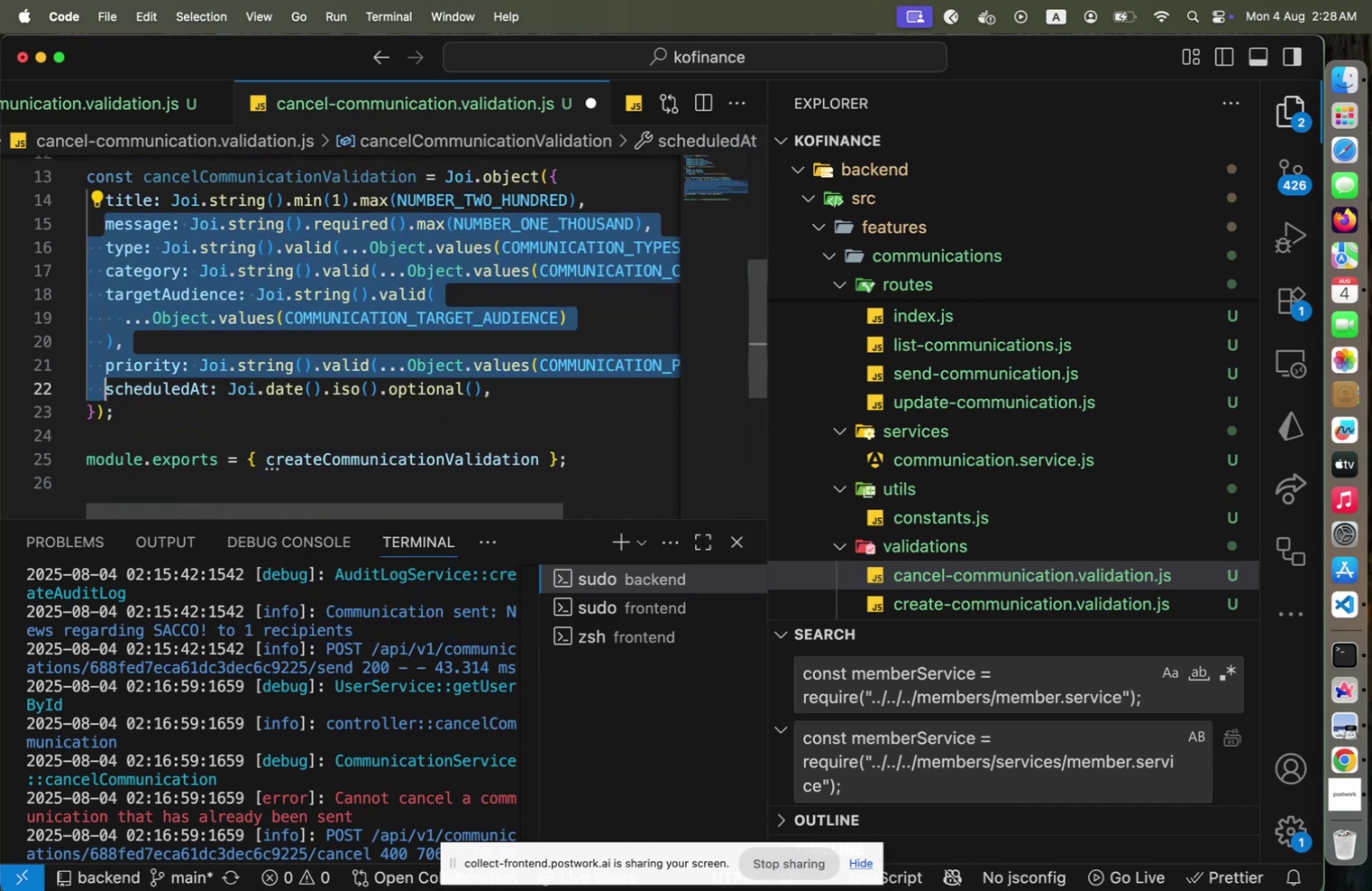 
key(Shift+End)
 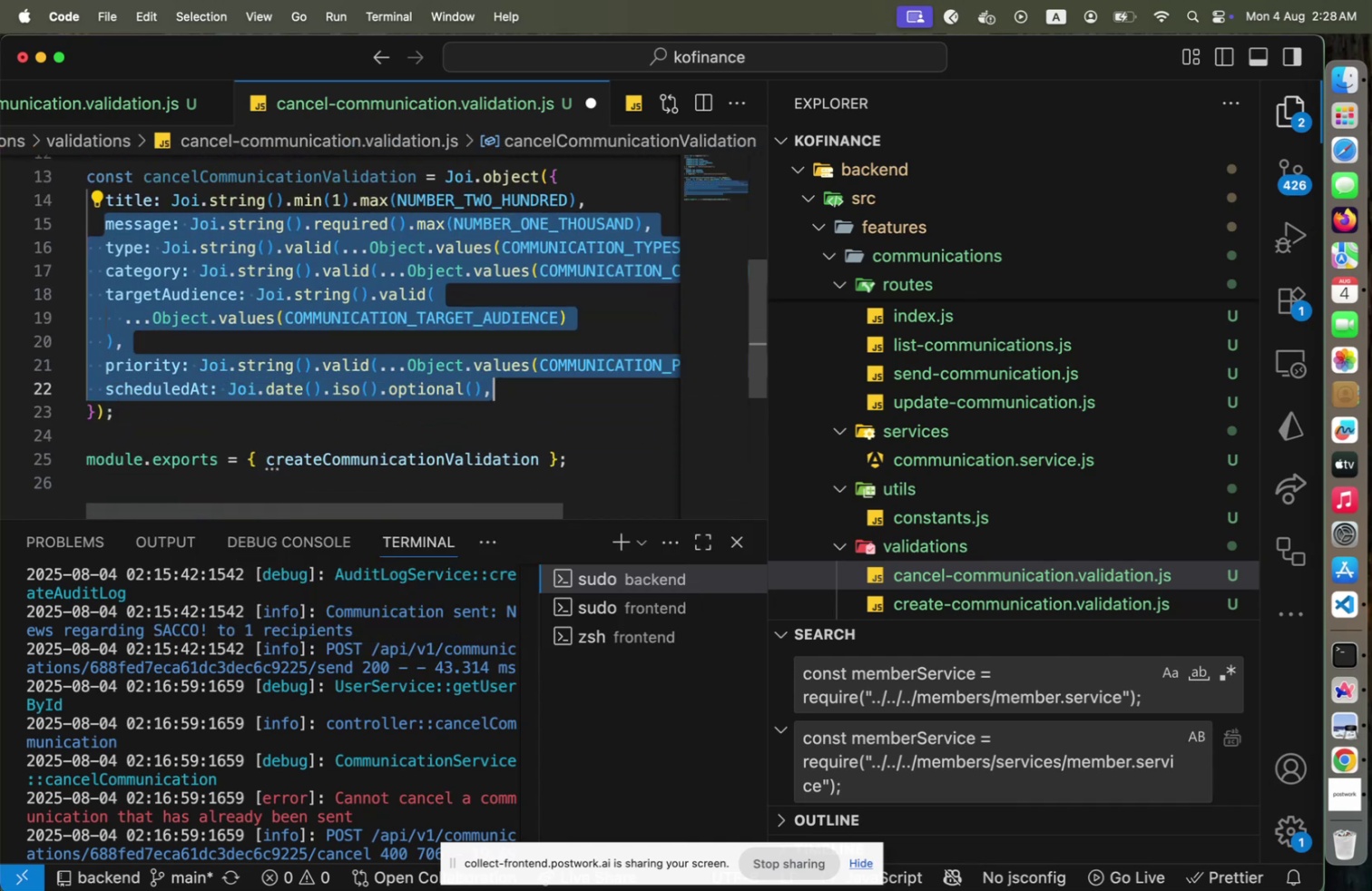 
key(Backspace)
 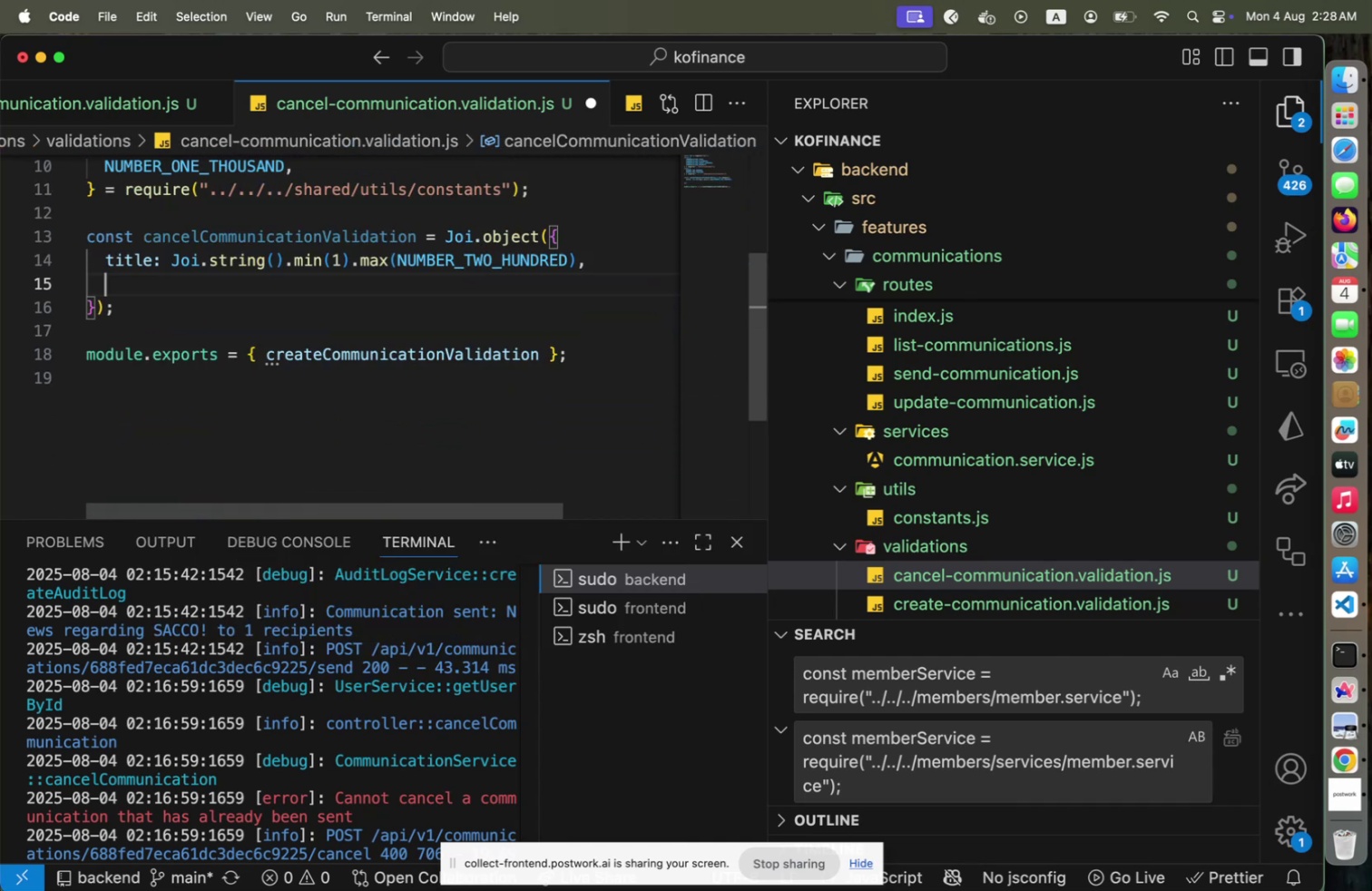 
key(Shift+Home)
 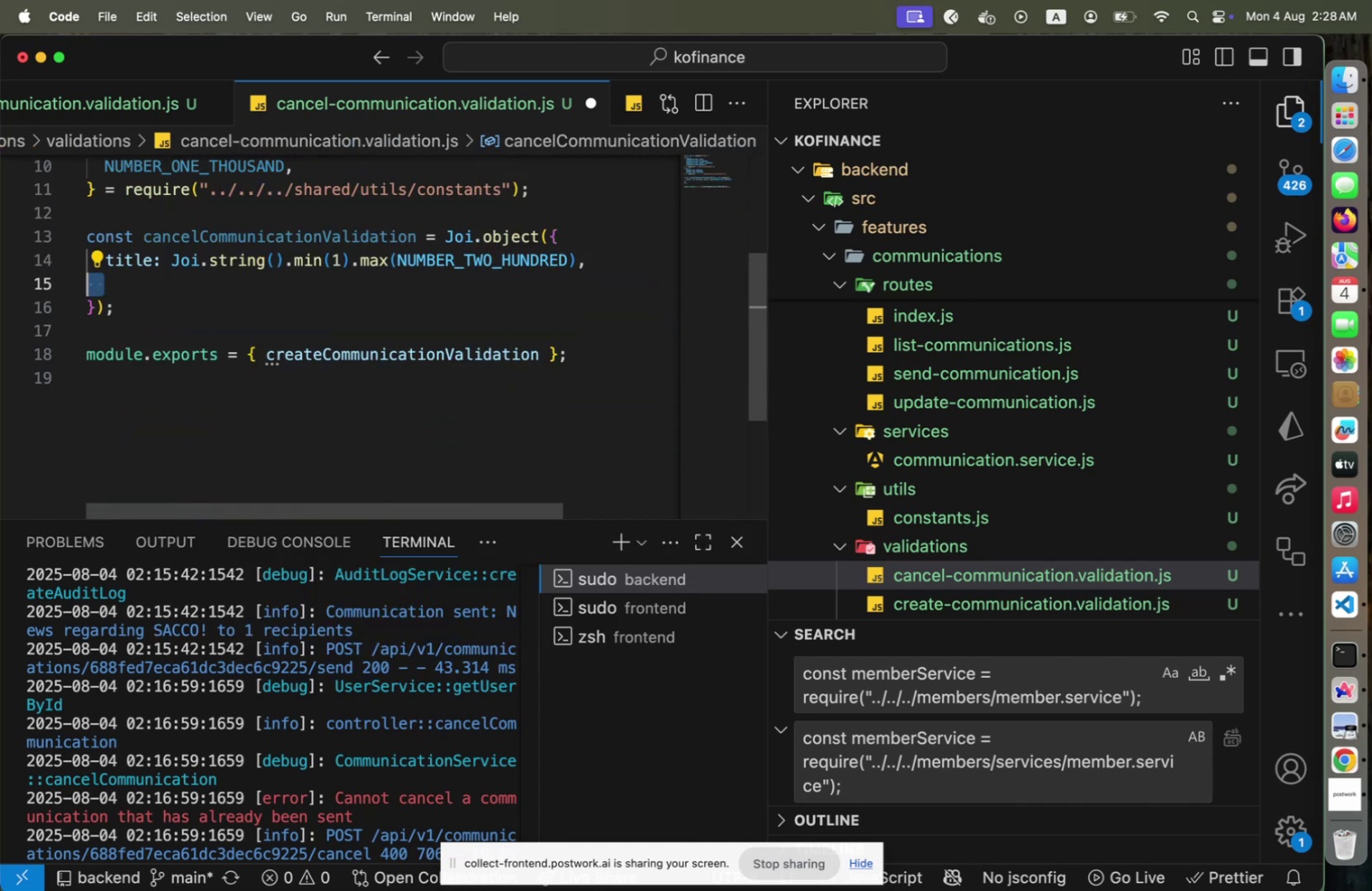 
key(Backspace)
 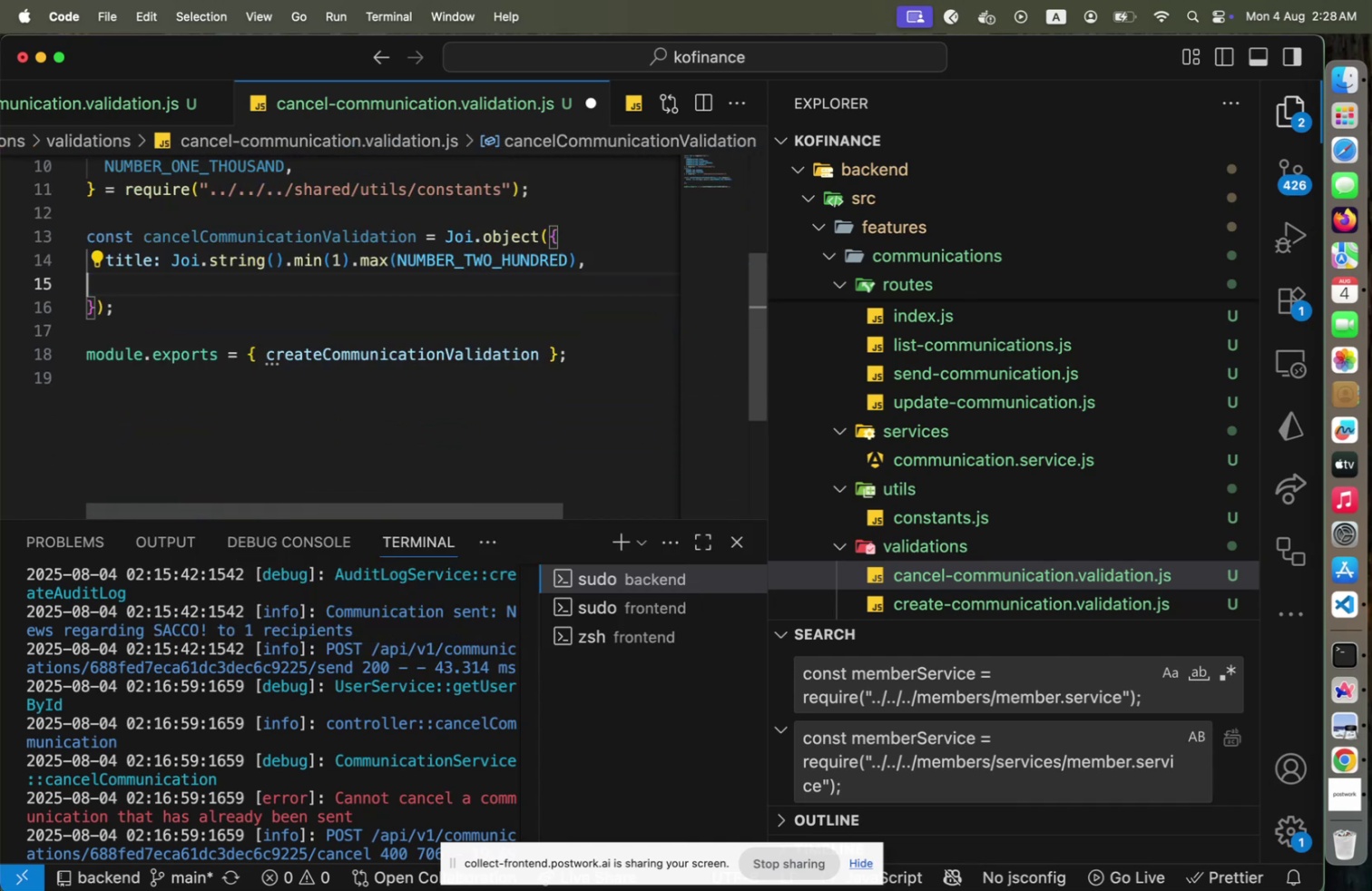 
key(Backspace)
 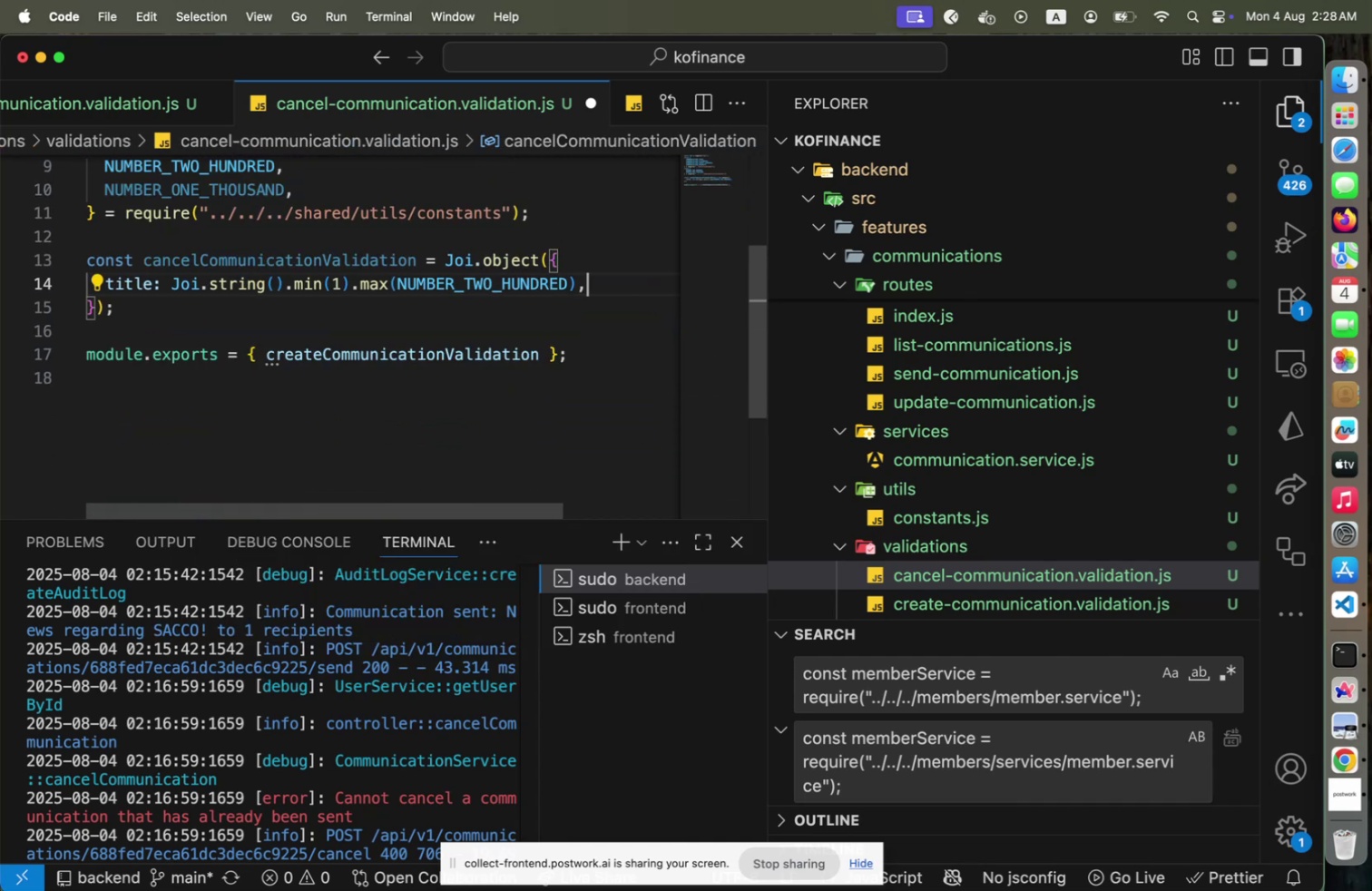 
key(Home)
 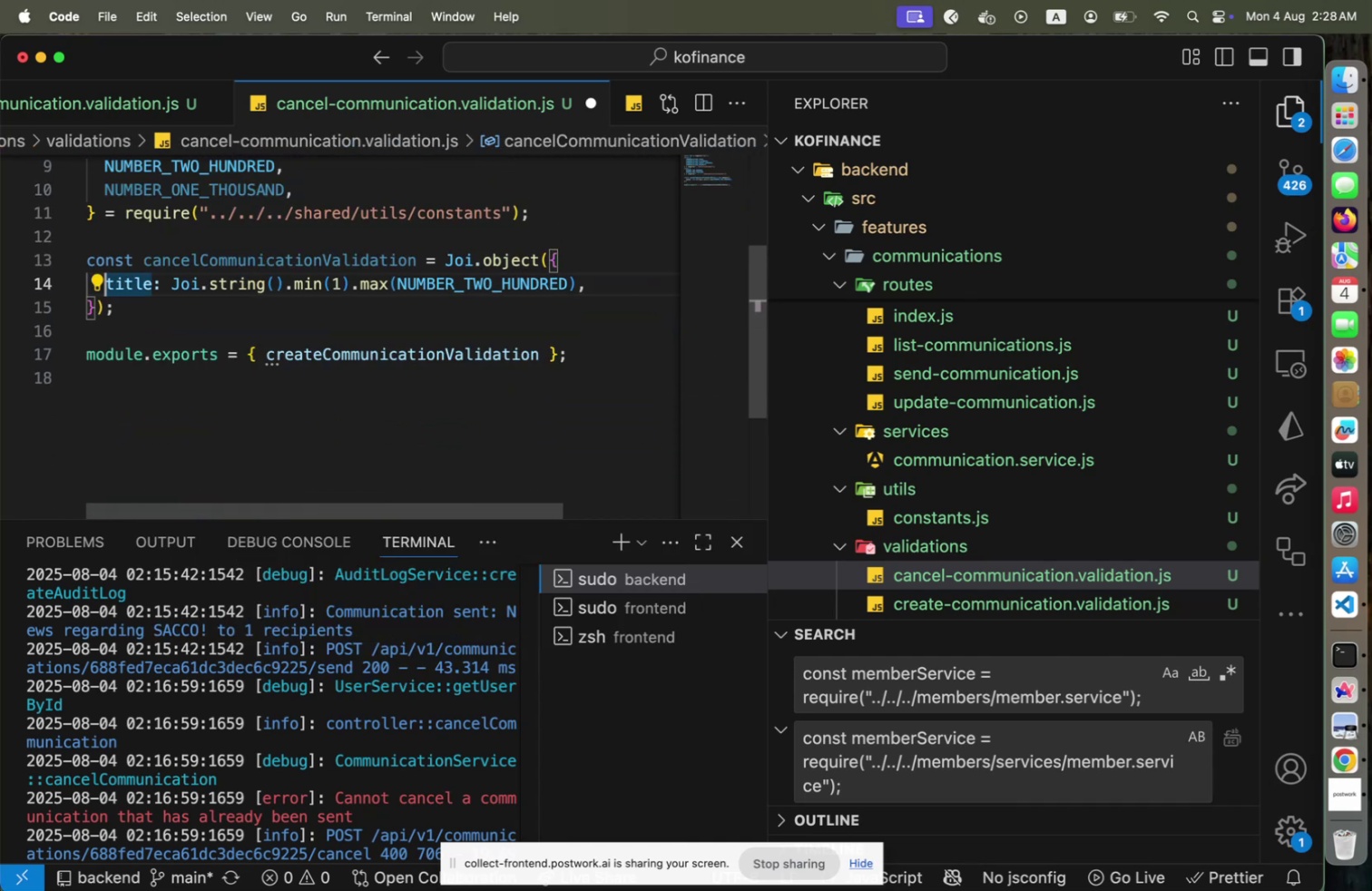 
key(Shift+ArrowRight)
 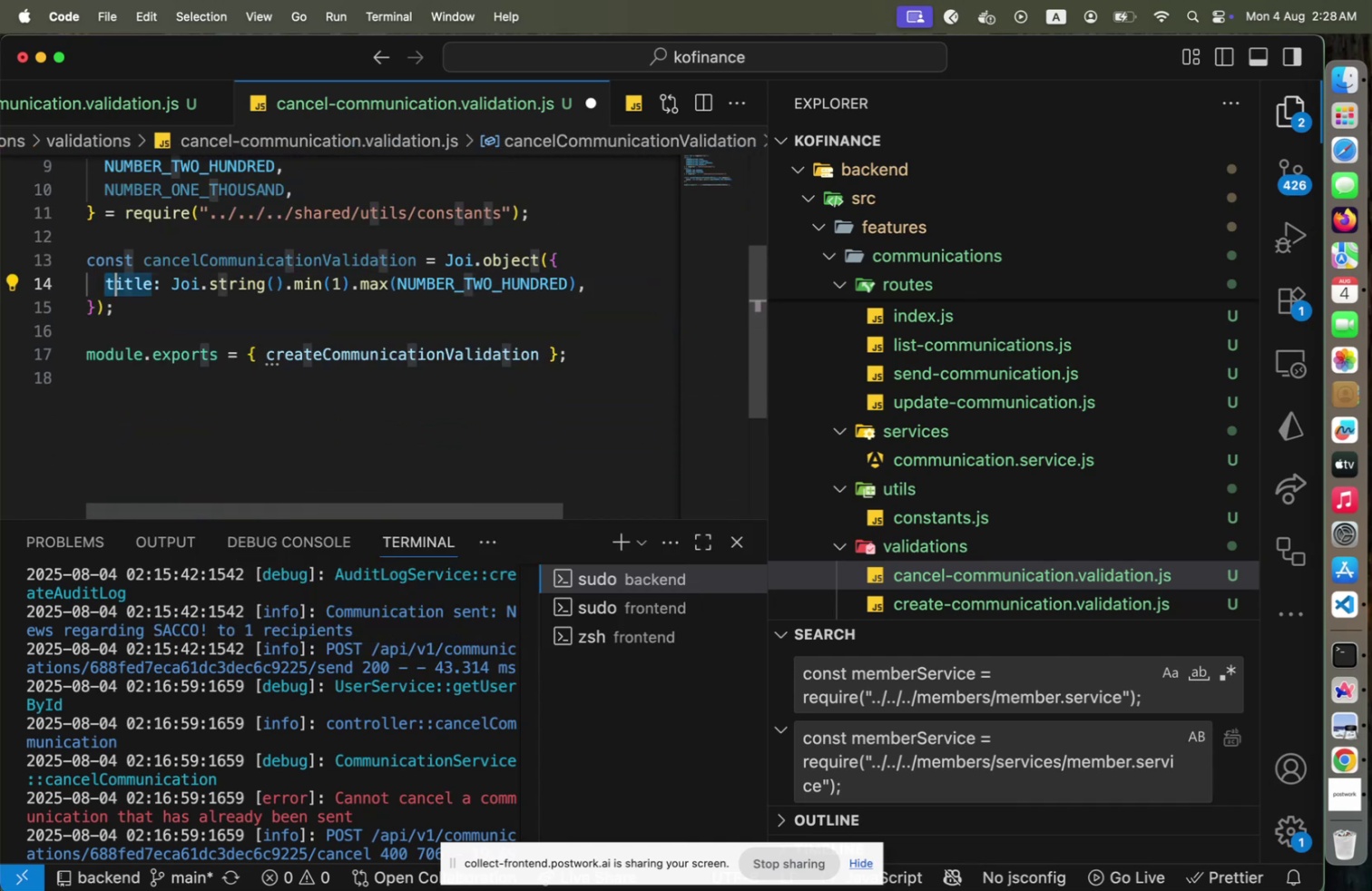 
key(Shift+ArrowRight)
 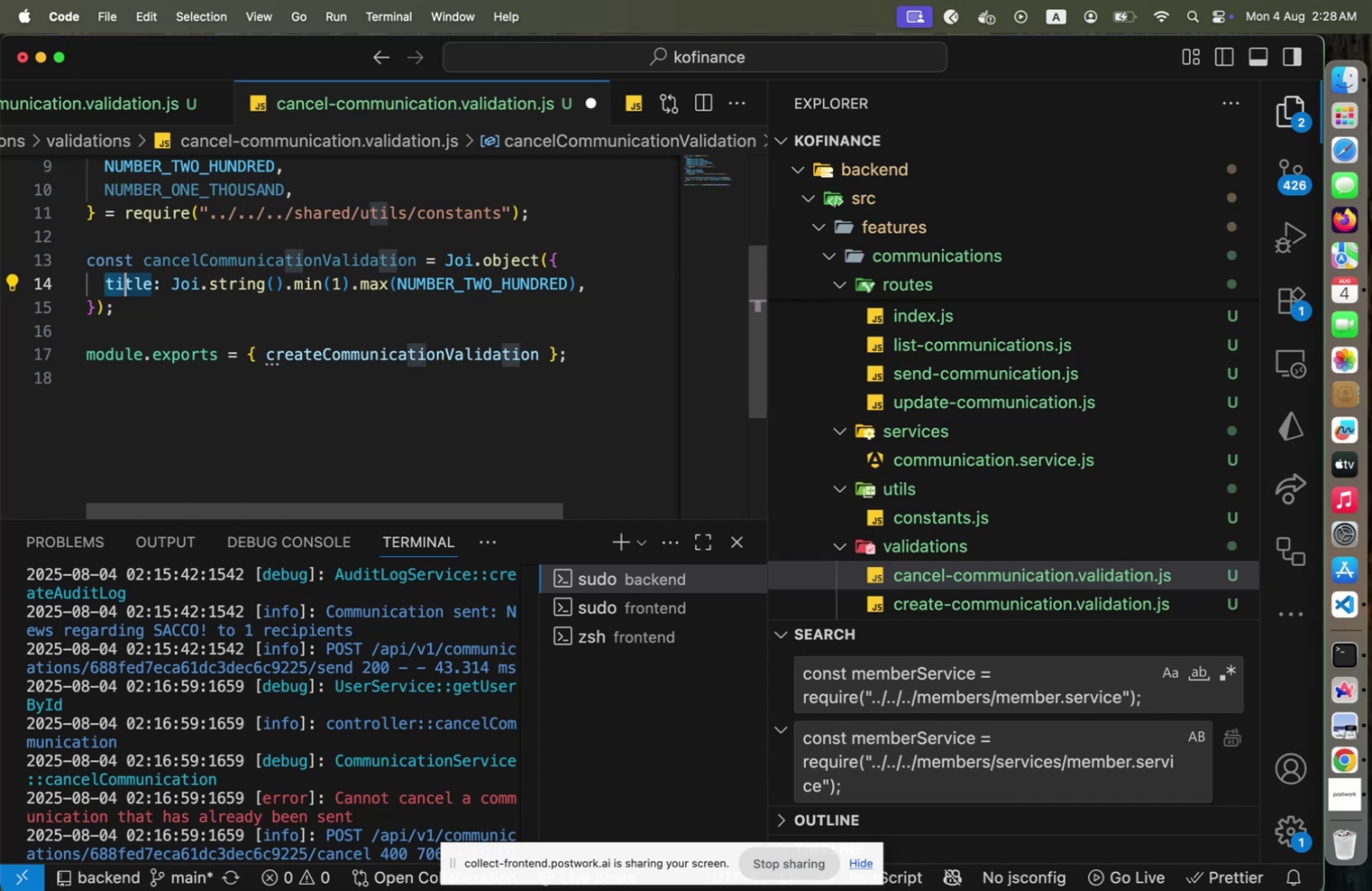 
key(Shift+ArrowRight)
 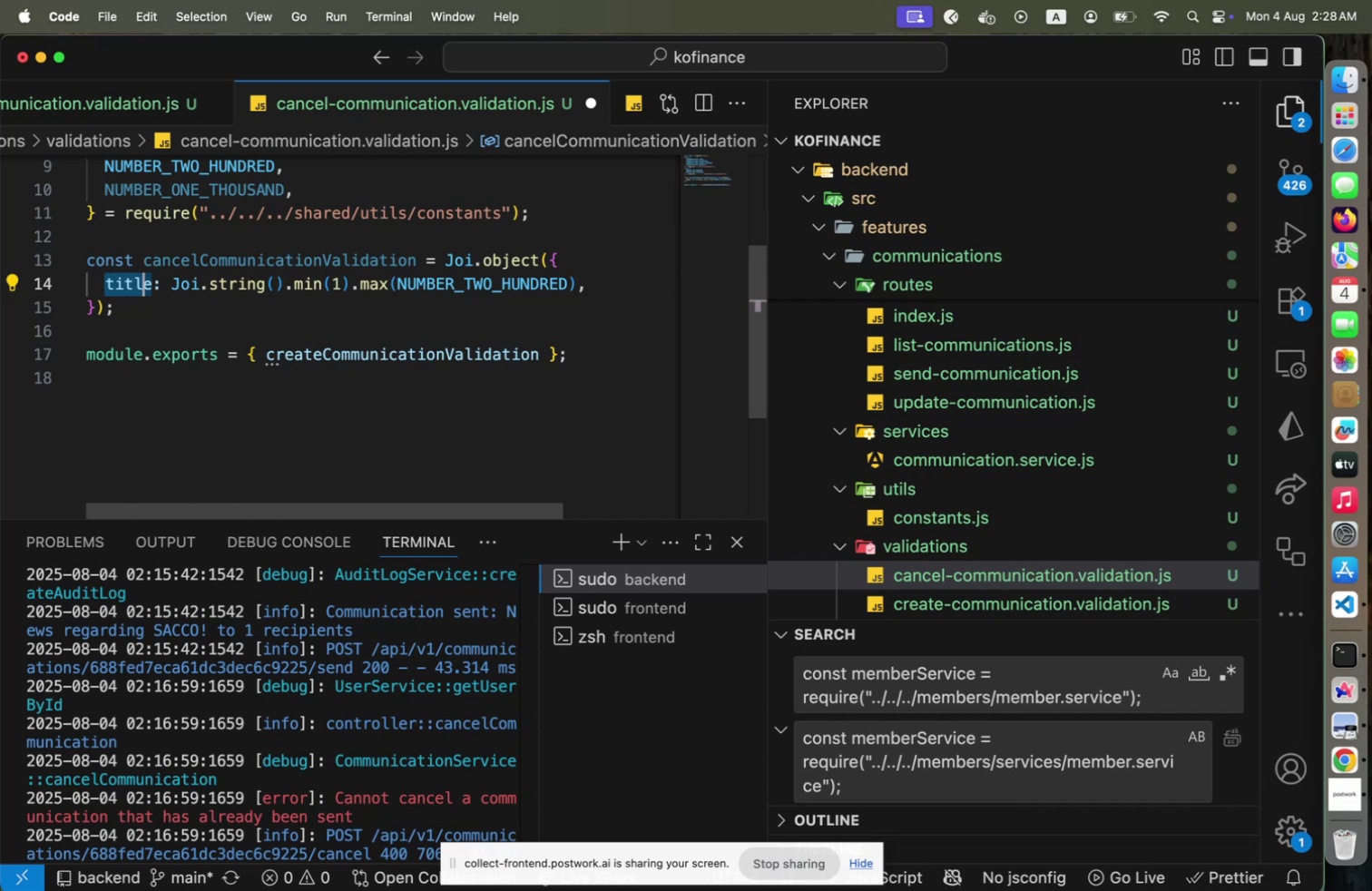 
key(Shift+ArrowRight)
 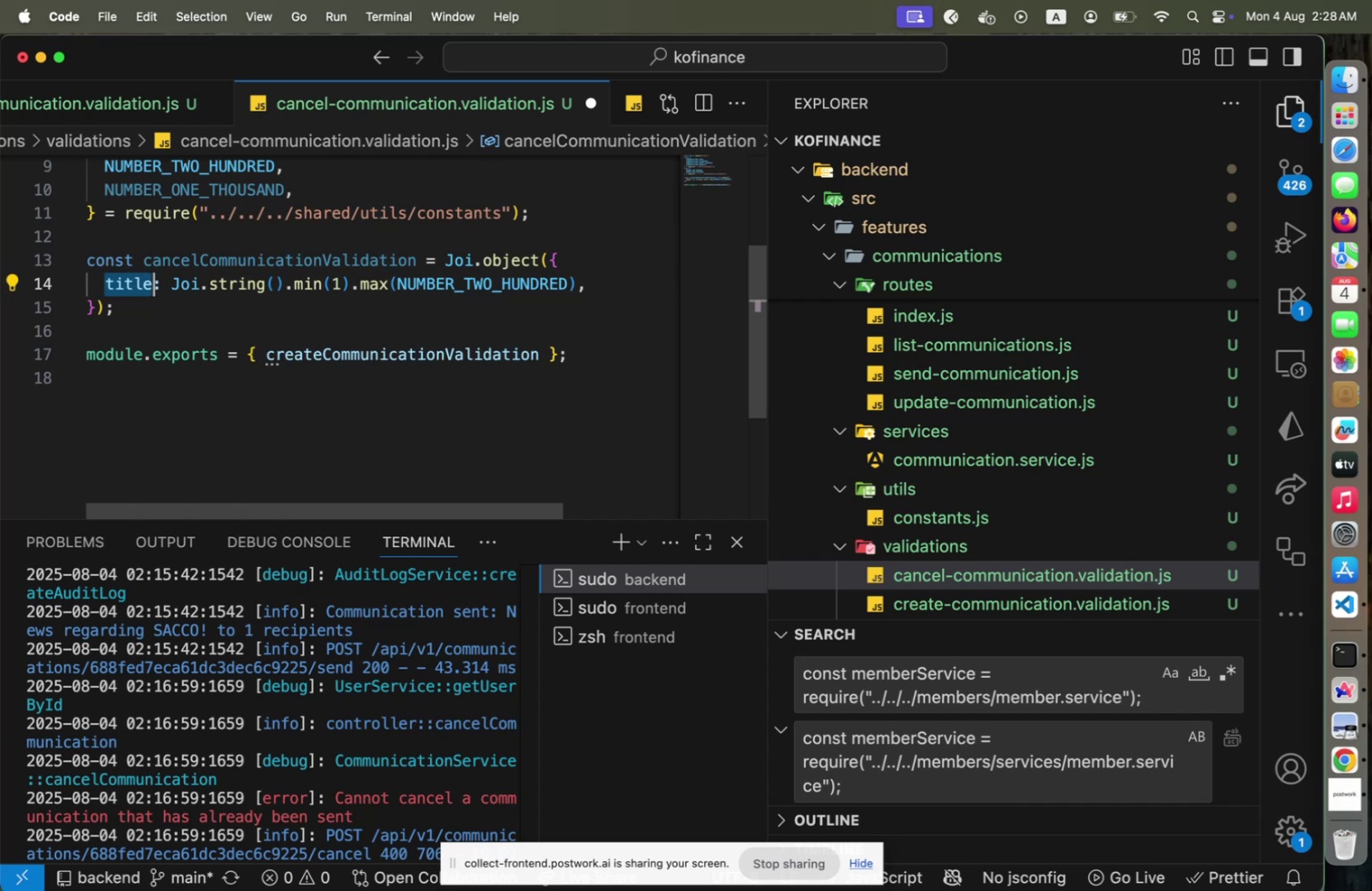 
key(Shift+ArrowRight)
 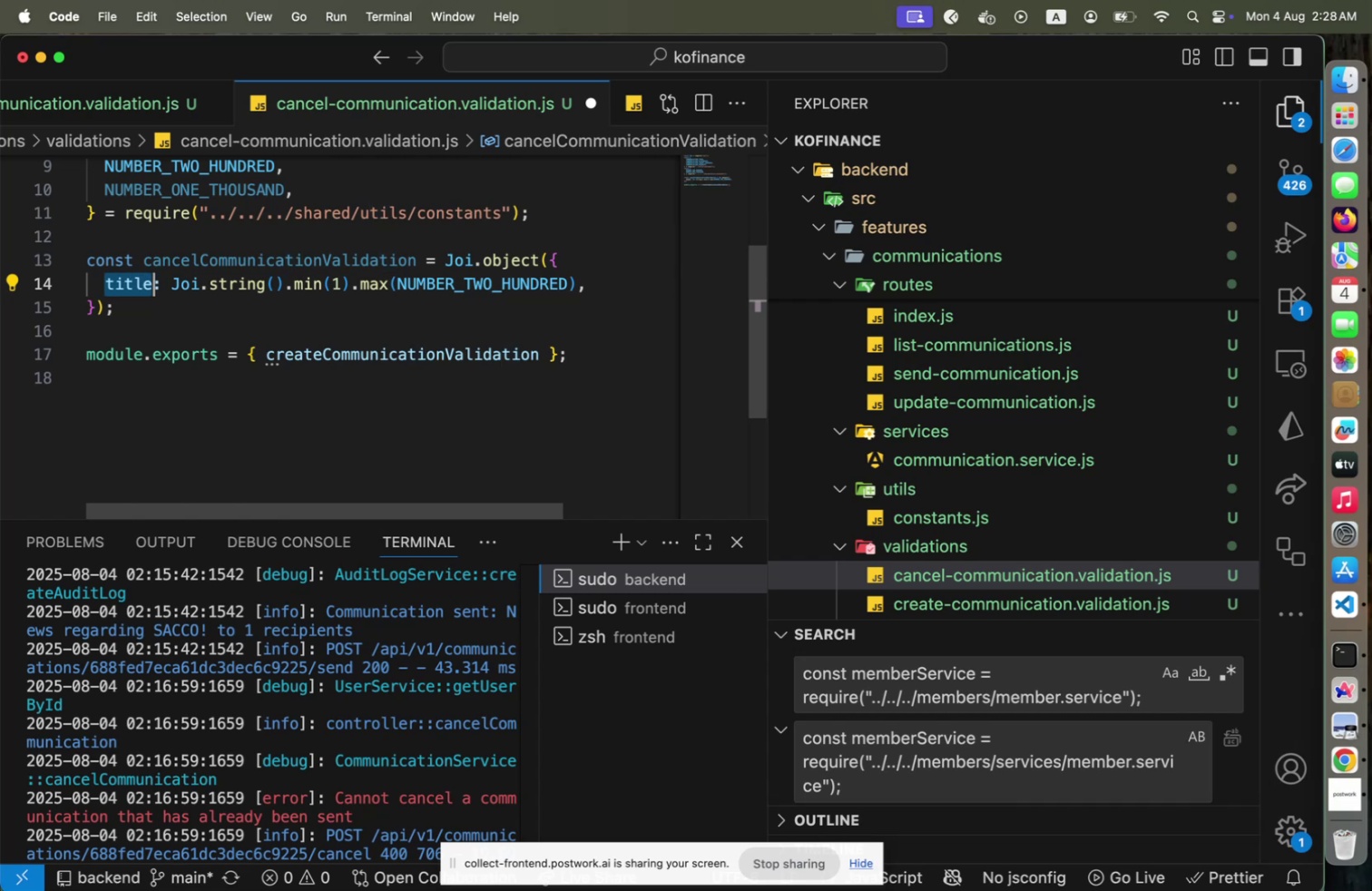 
type(reasi=on)
 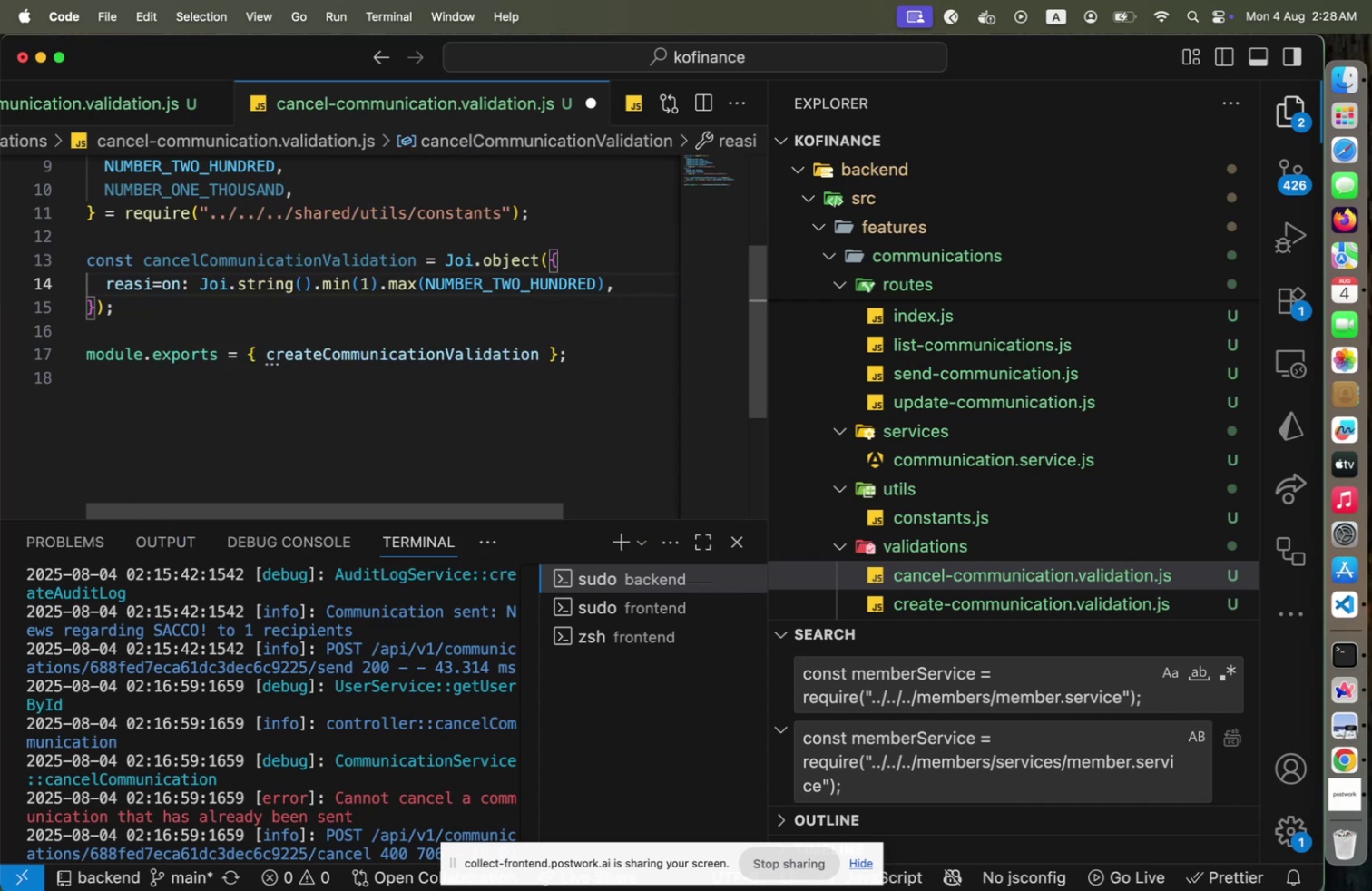 
key(ArrowLeft)
 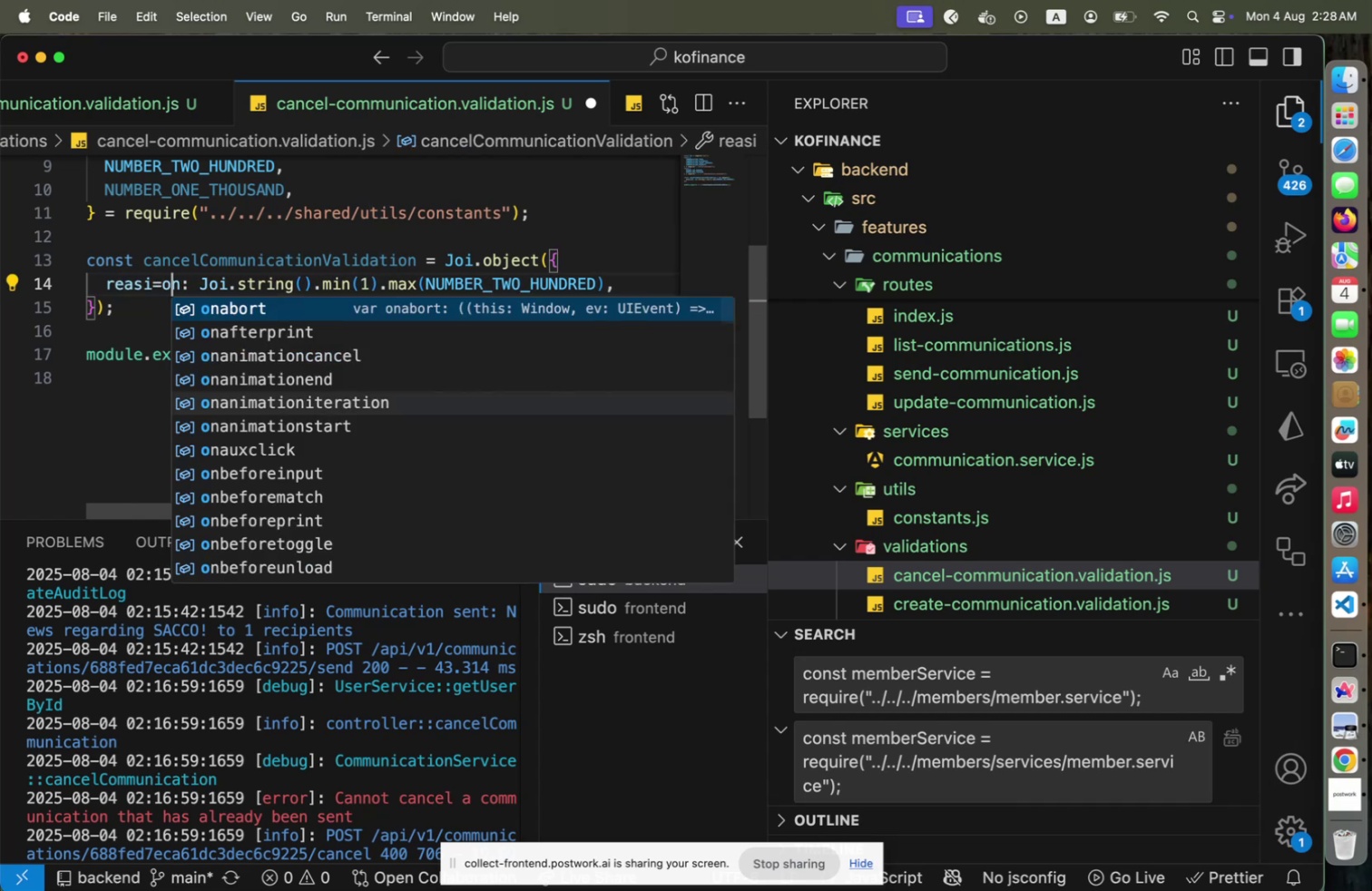 
key(ArrowLeft)
 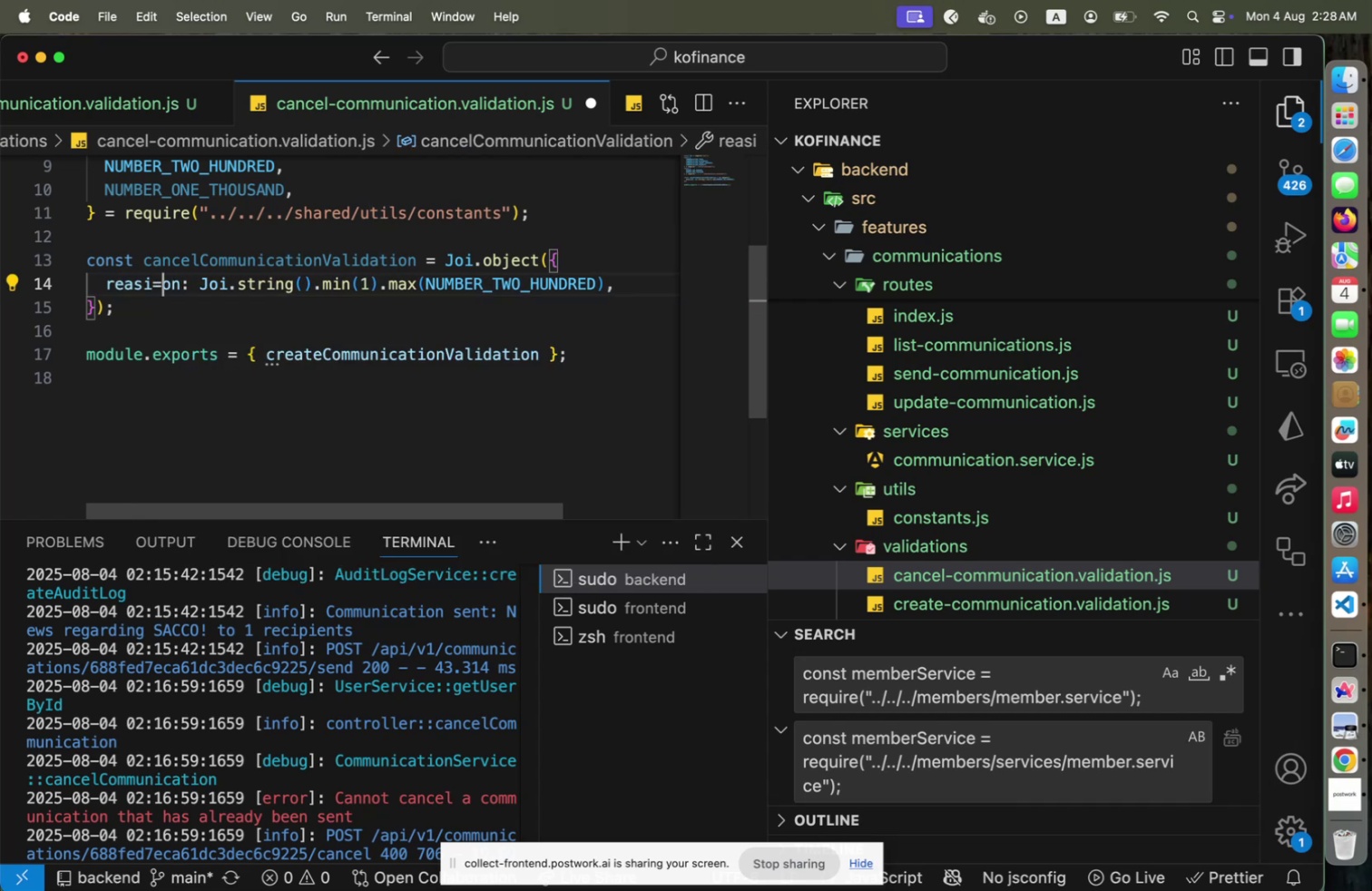 
key(Backspace)
 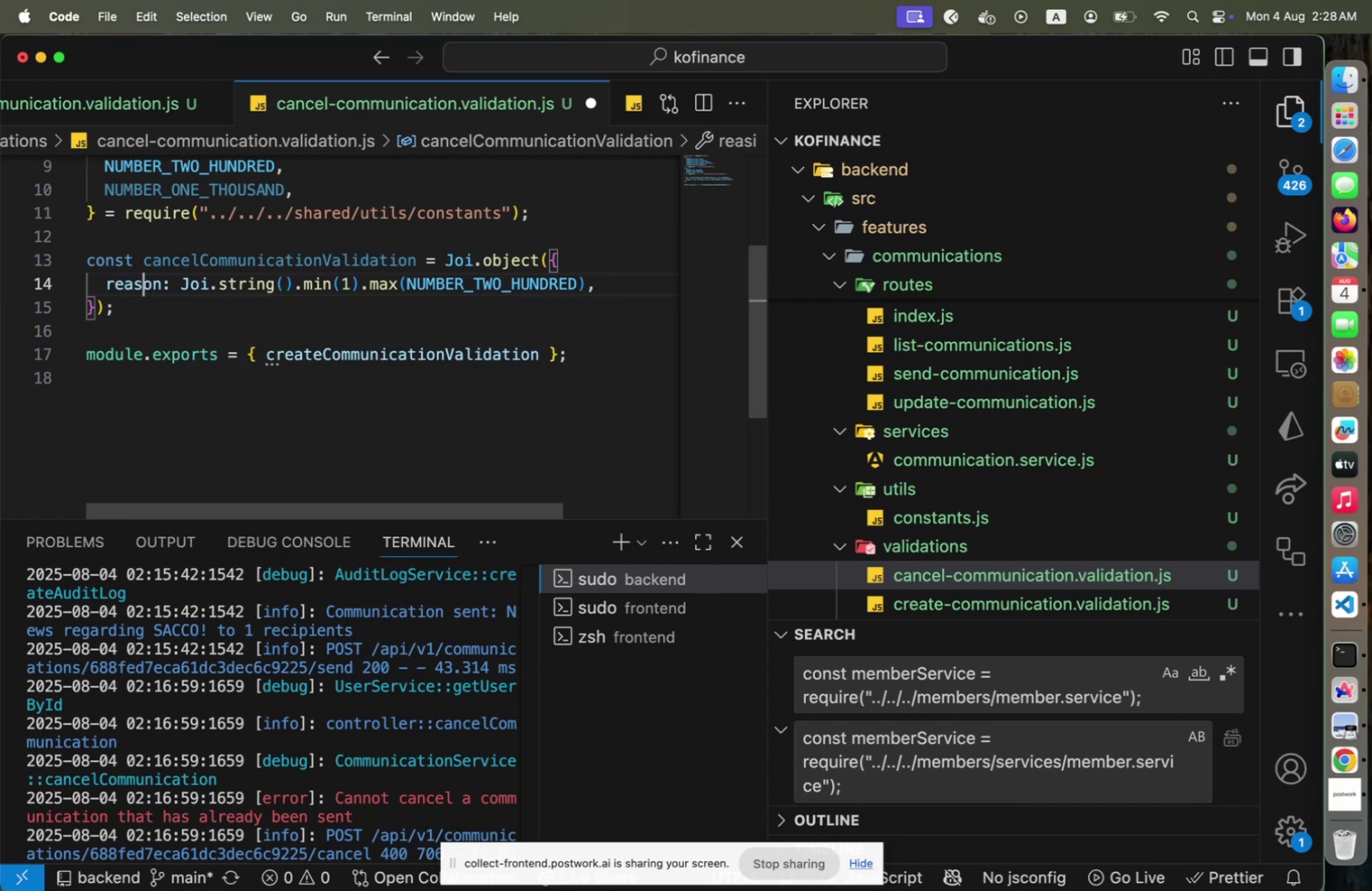 
key(Backspace)
 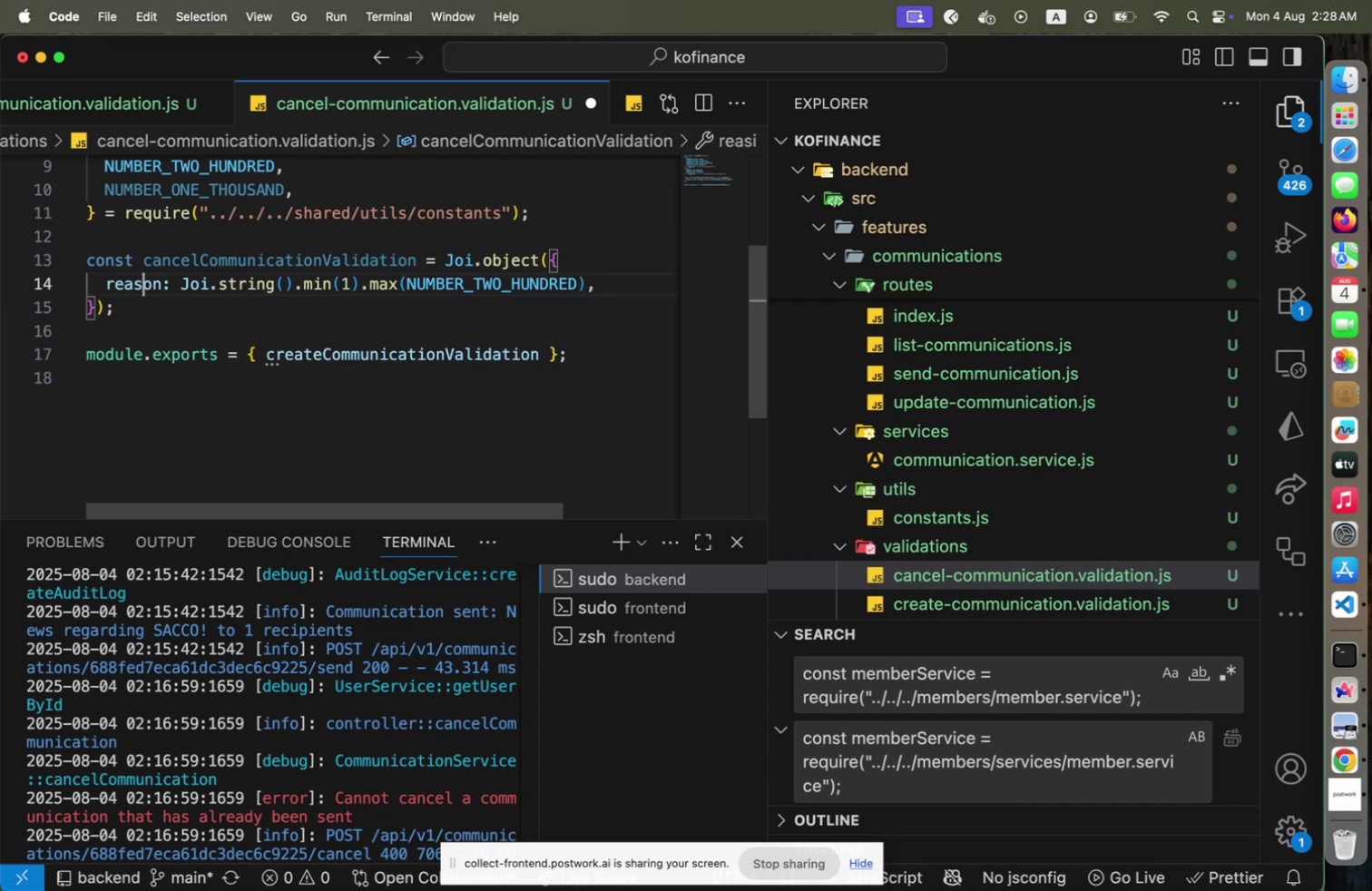 
key(ArrowRight)
 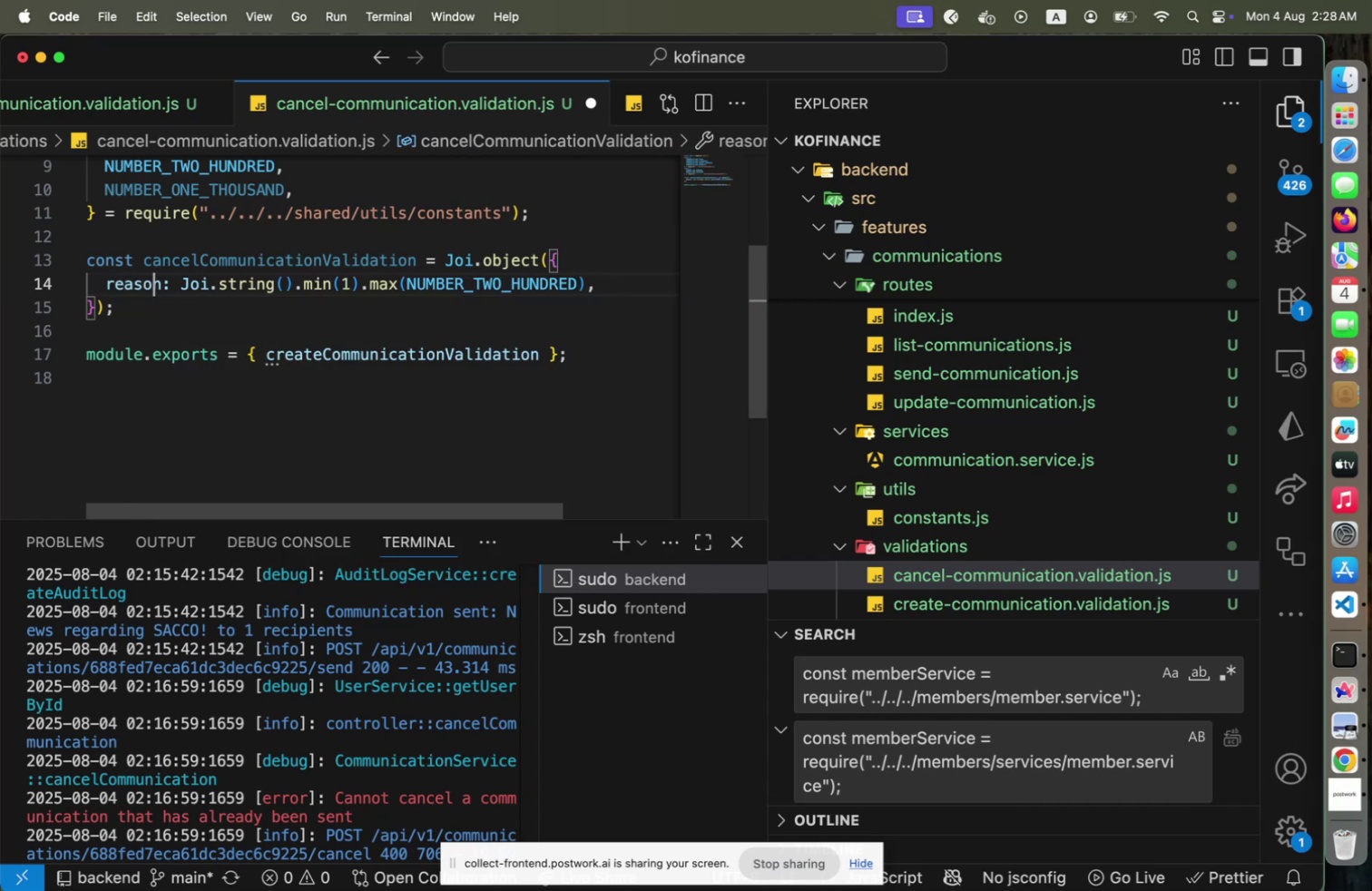 
key(ArrowDown)
 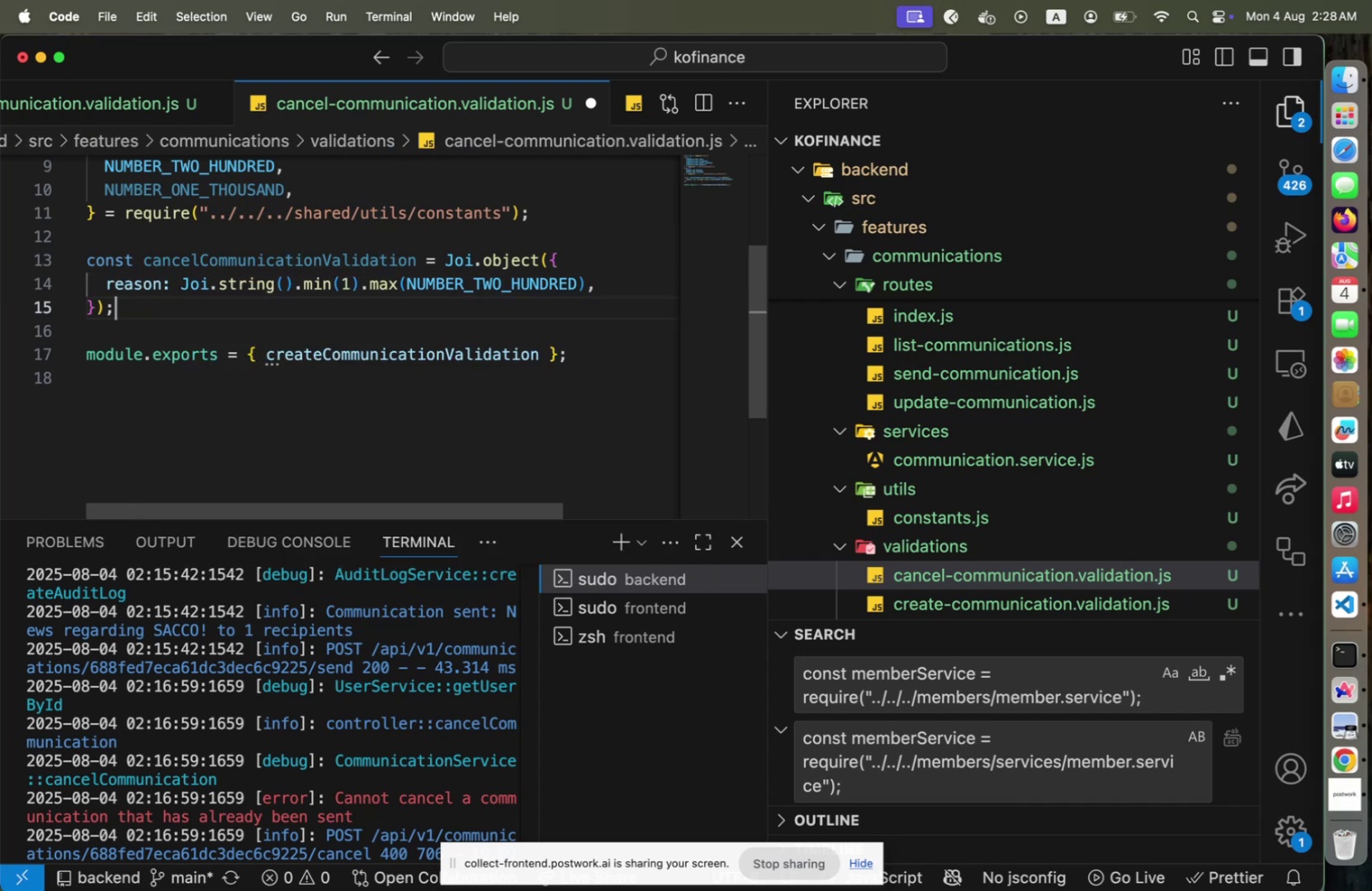 
key(ArrowDown)
 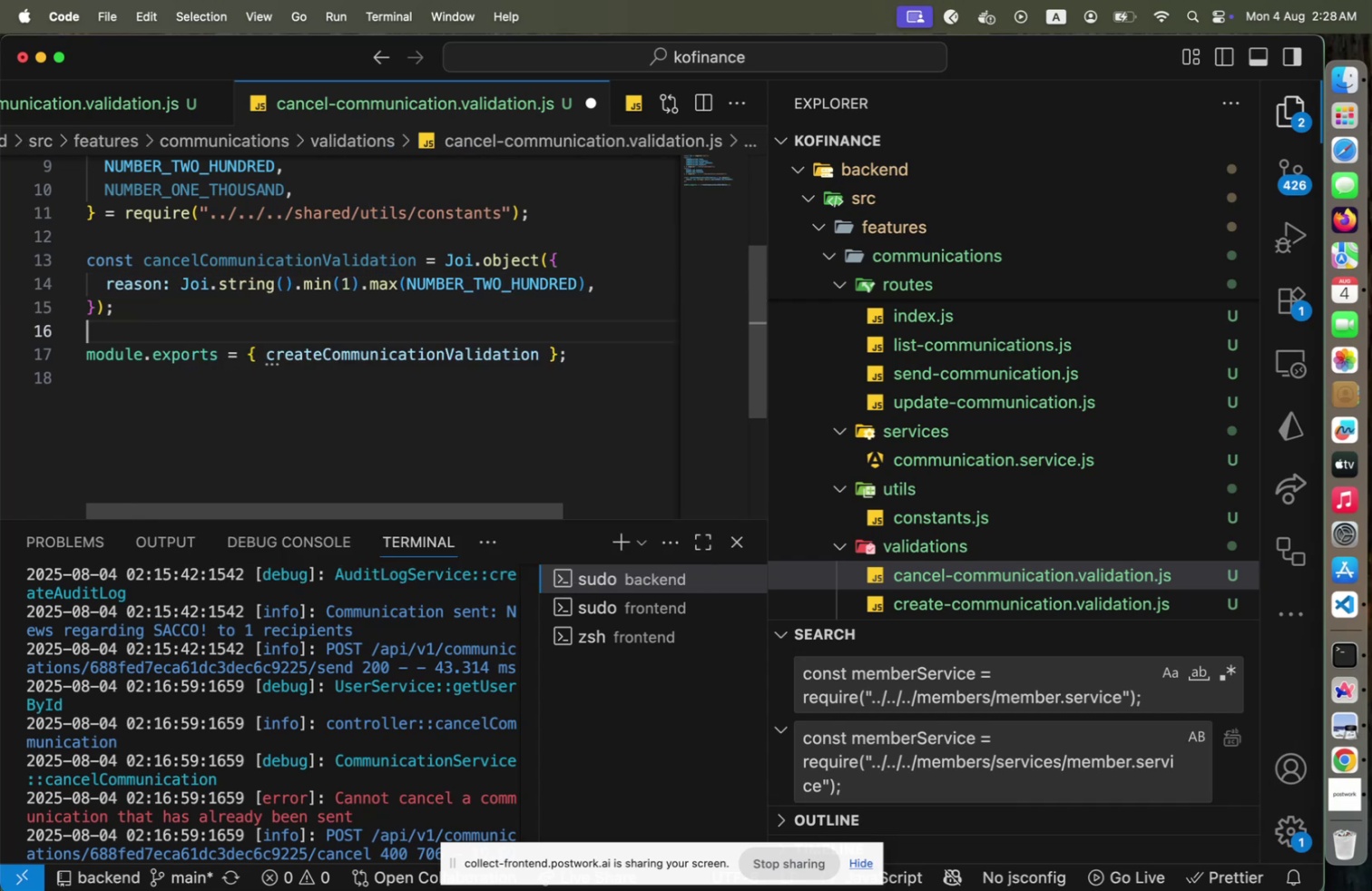 
key(ArrowDown)
 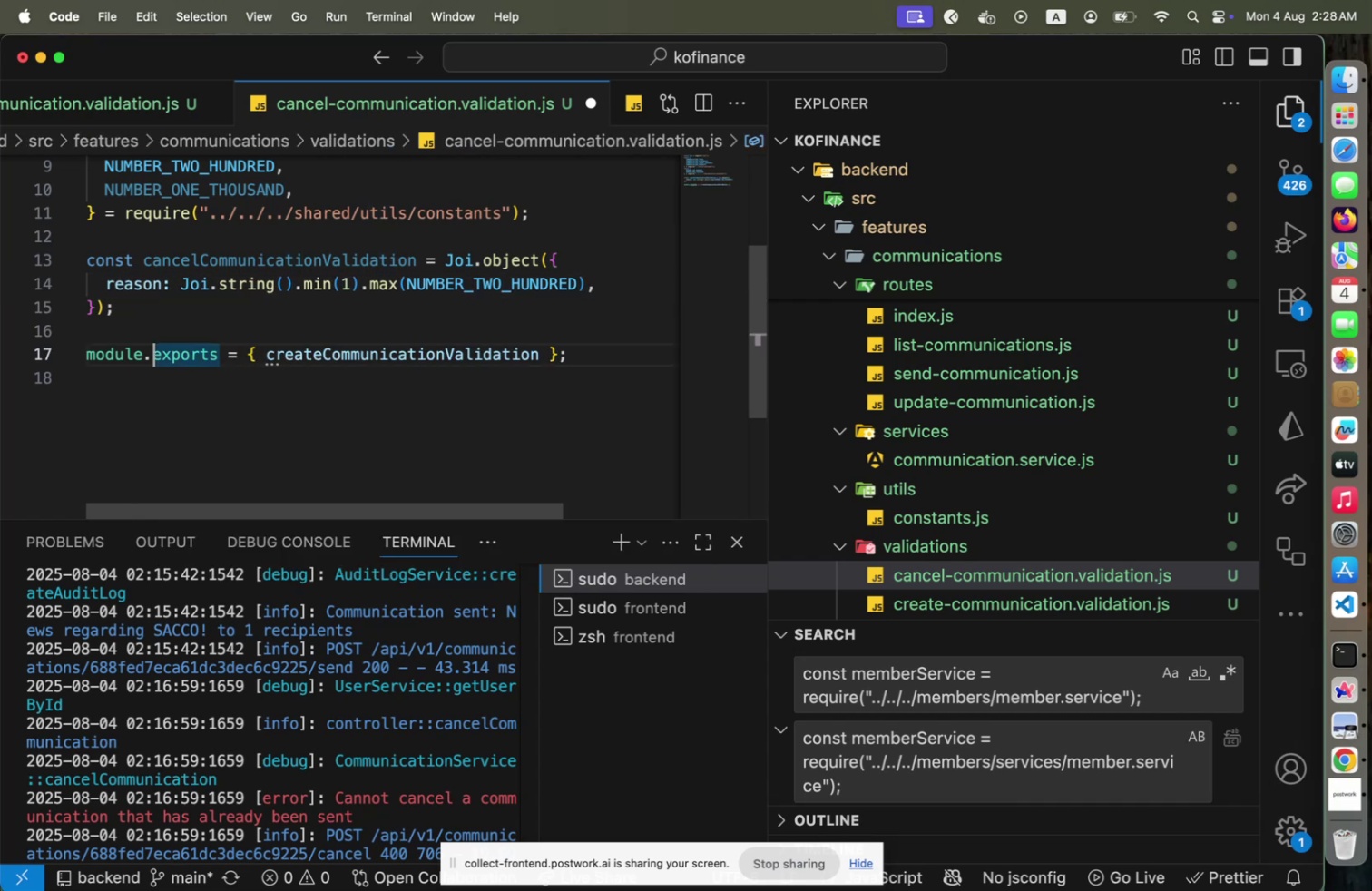 
key(ArrowDown)
 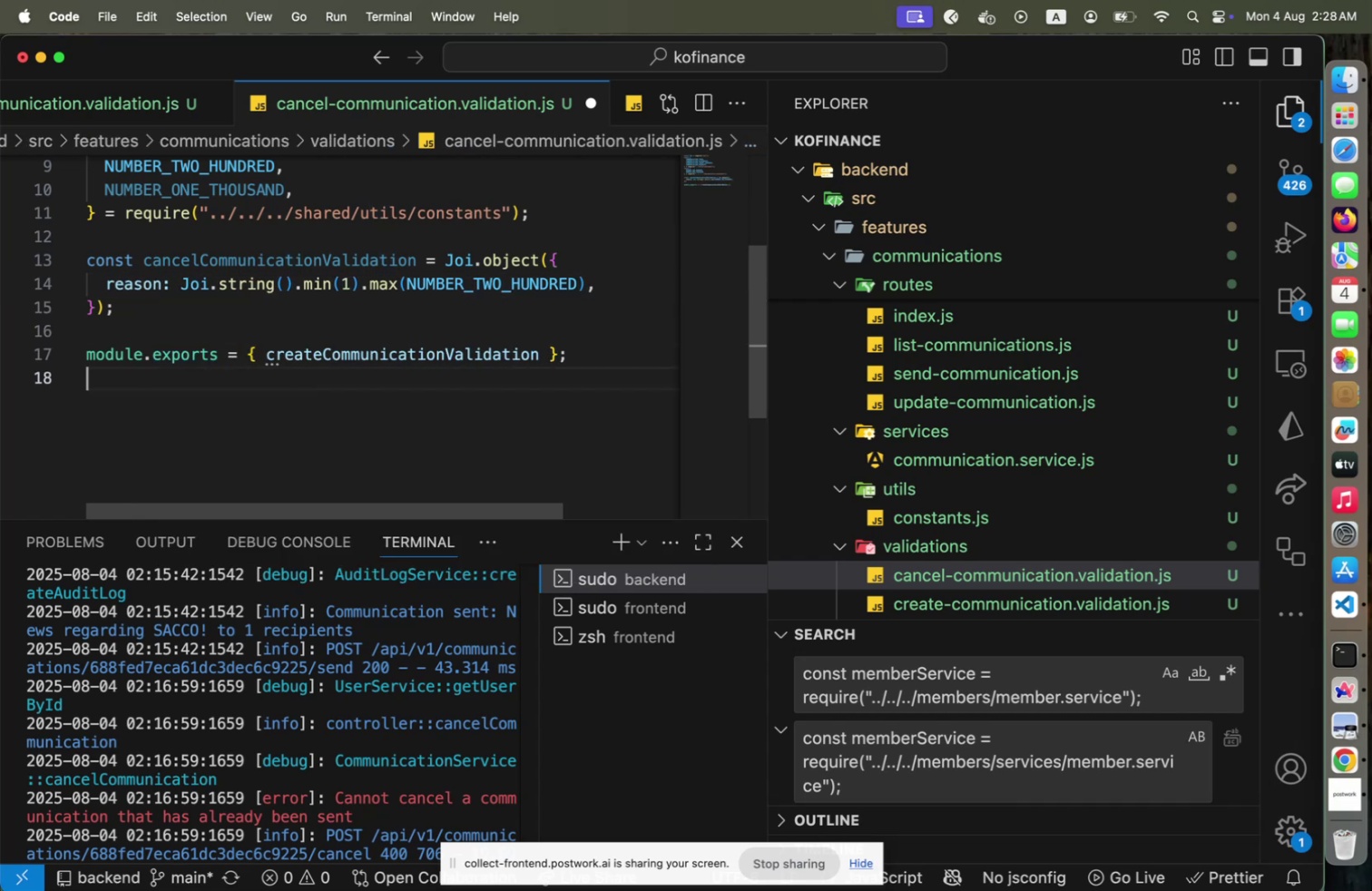 
key(ArrowUp)
 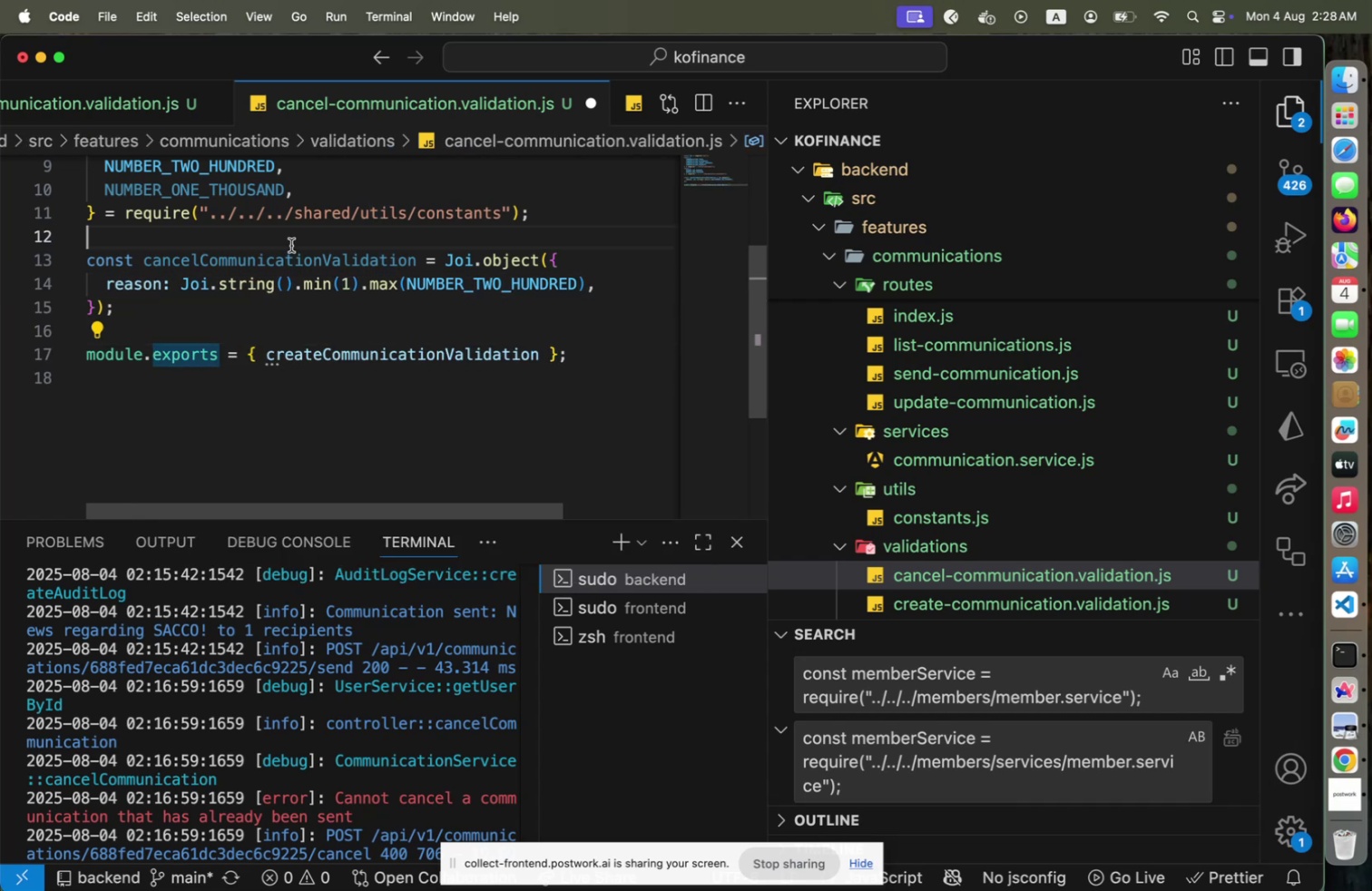 
scroll: coordinate [292, 263], scroll_direction: up, amount: 1.0
 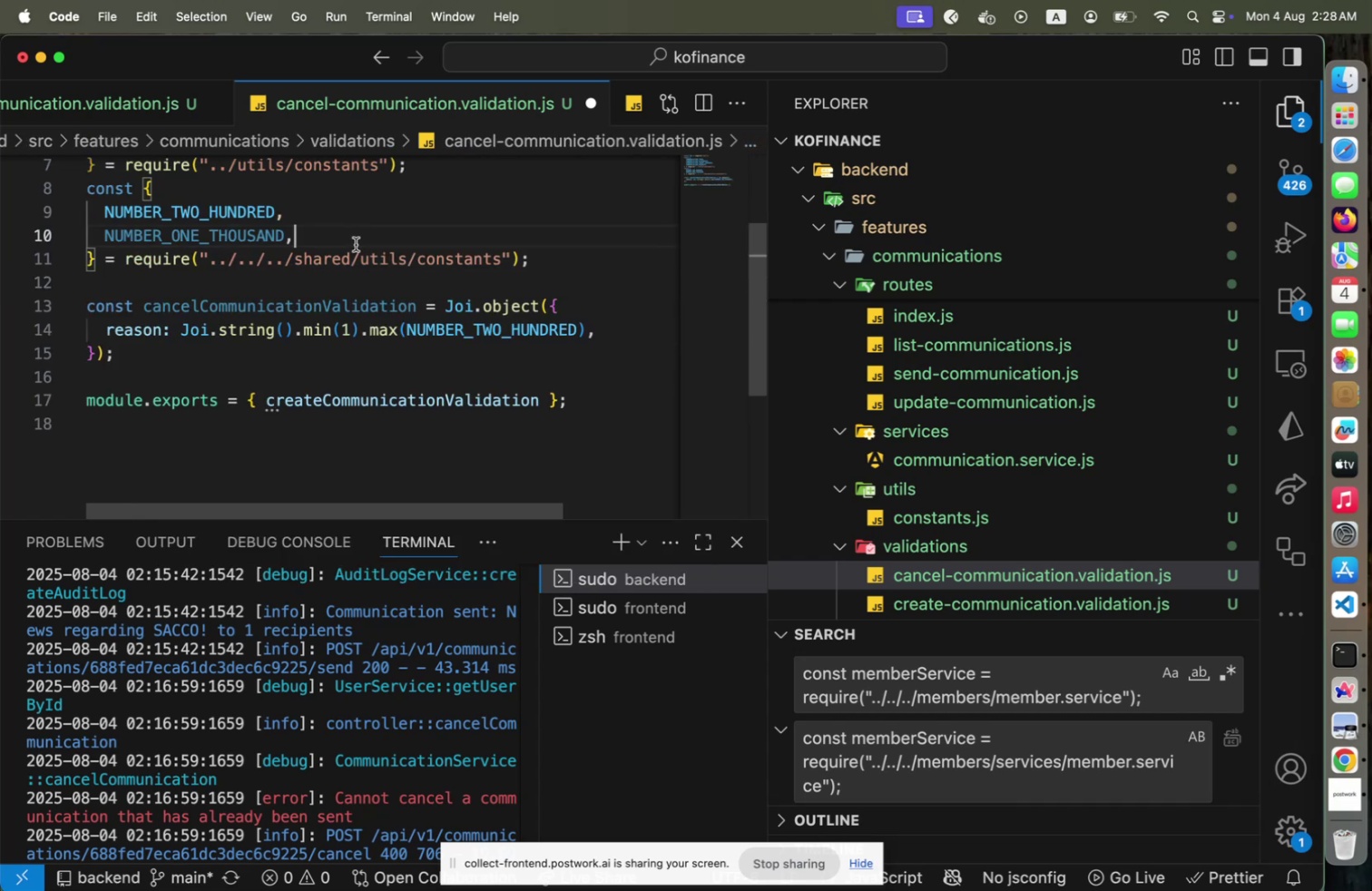 
key(Shift+Home)
 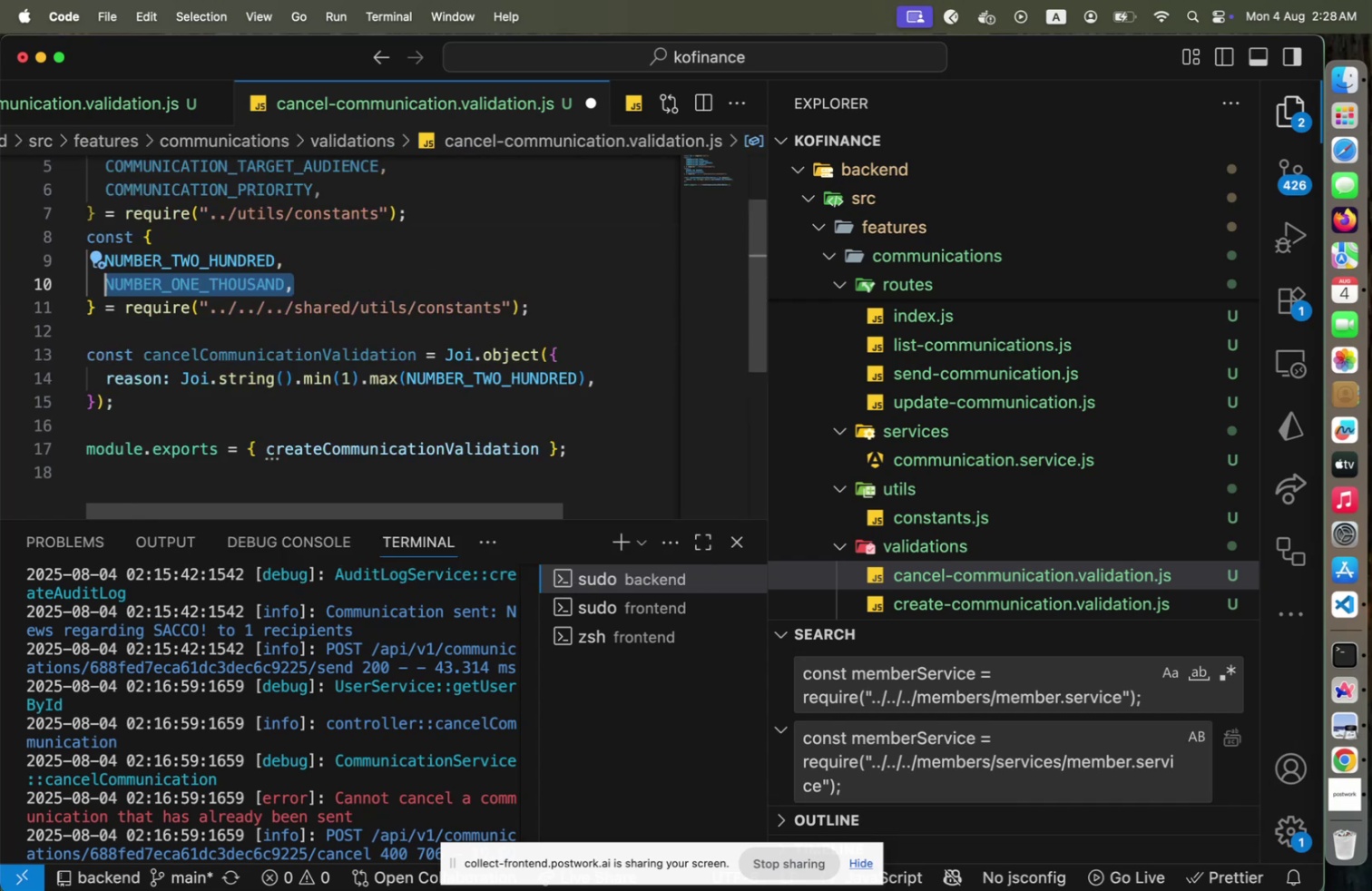 
key(Backspace)
 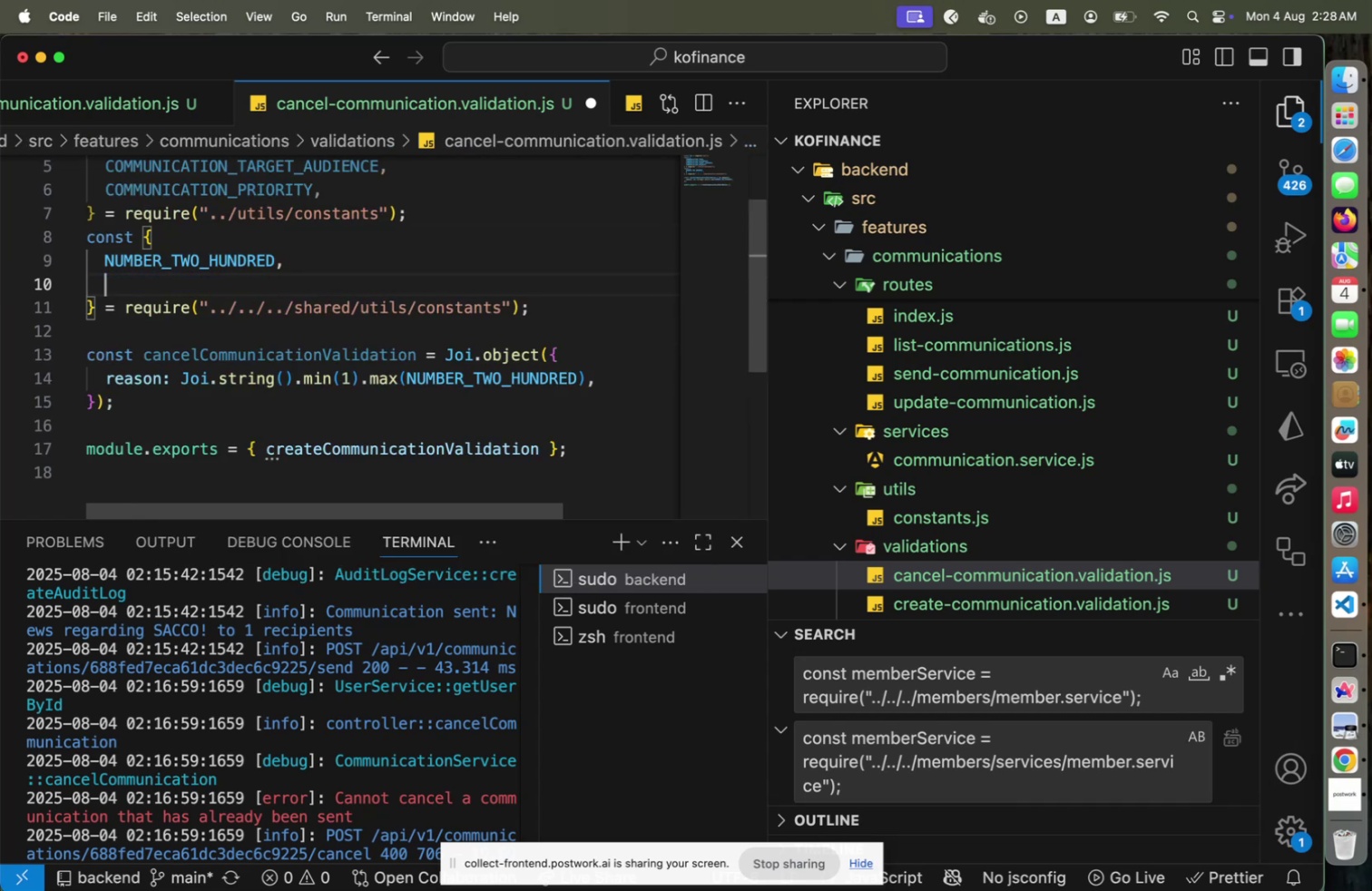 
key(ArrowUp)
 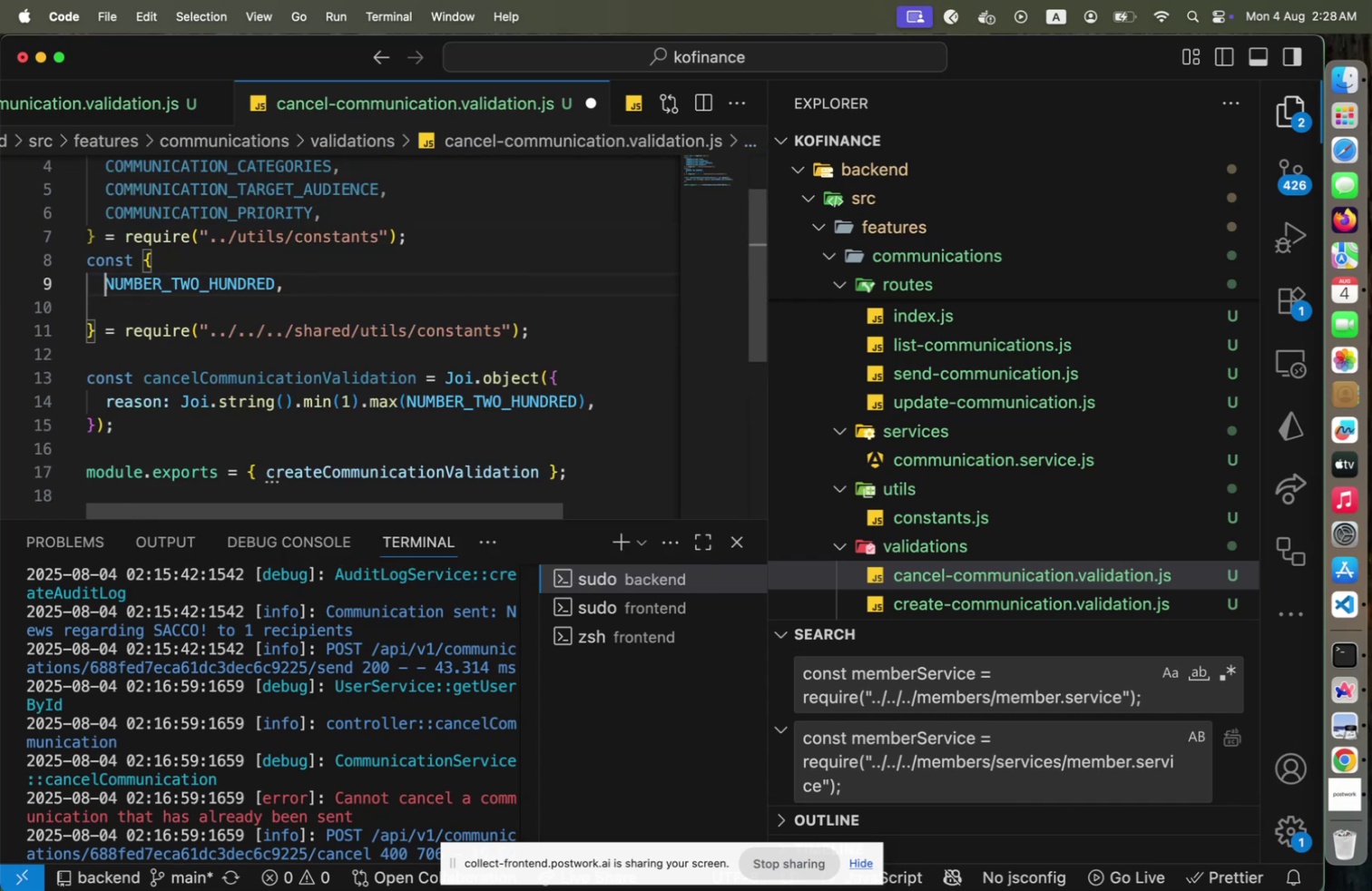 
key(ArrowUp)
 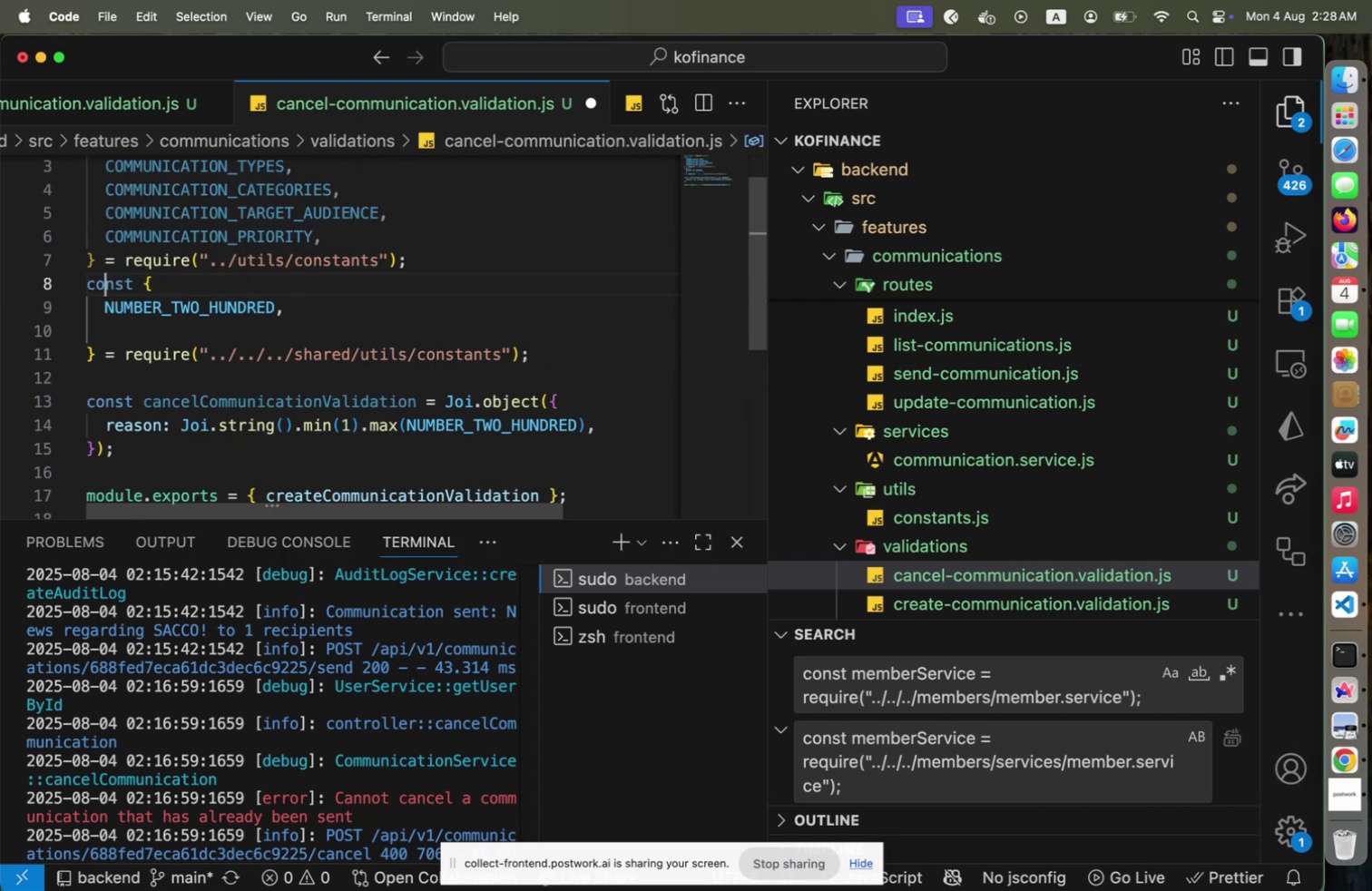 
key(ArrowUp)
 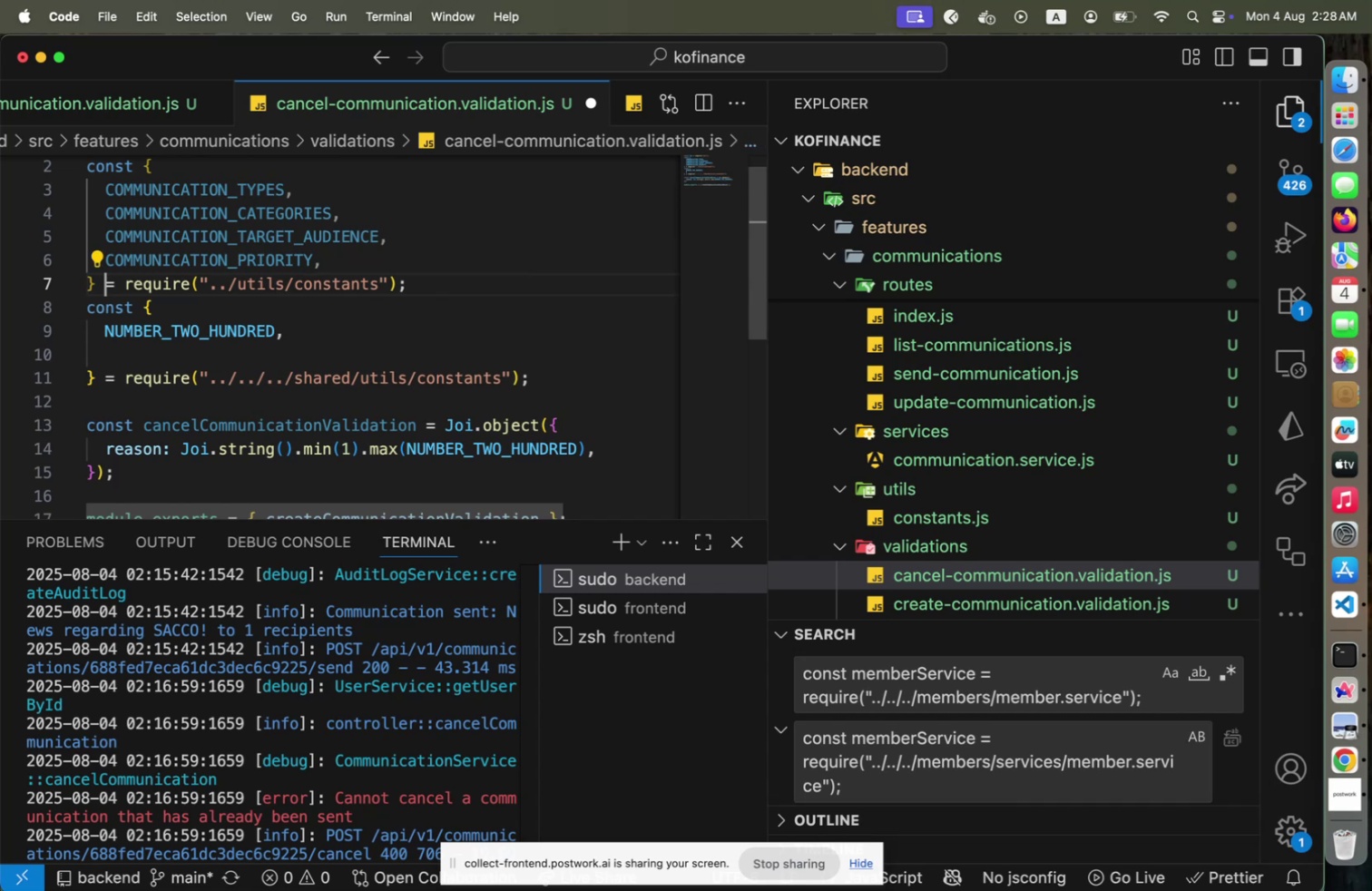 
key(End)
 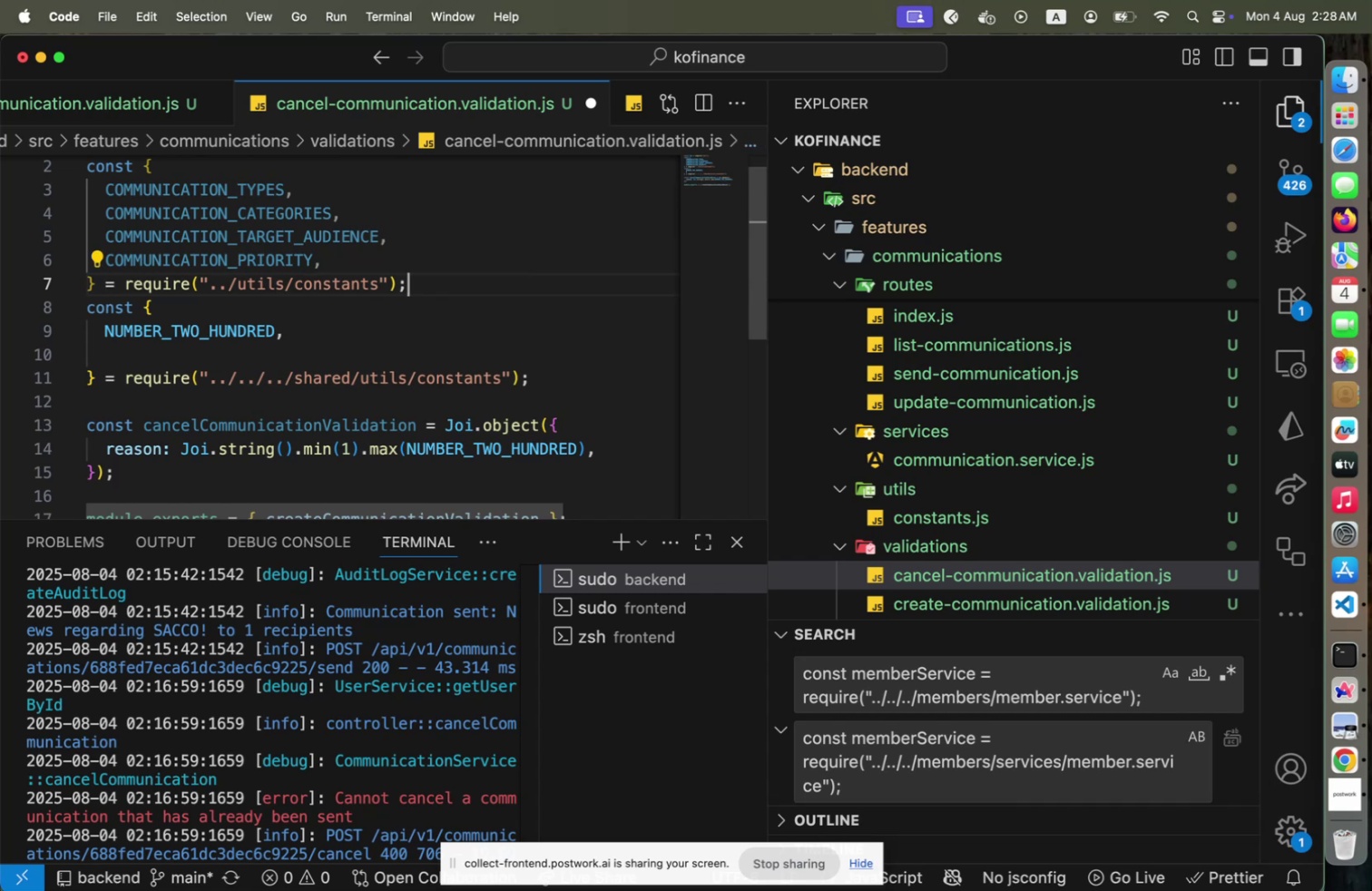 
key(Shift+ArrowUp)
 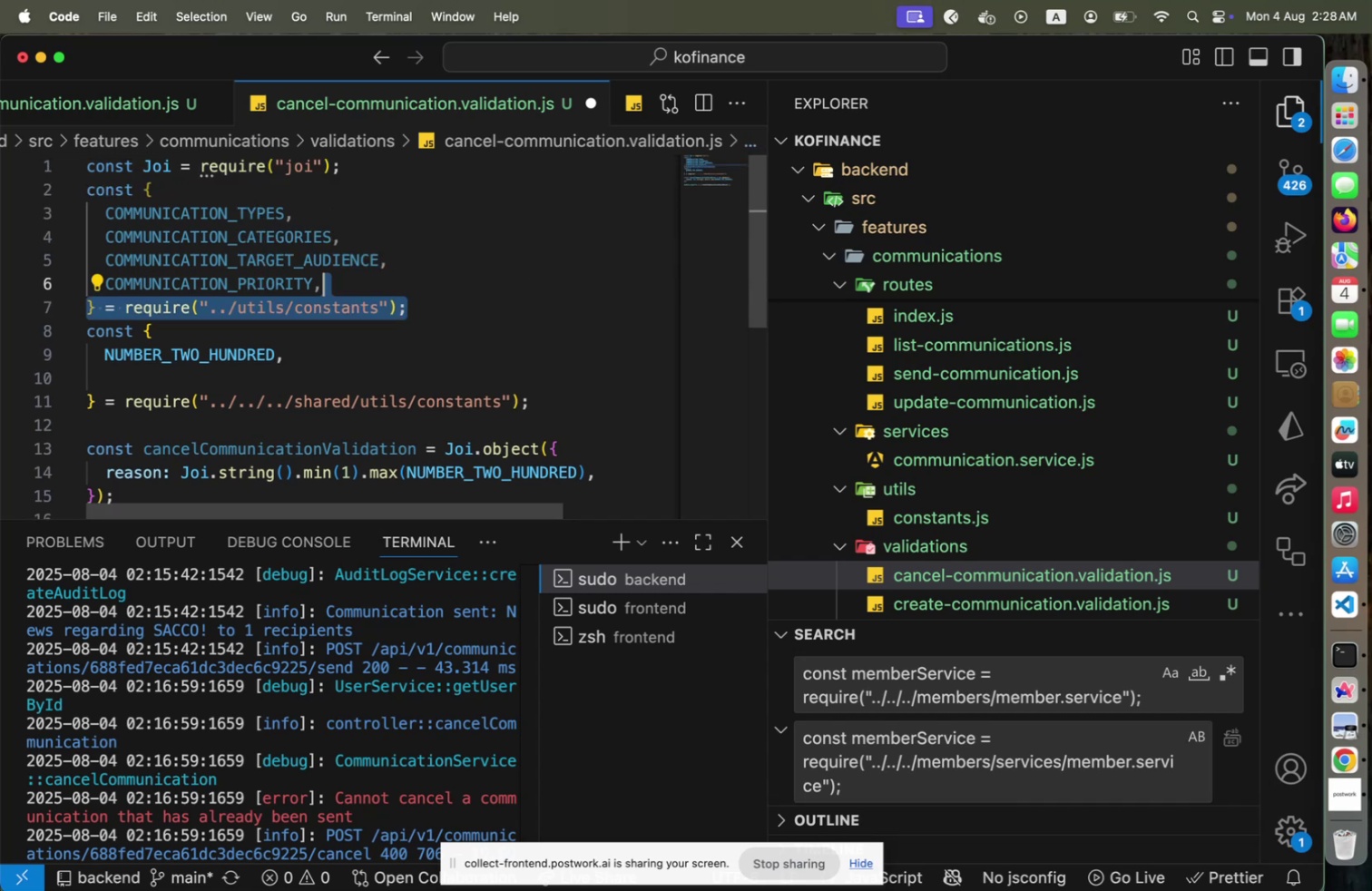 
key(Shift+ArrowUp)
 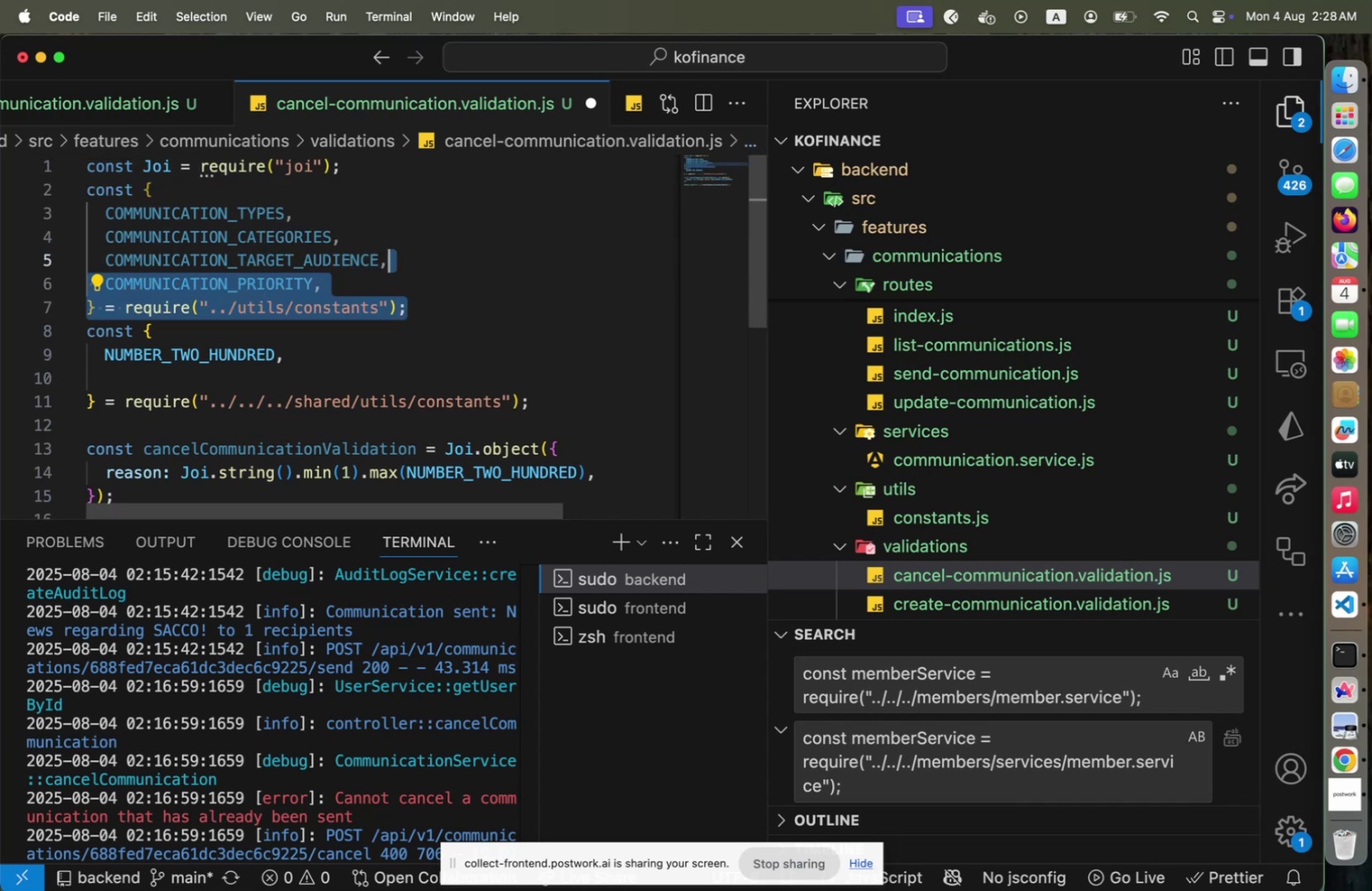 
key(Shift+ArrowUp)
 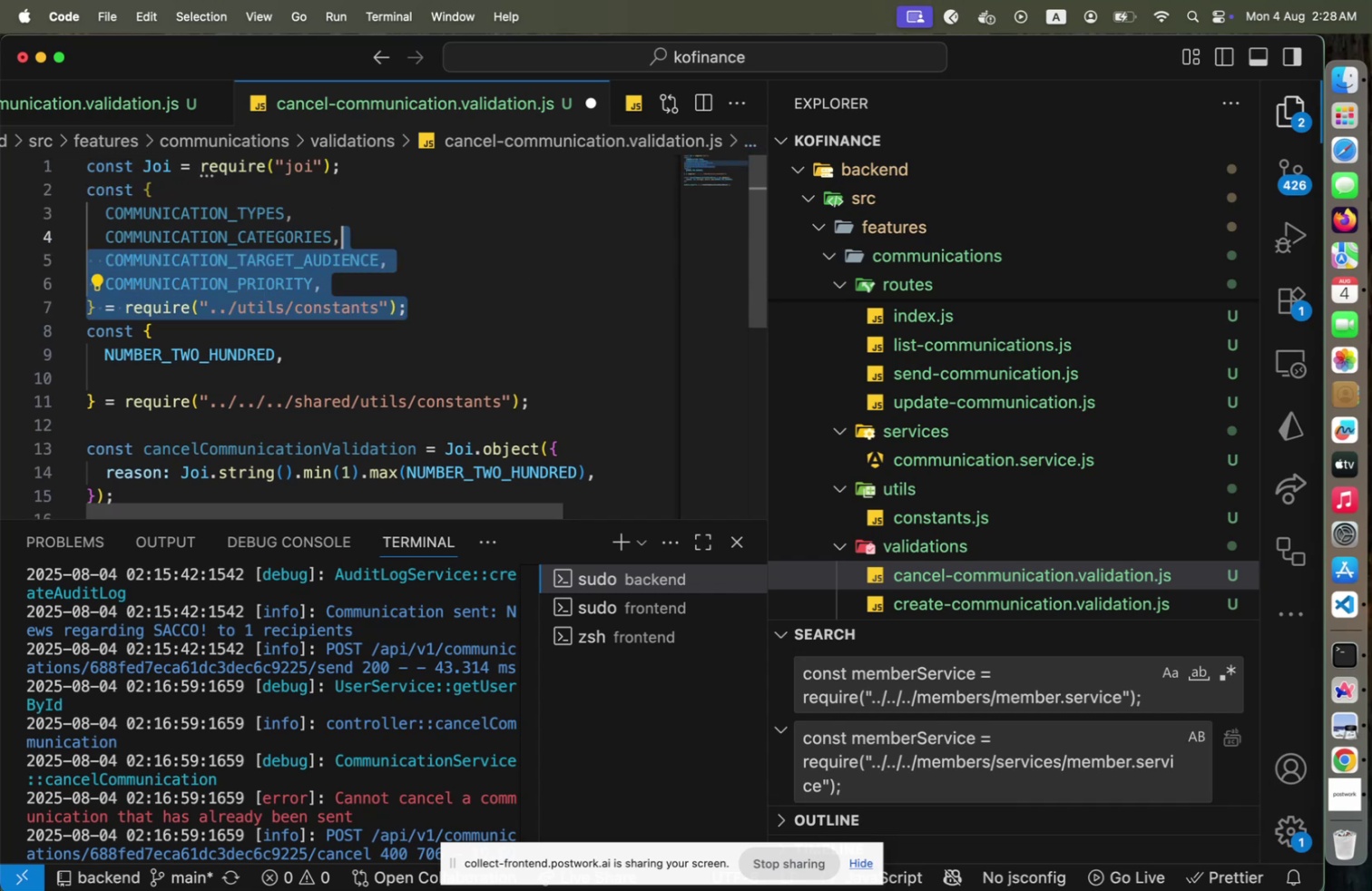 
key(Shift+ArrowUp)
 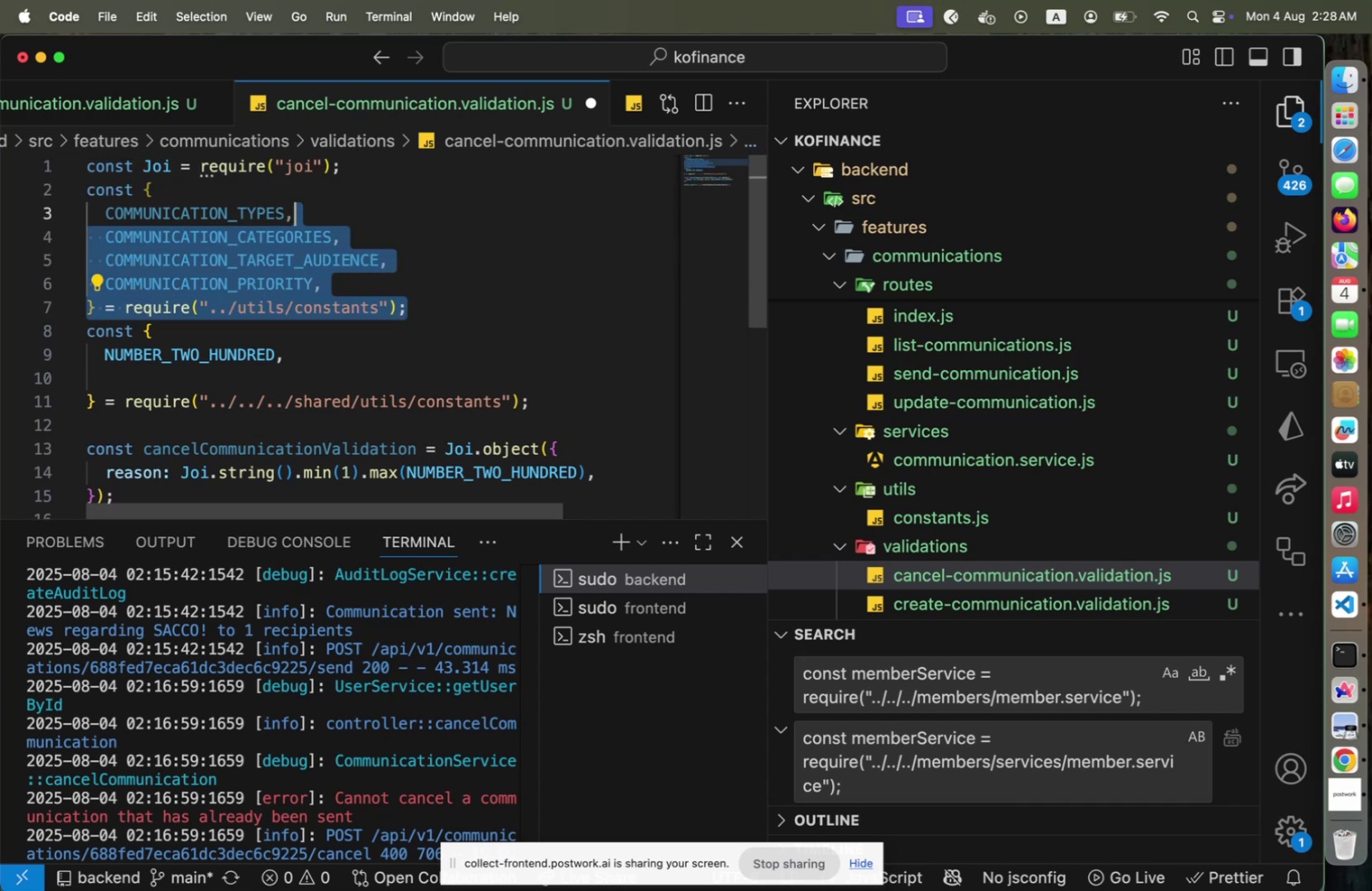 
key(Shift+ArrowUp)
 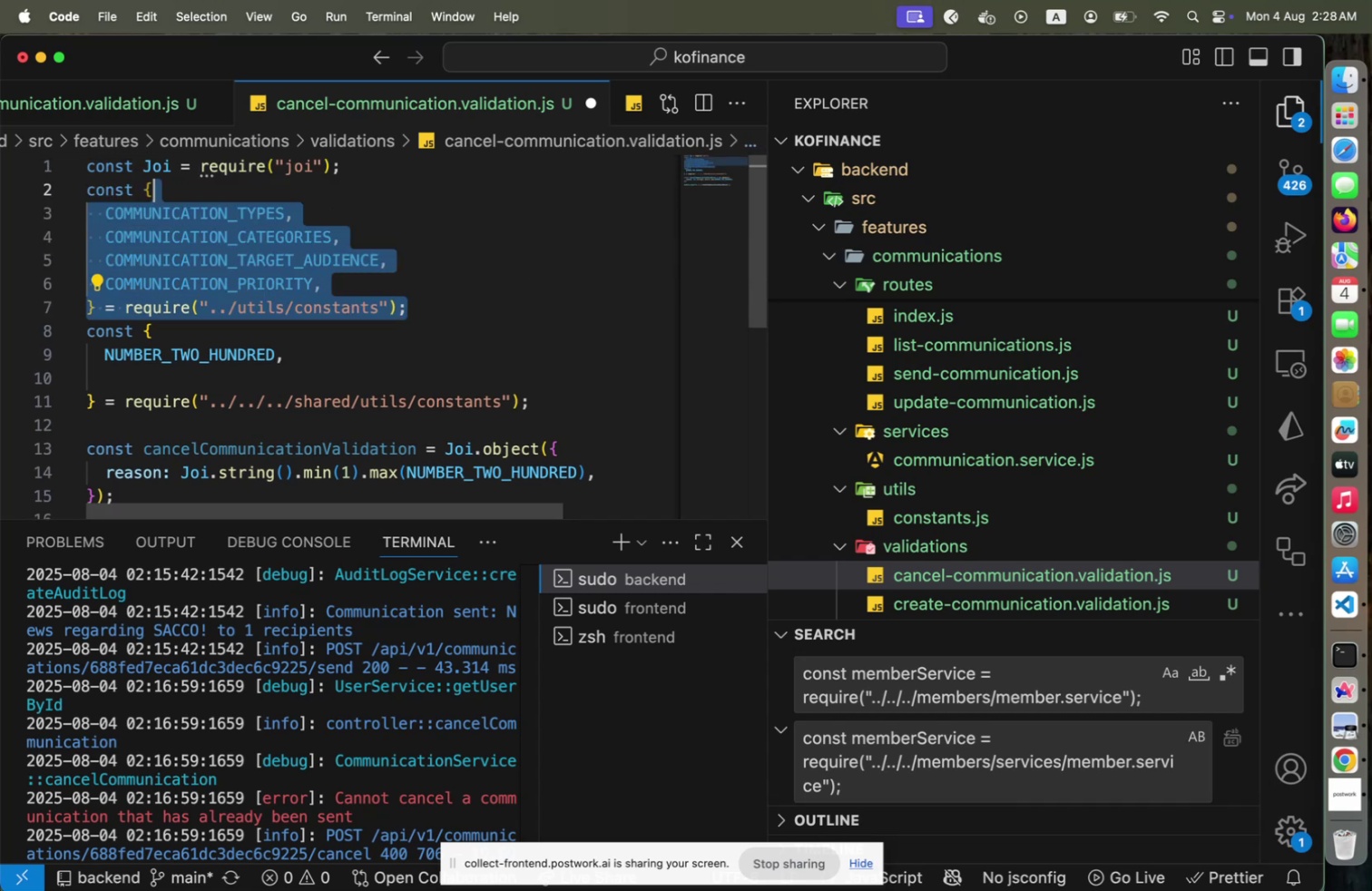 
key(Shift+Home)
 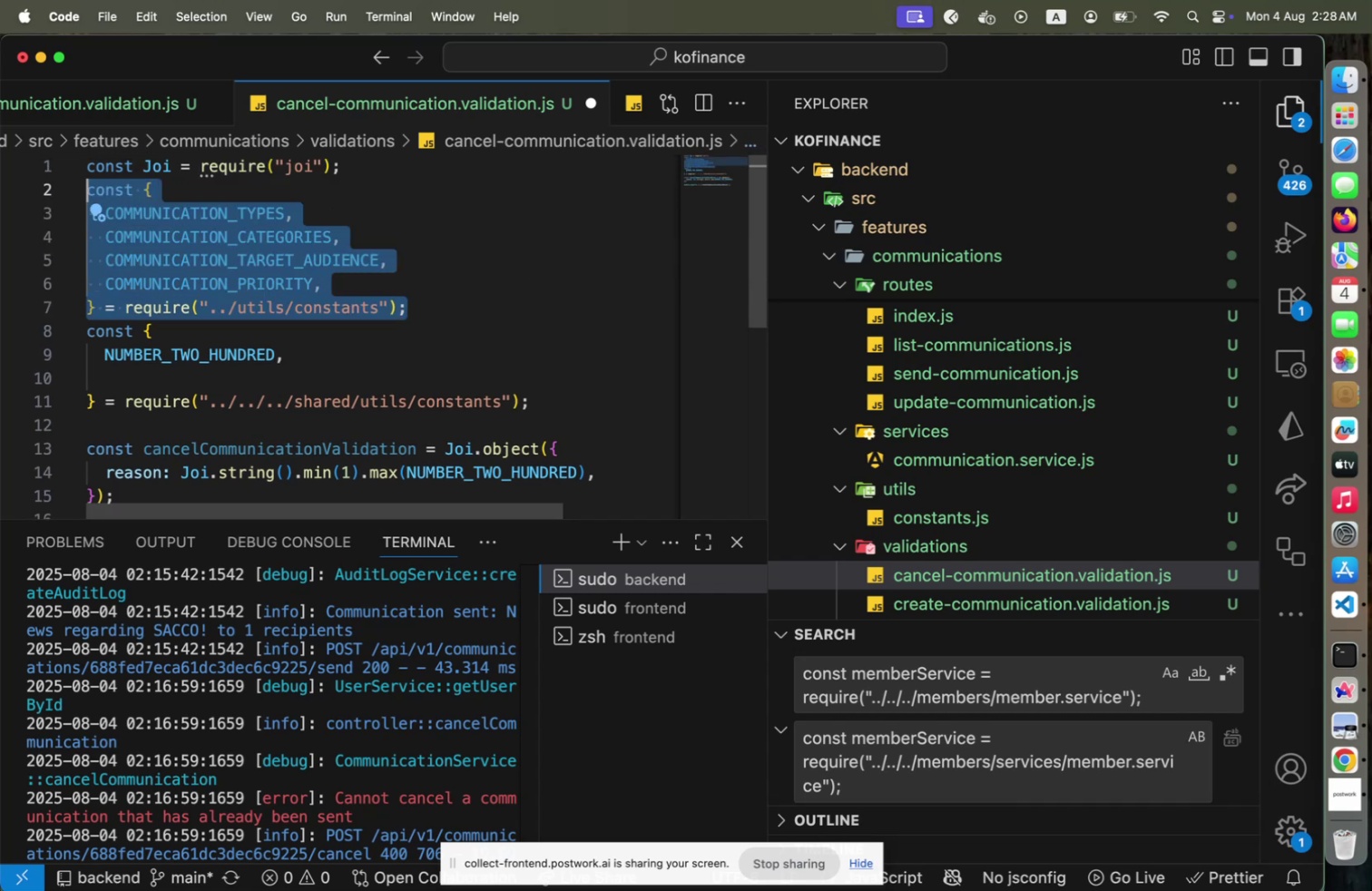 
key(Backspace)
 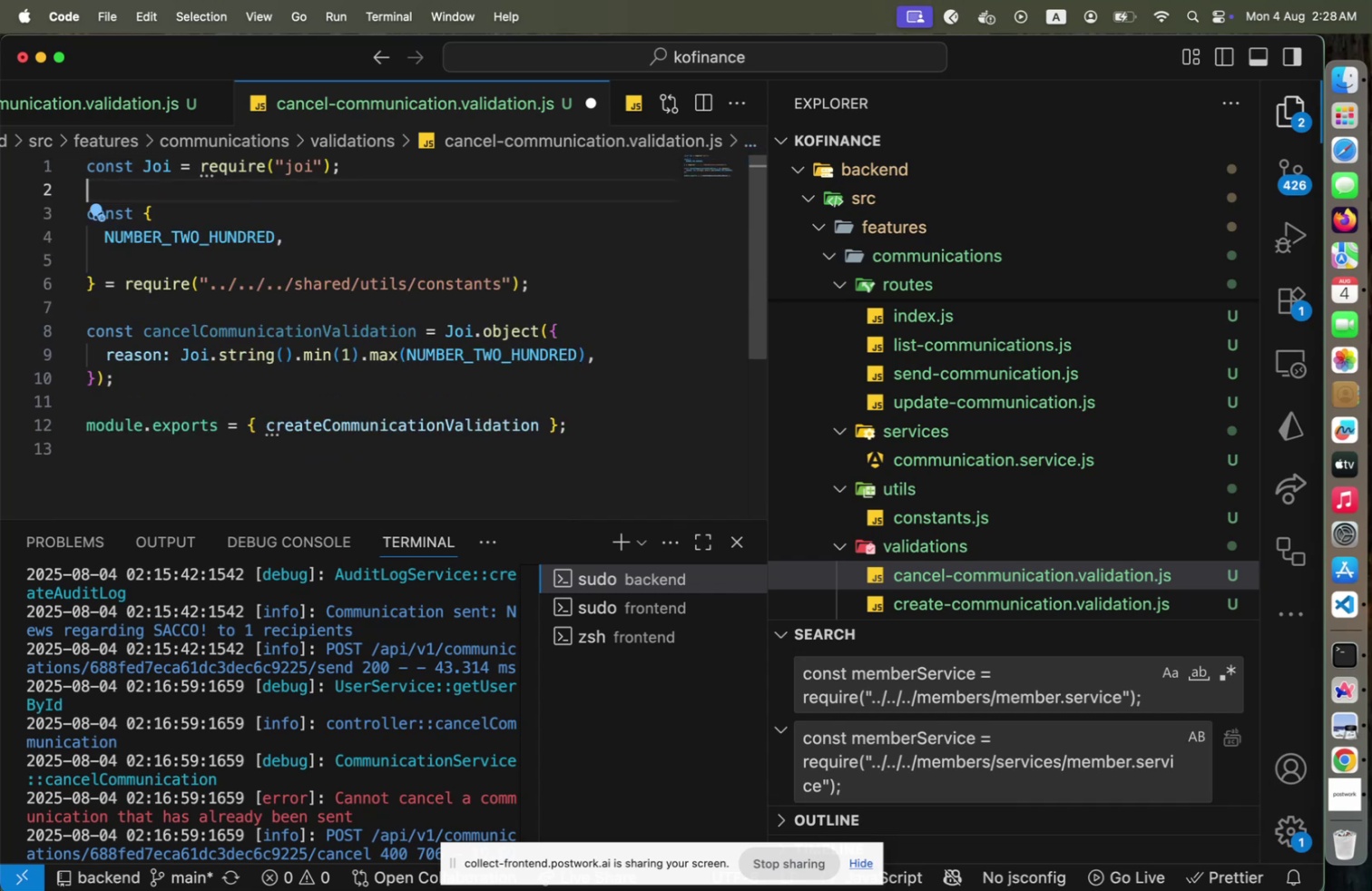 
key(Alt+Shift+F)
 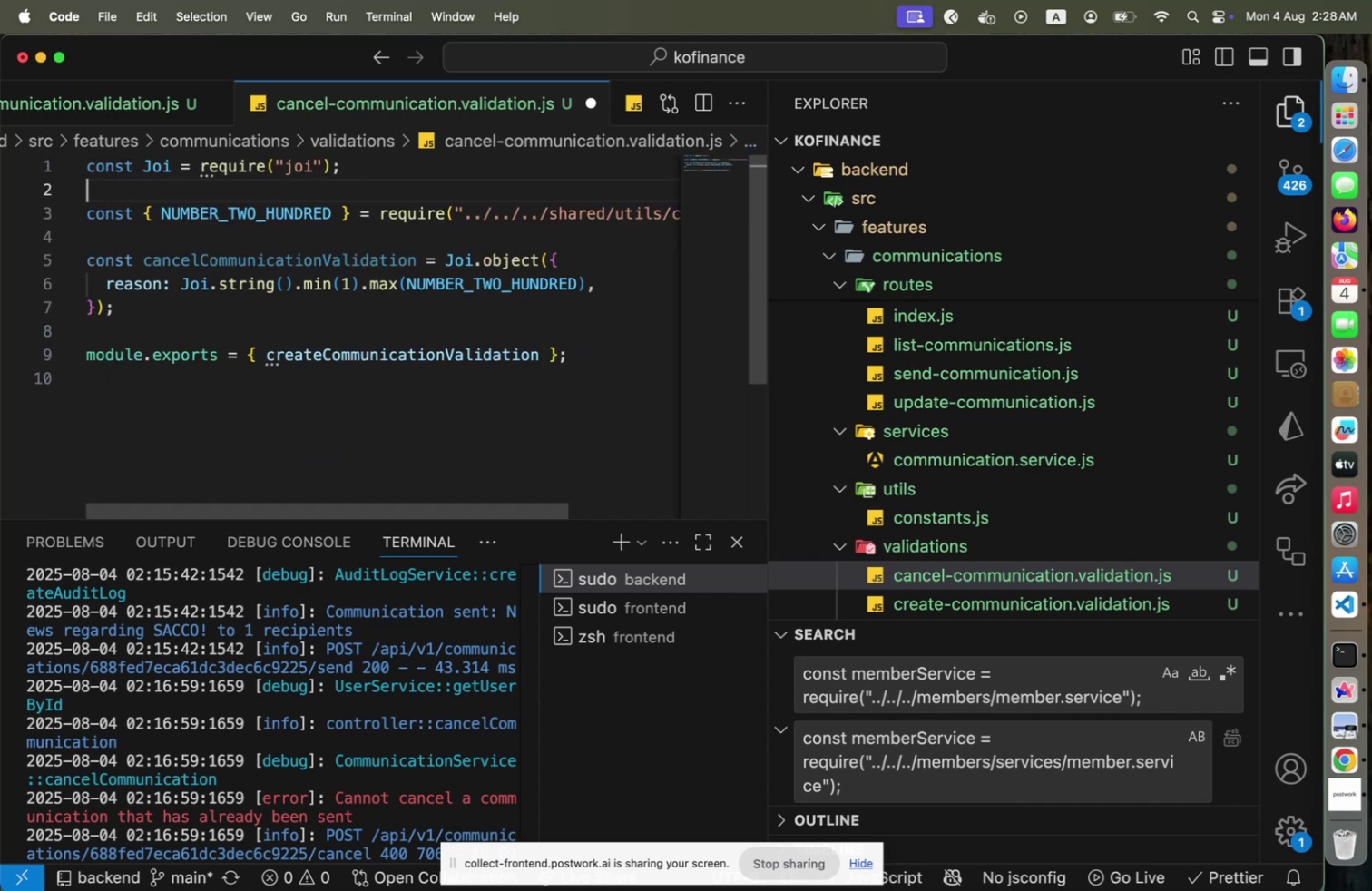 
key(Backspace)
 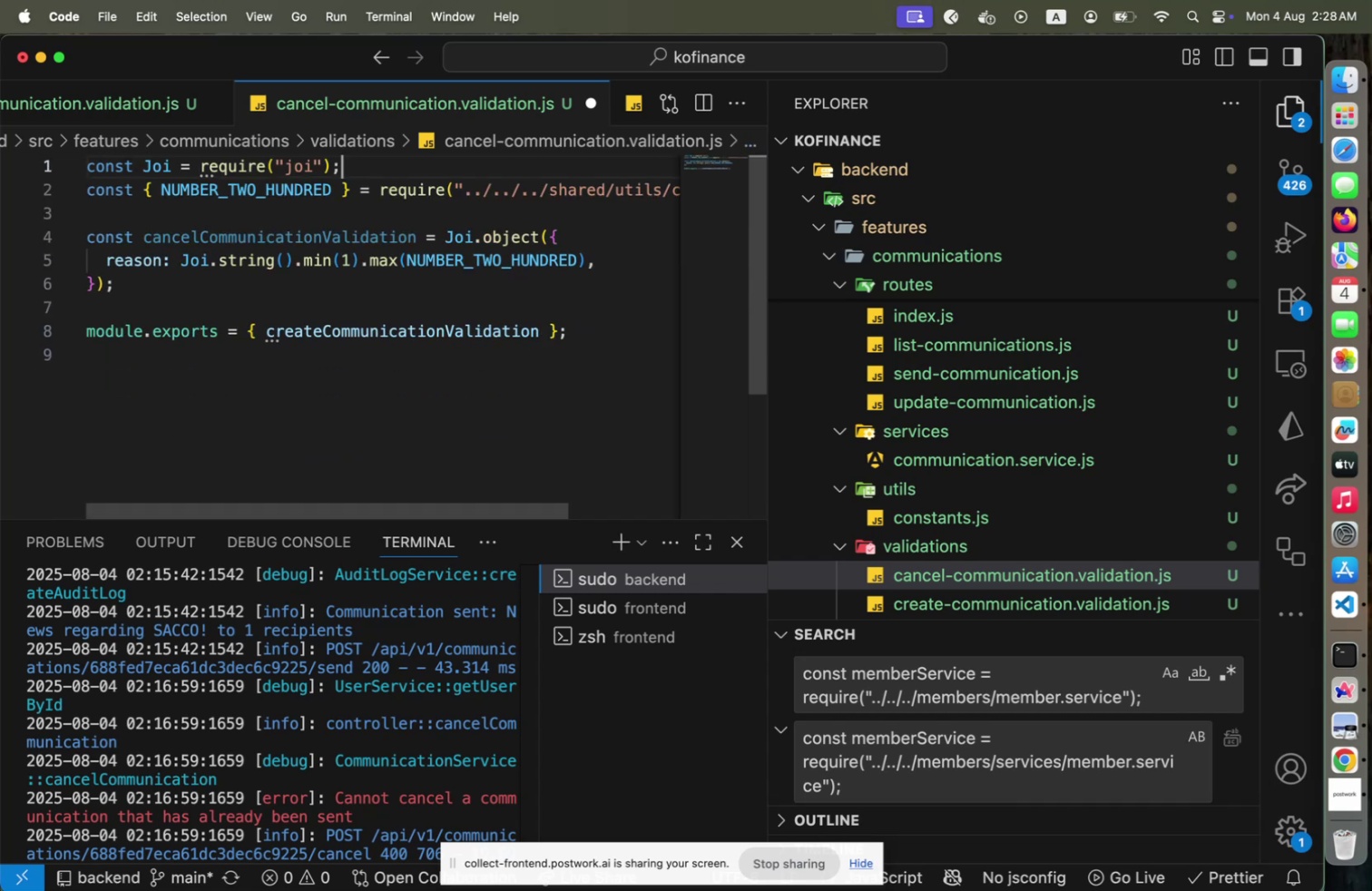 
key(ArrowDown)
 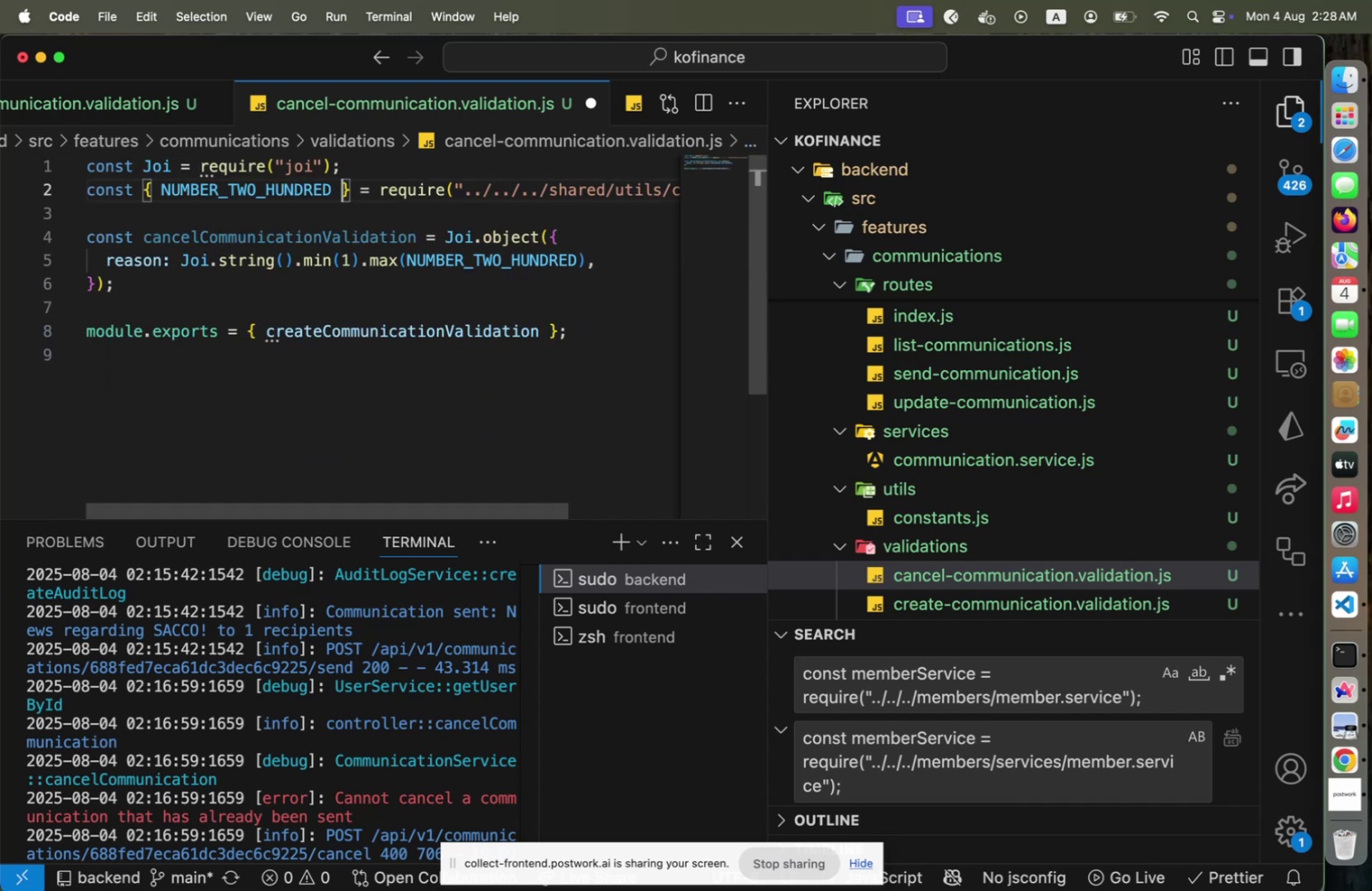 
key(ArrowDown)
 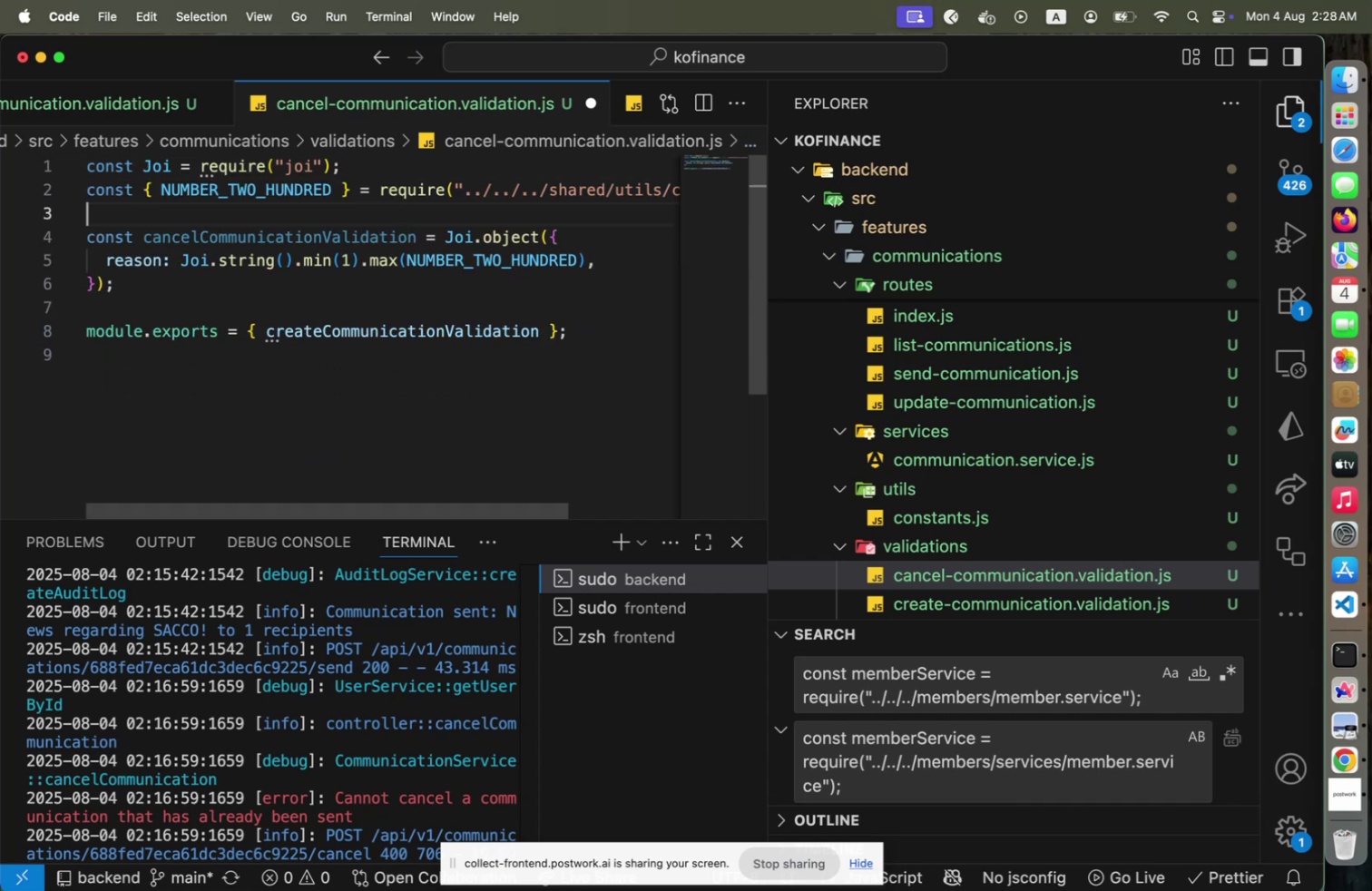 
key(ArrowDown)
 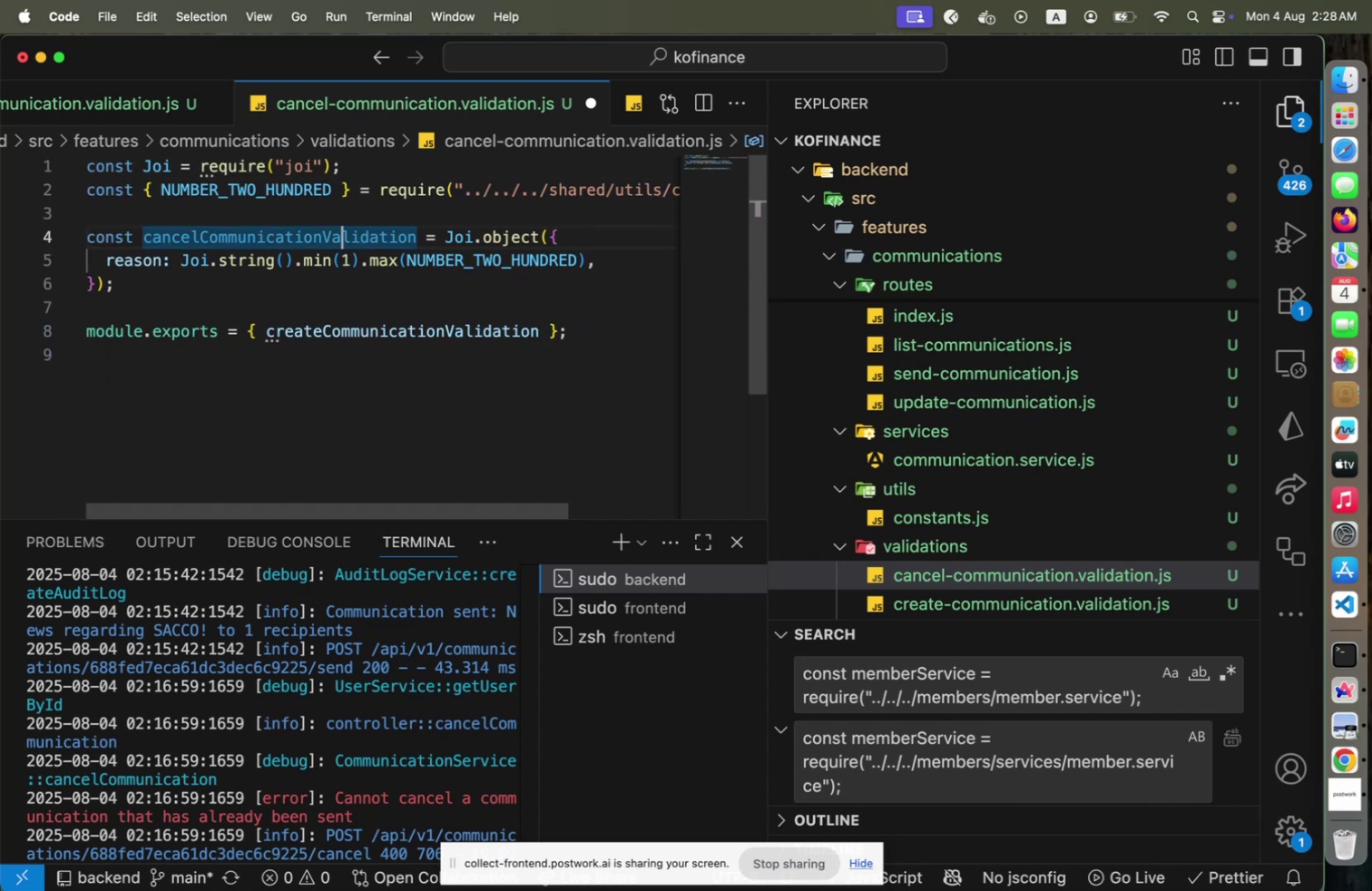 
key(ArrowDown)
 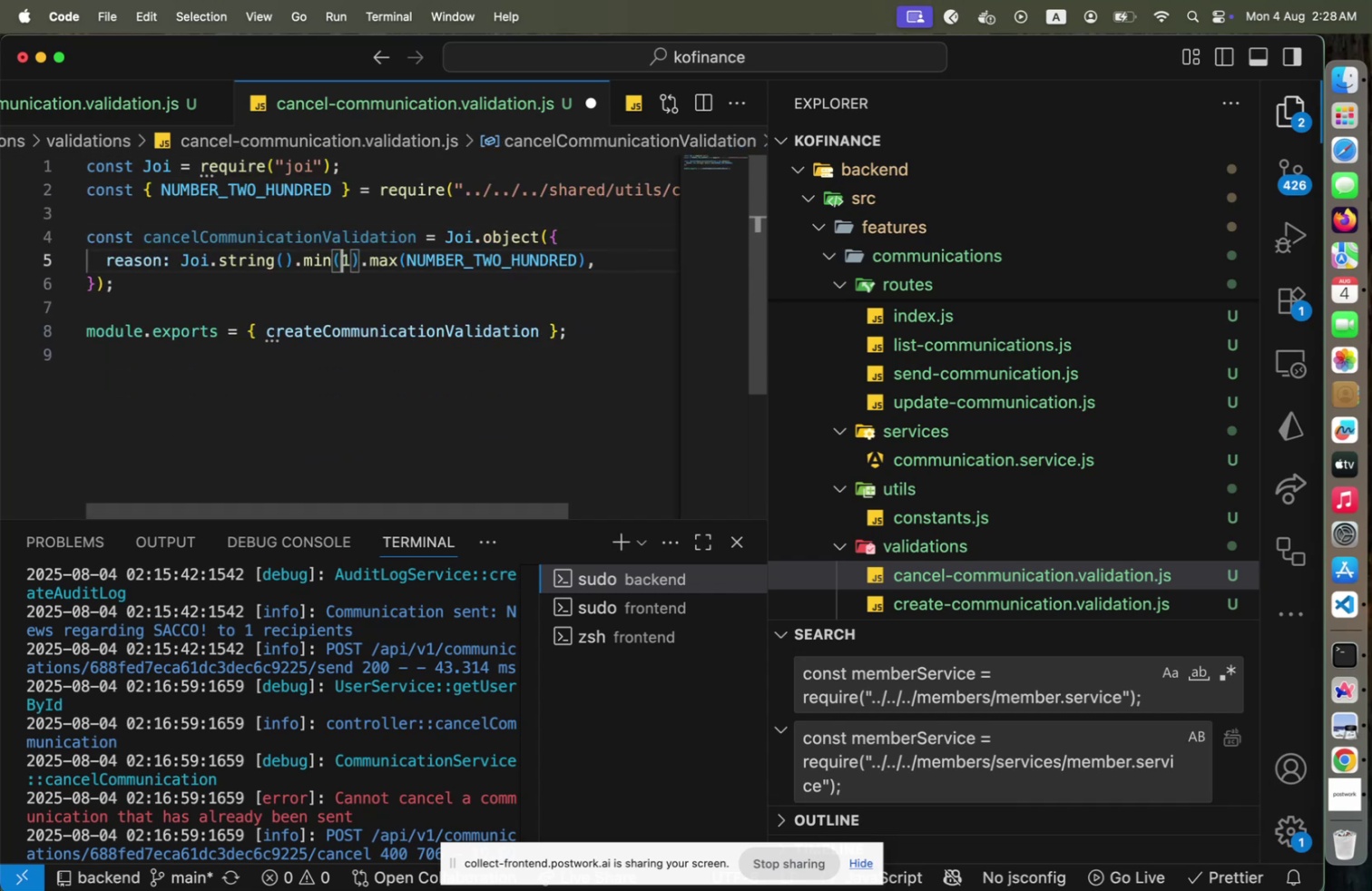 
key(ArrowDown)
 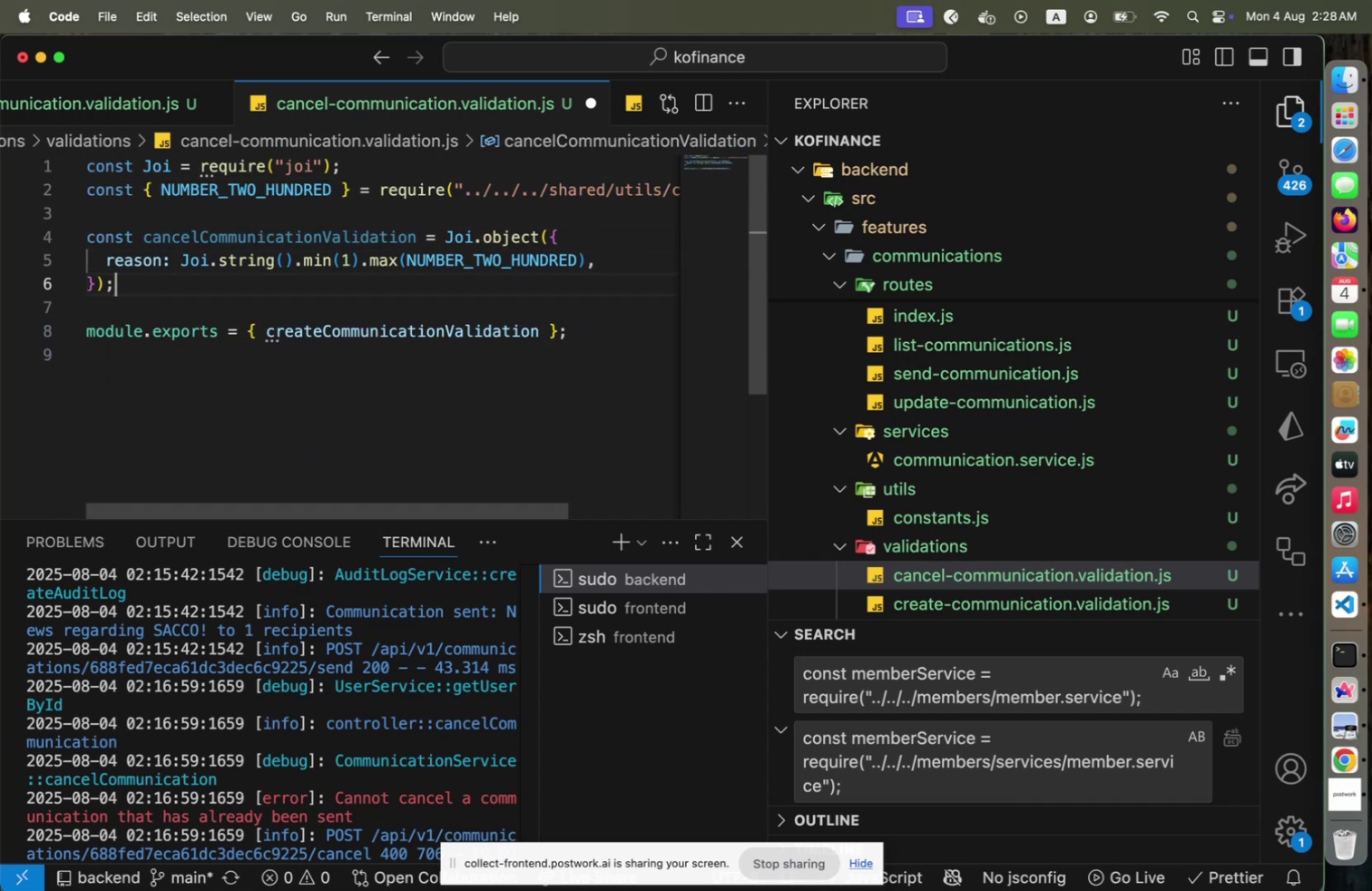 
key(ArrowDown)
 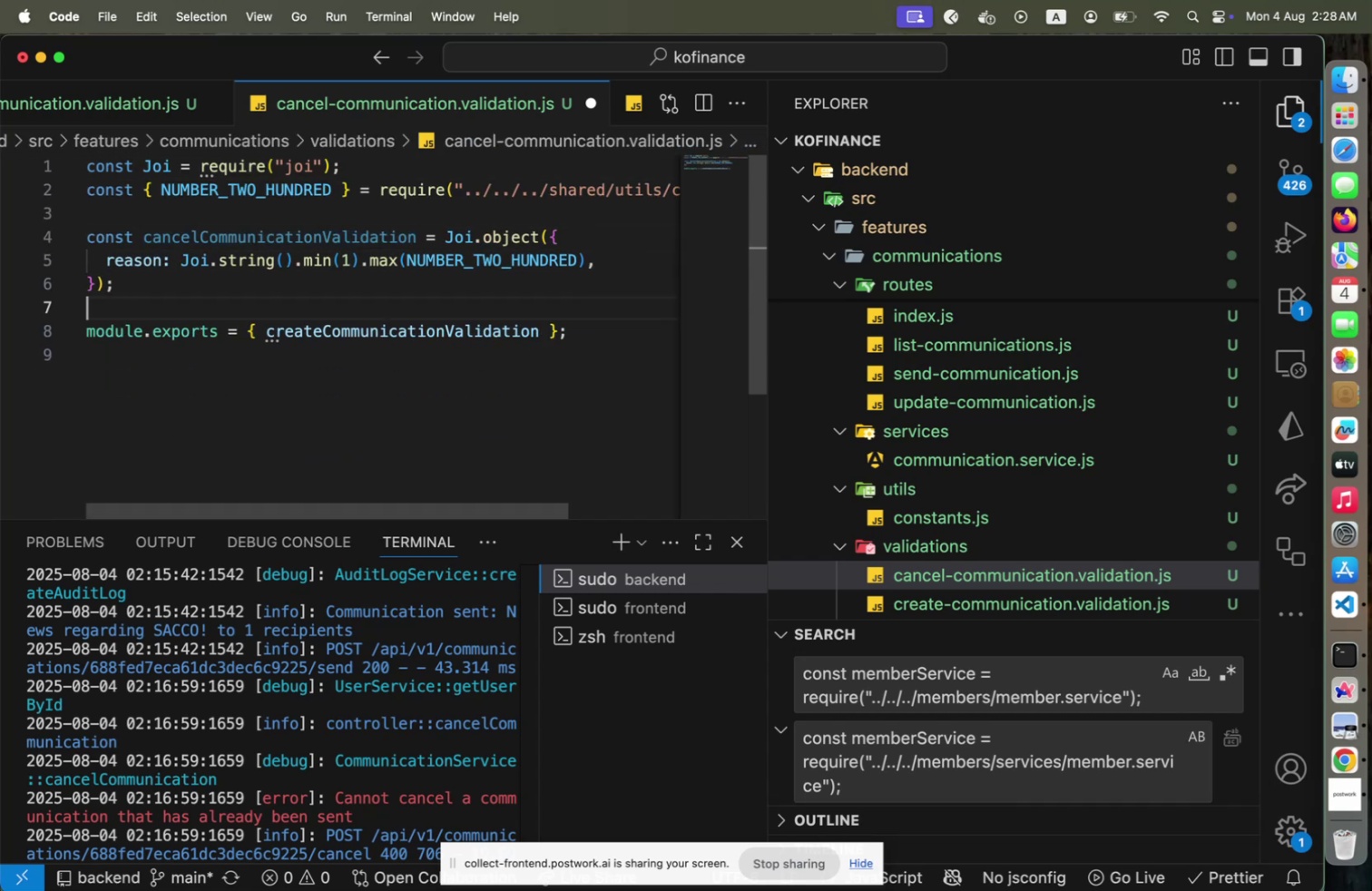 
key(ArrowDown)
 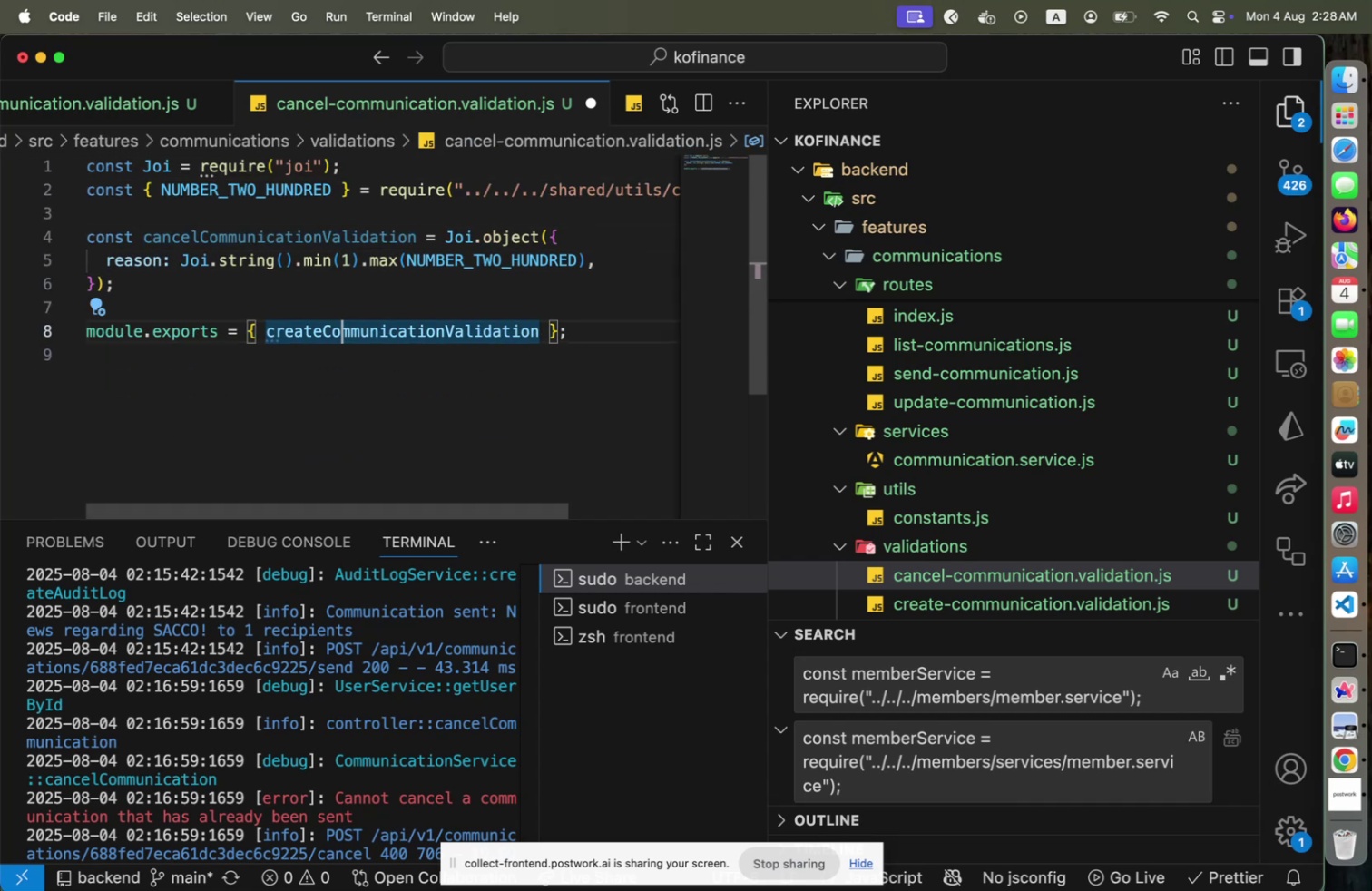 
key(ArrowLeft)
 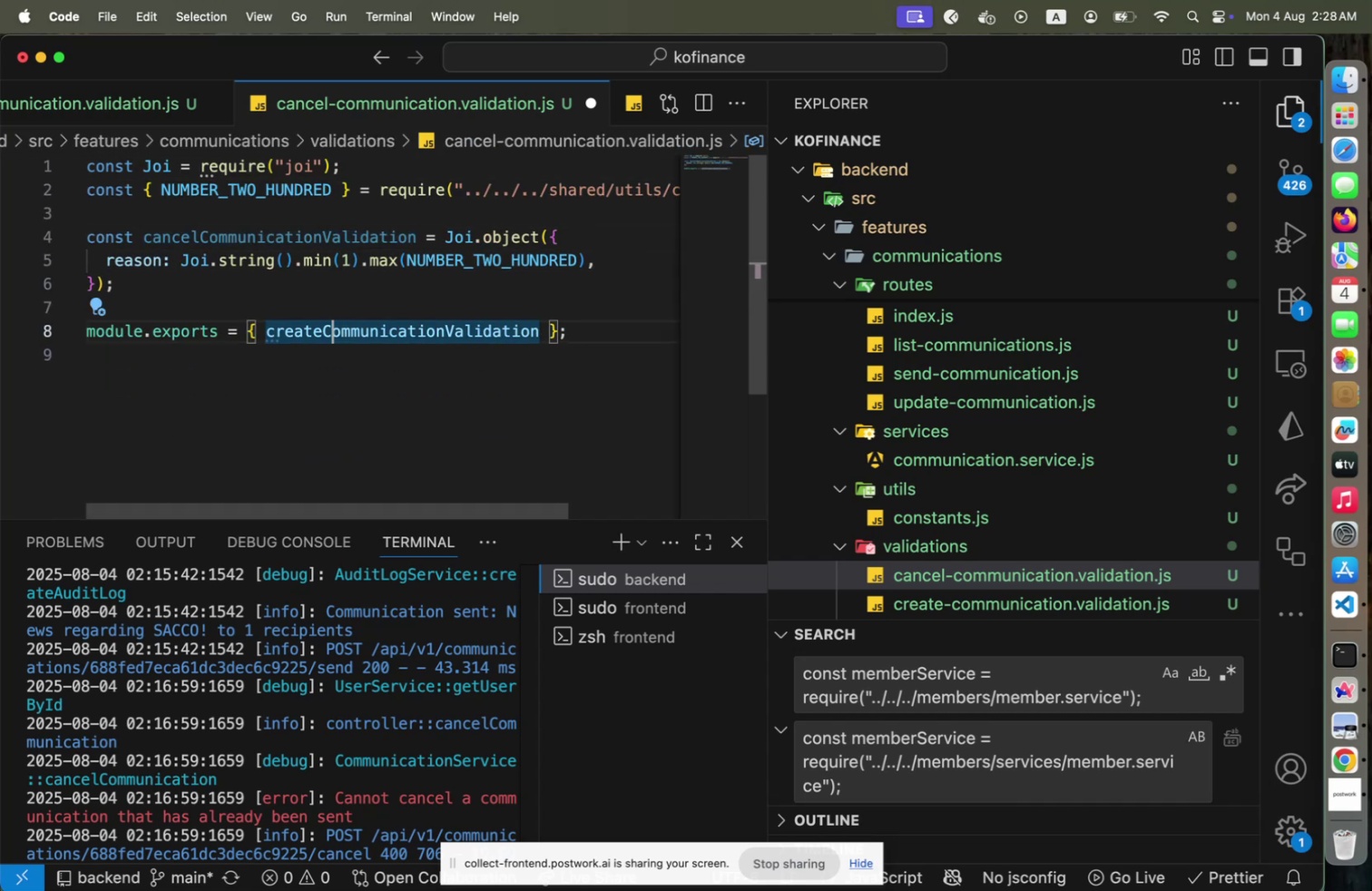 
key(ArrowLeft)
 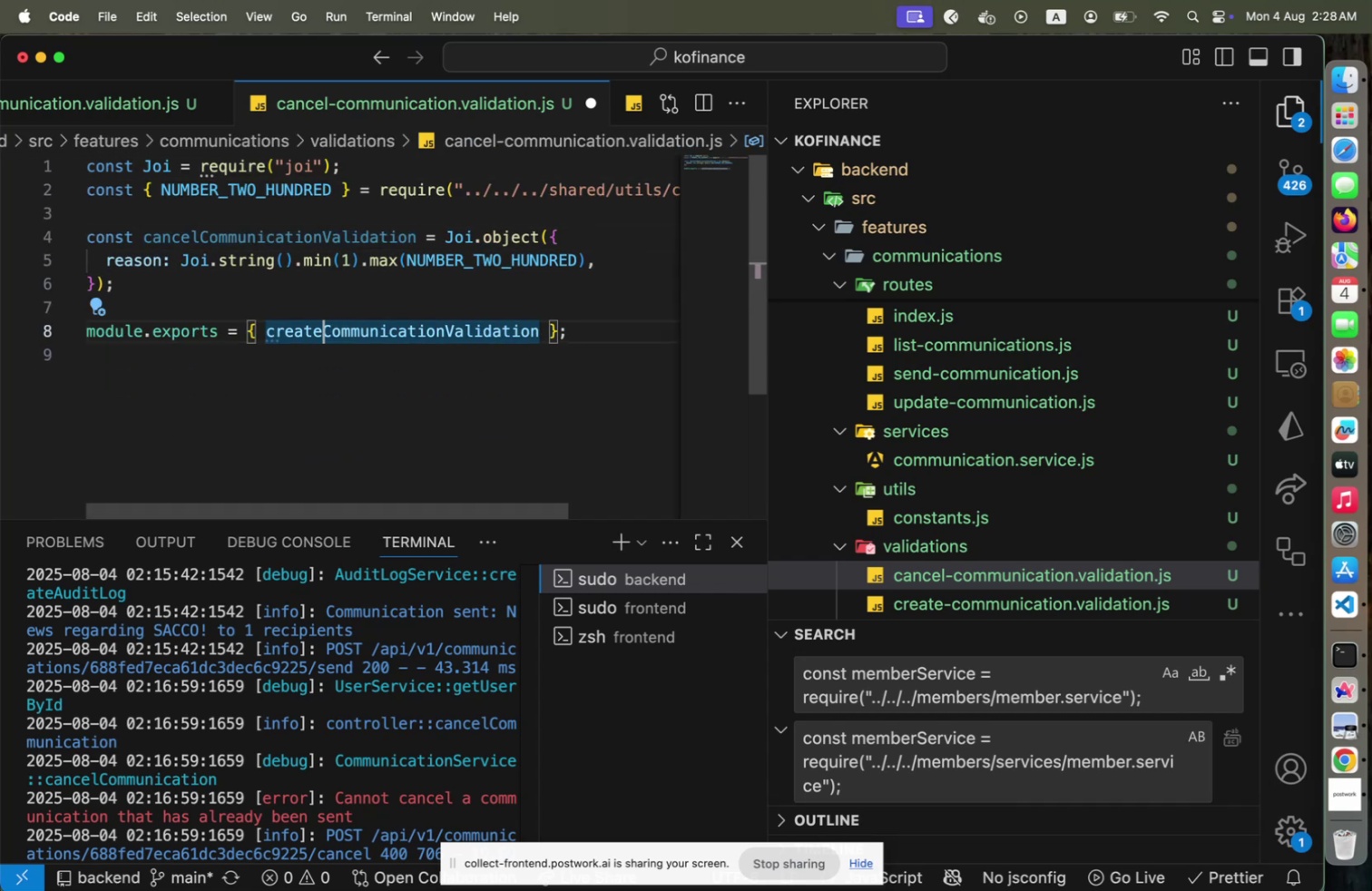 
key(Shift+ArrowLeft)
 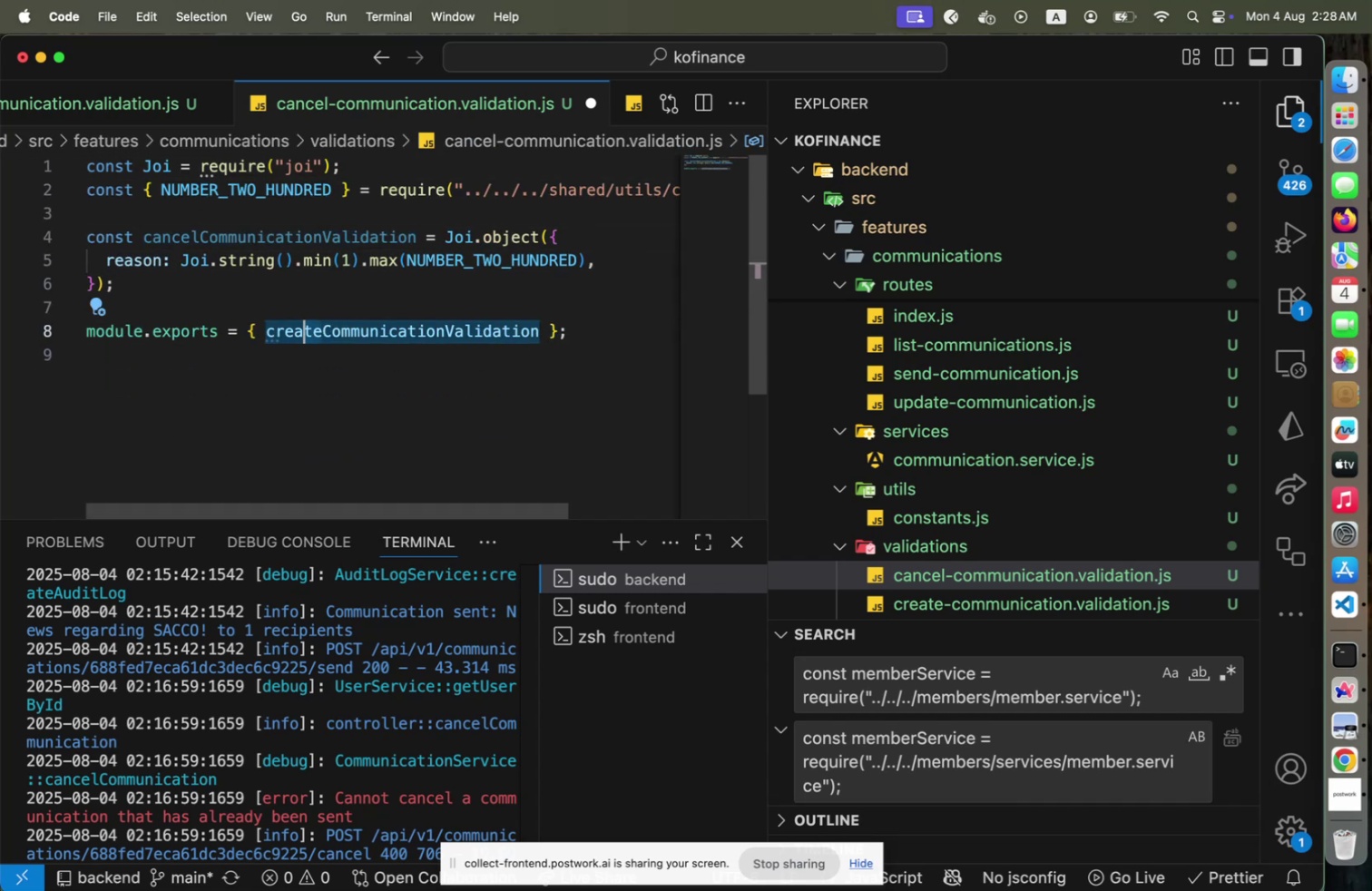 
key(Shift+ArrowLeft)
 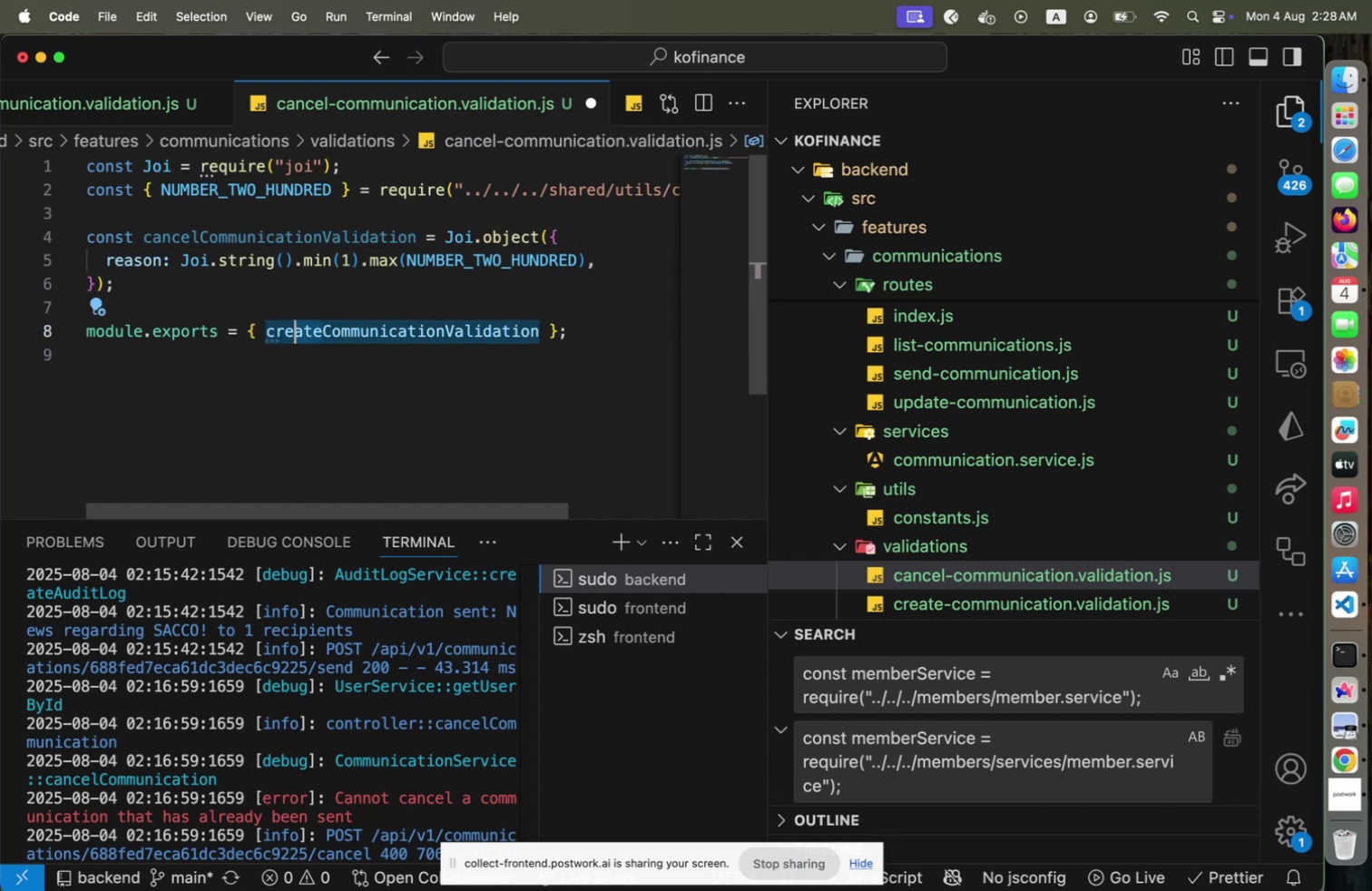 
key(Shift+ArrowLeft)
 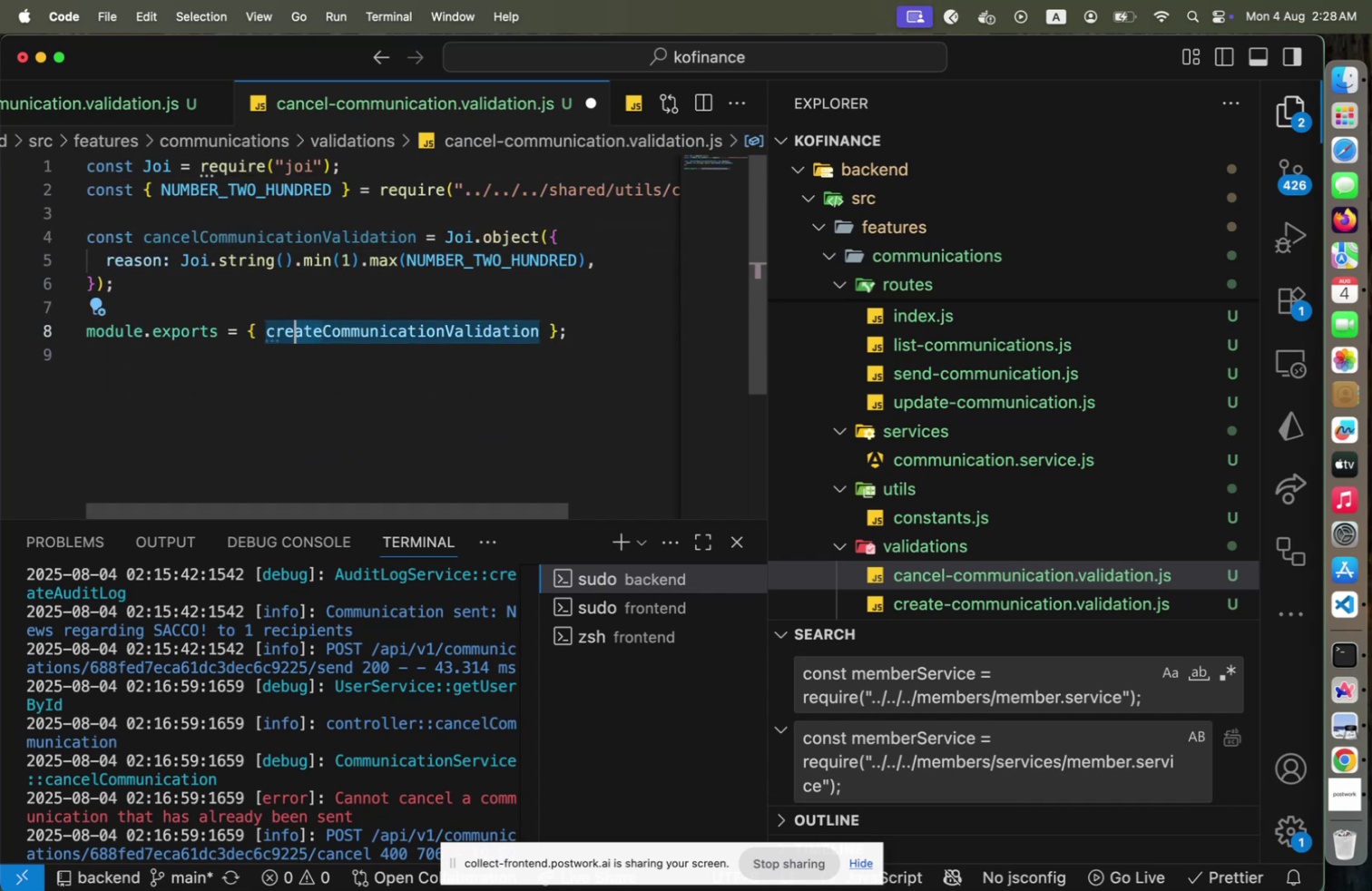 
key(Shift+ArrowLeft)
 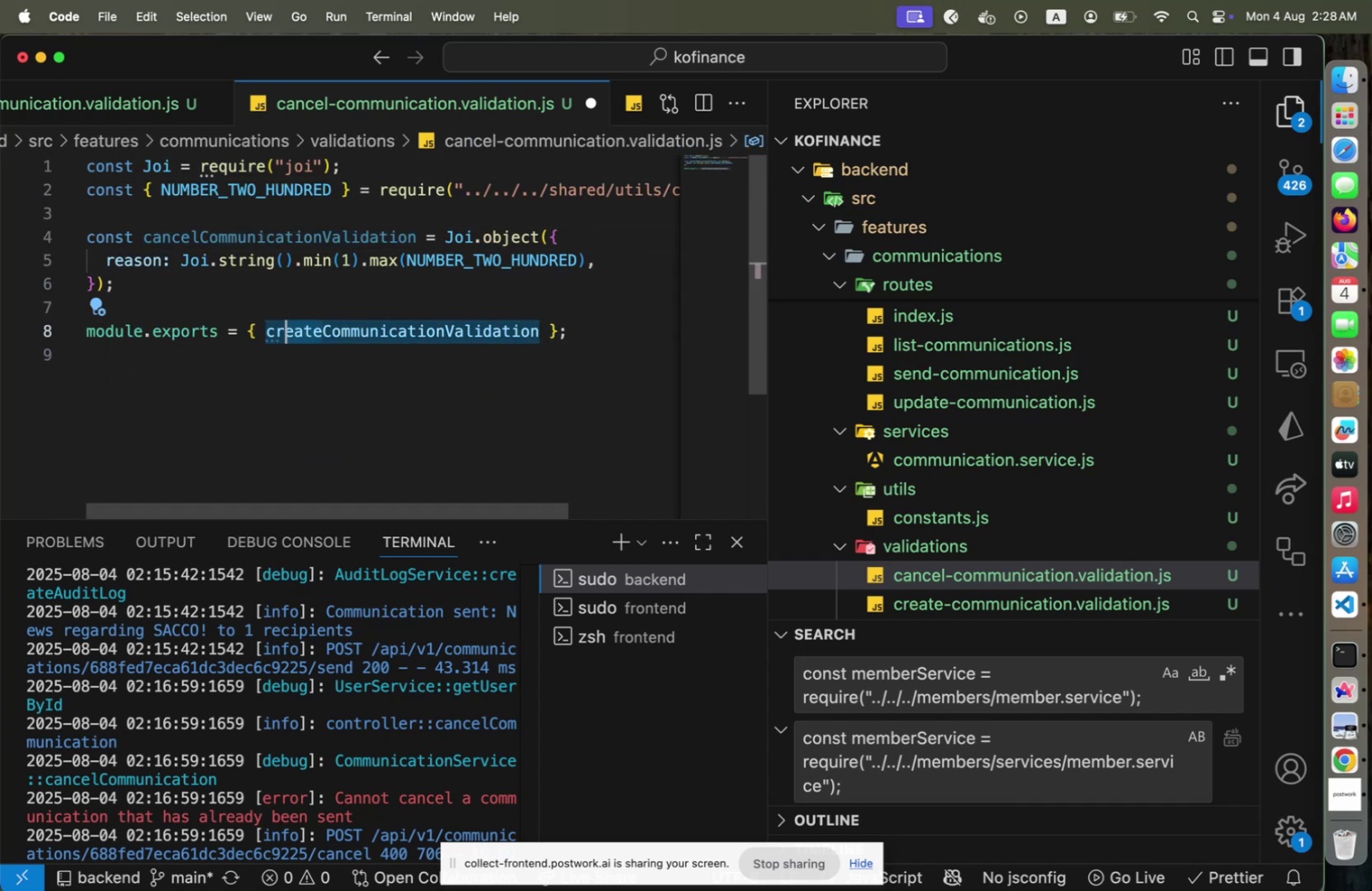 
key(Shift+ArrowLeft)
 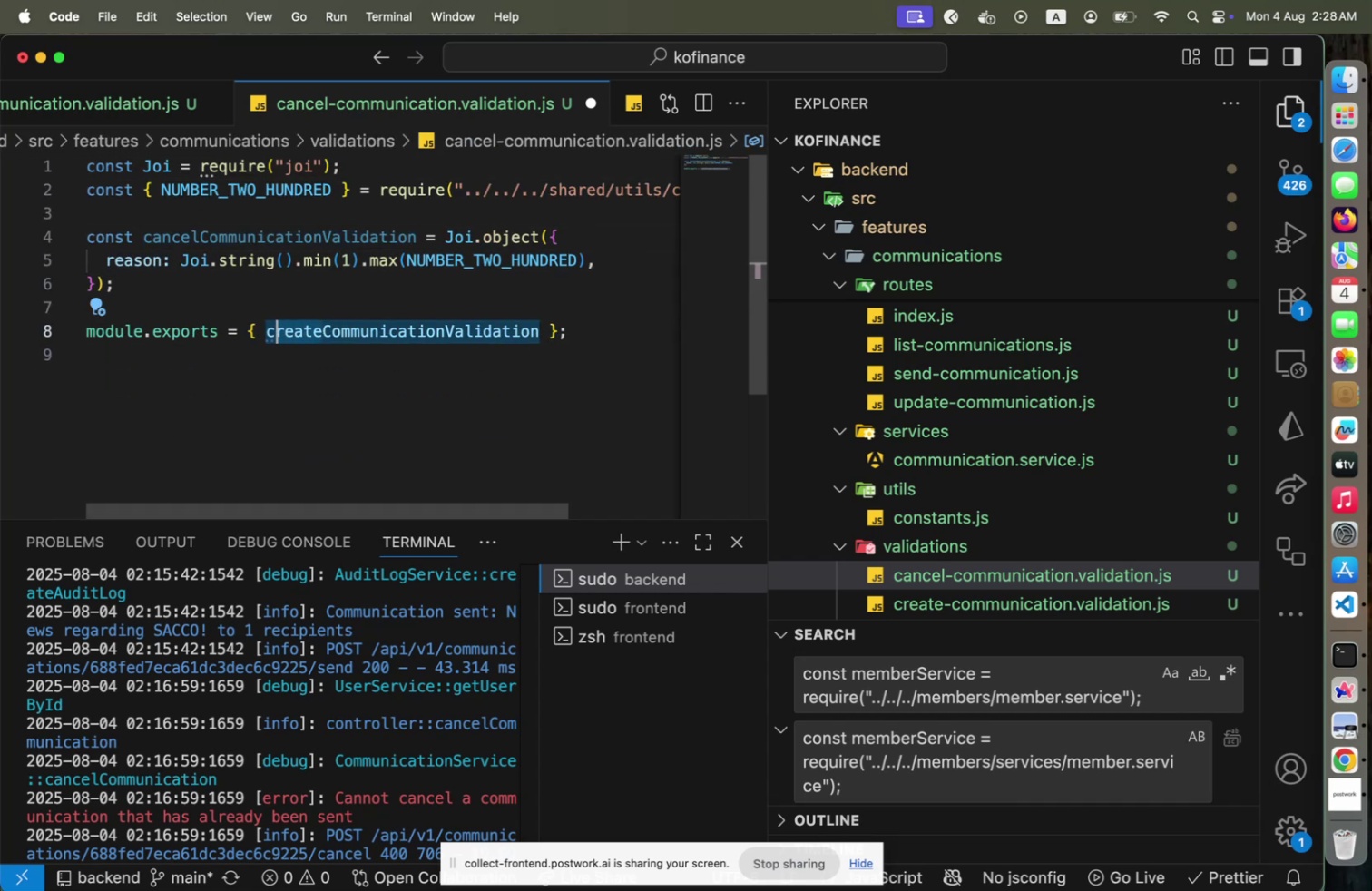 
type(ancel)
 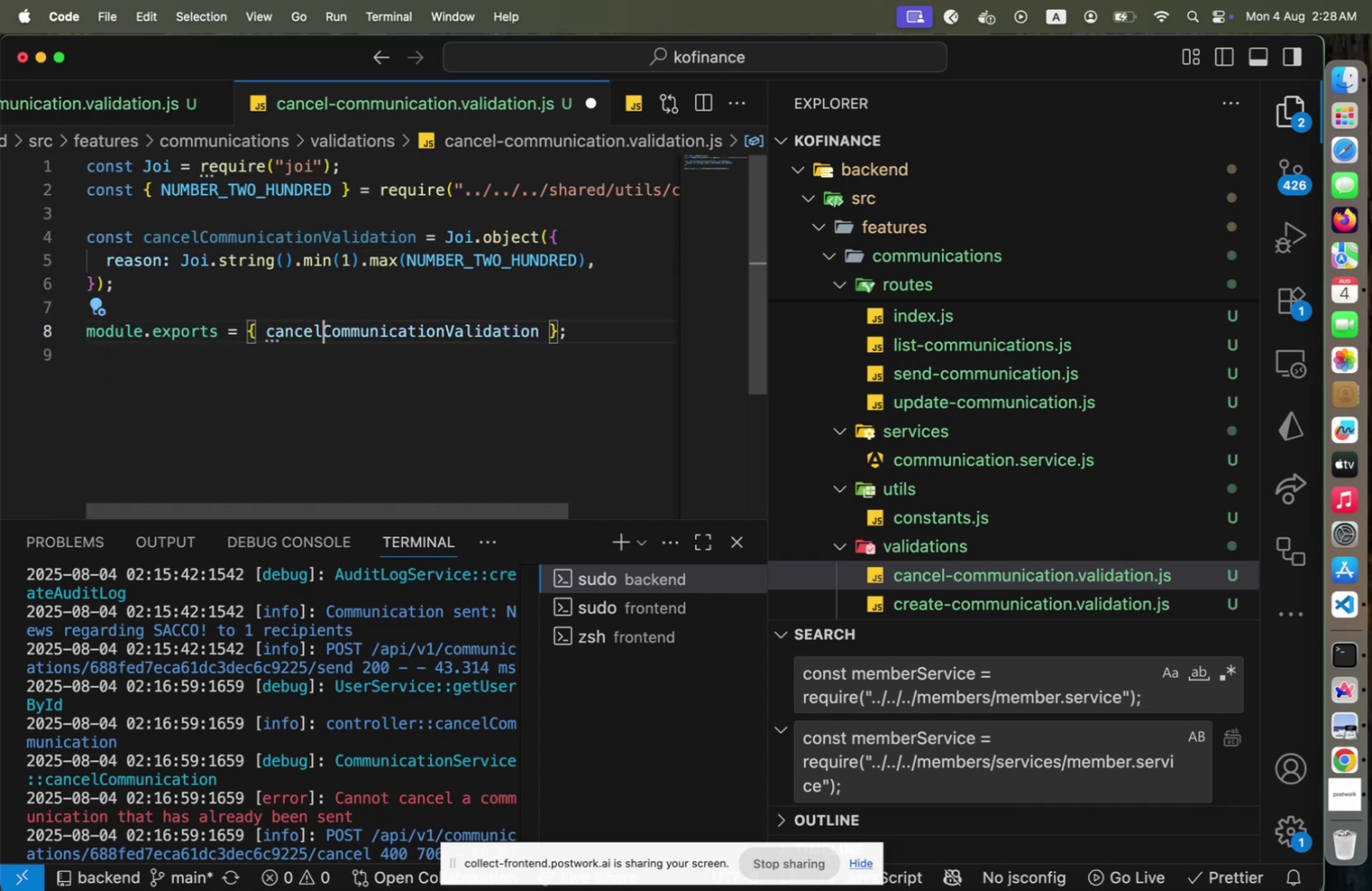 
key(ArrowRight)
 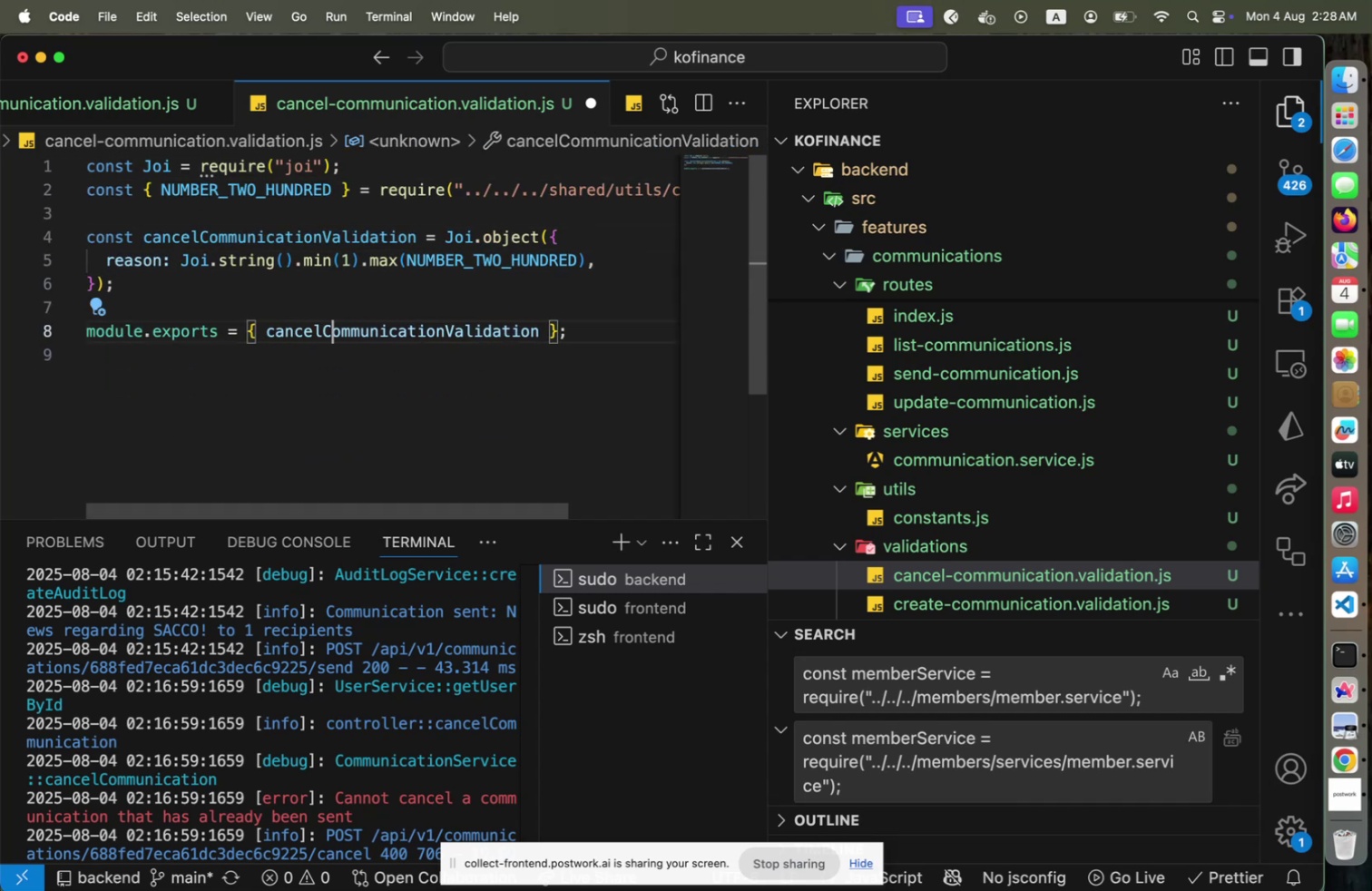 
key(ArrowUp)
 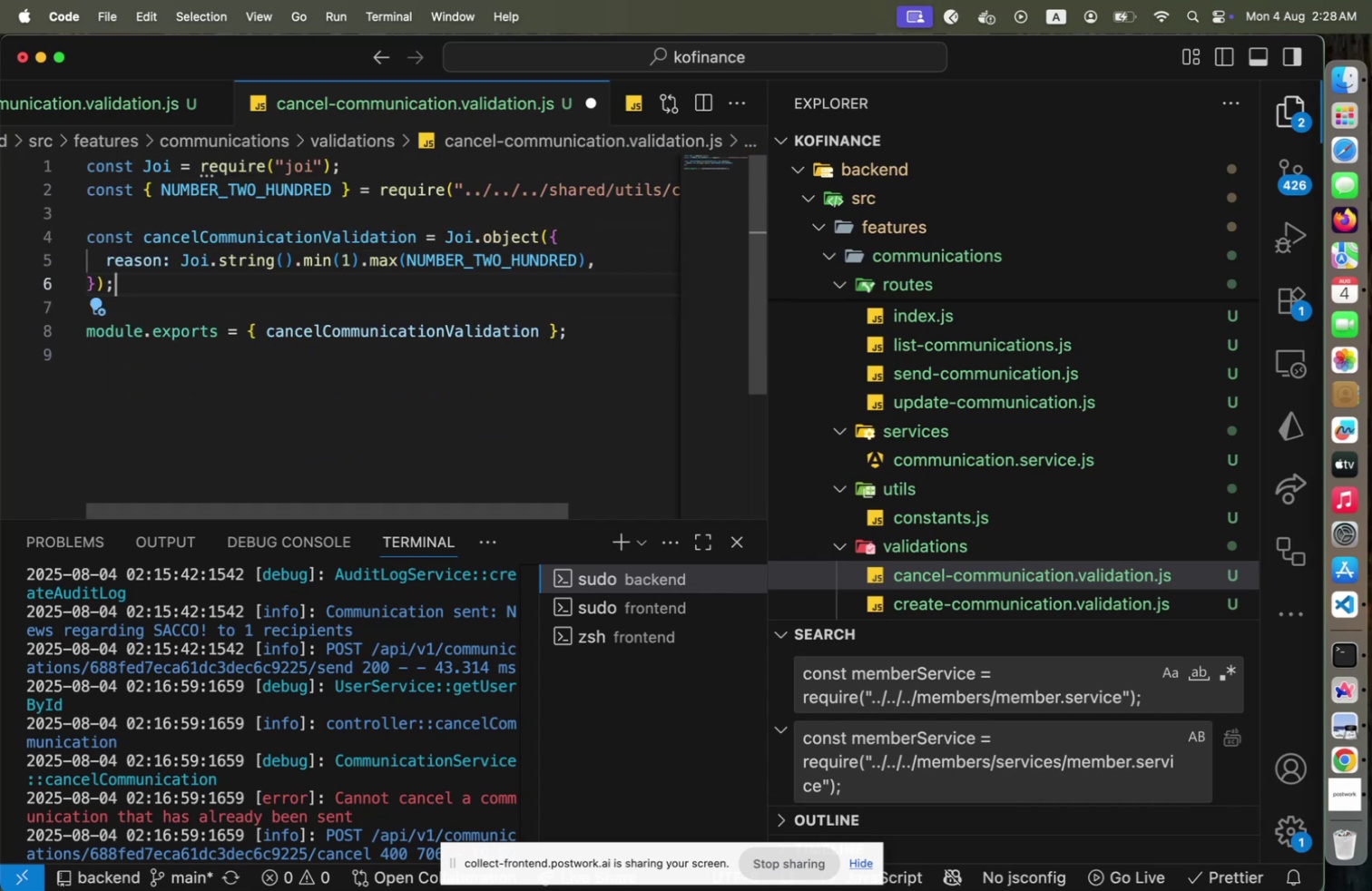 
key(ArrowUp)
 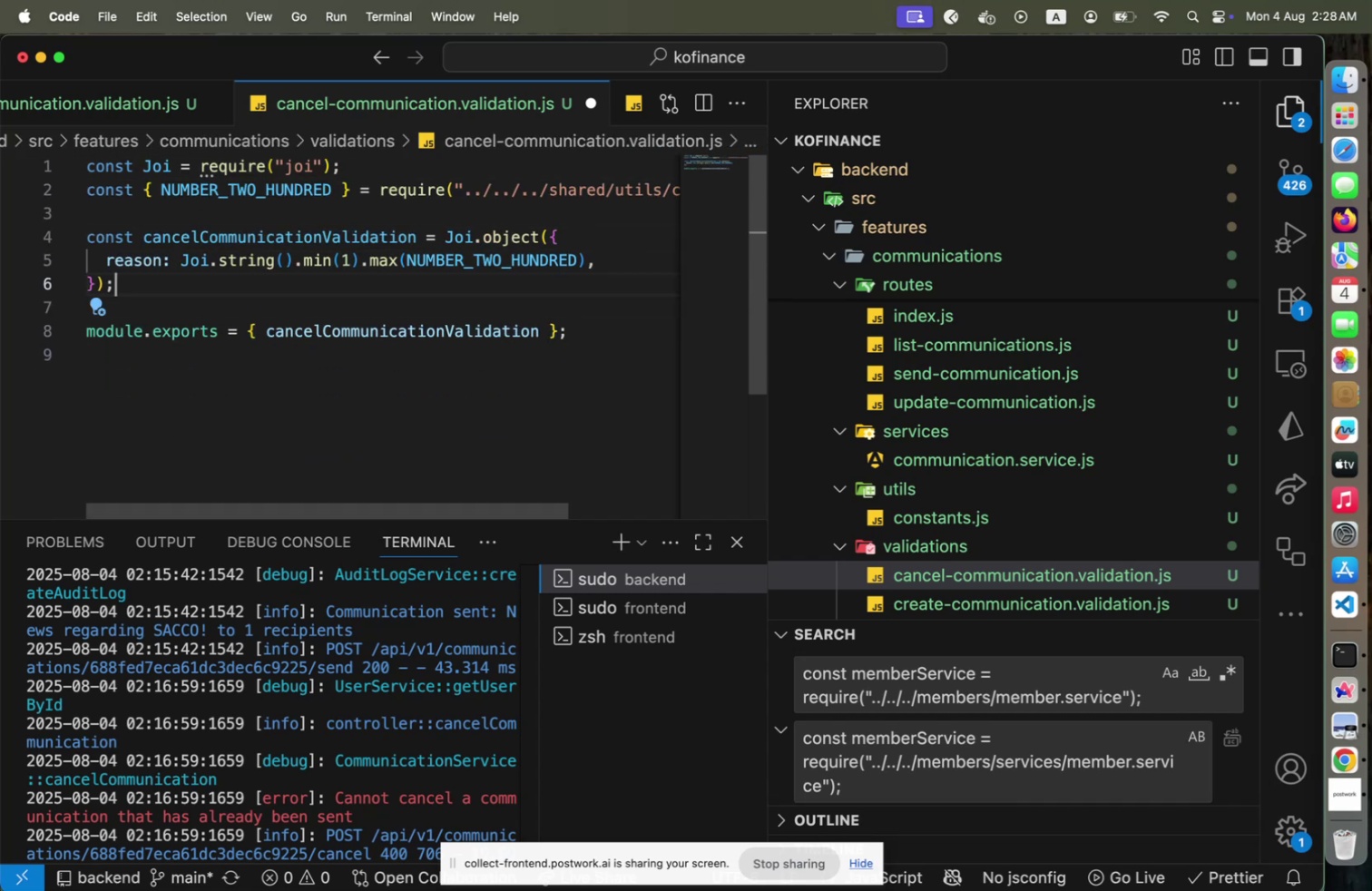 
key(ArrowUp)
 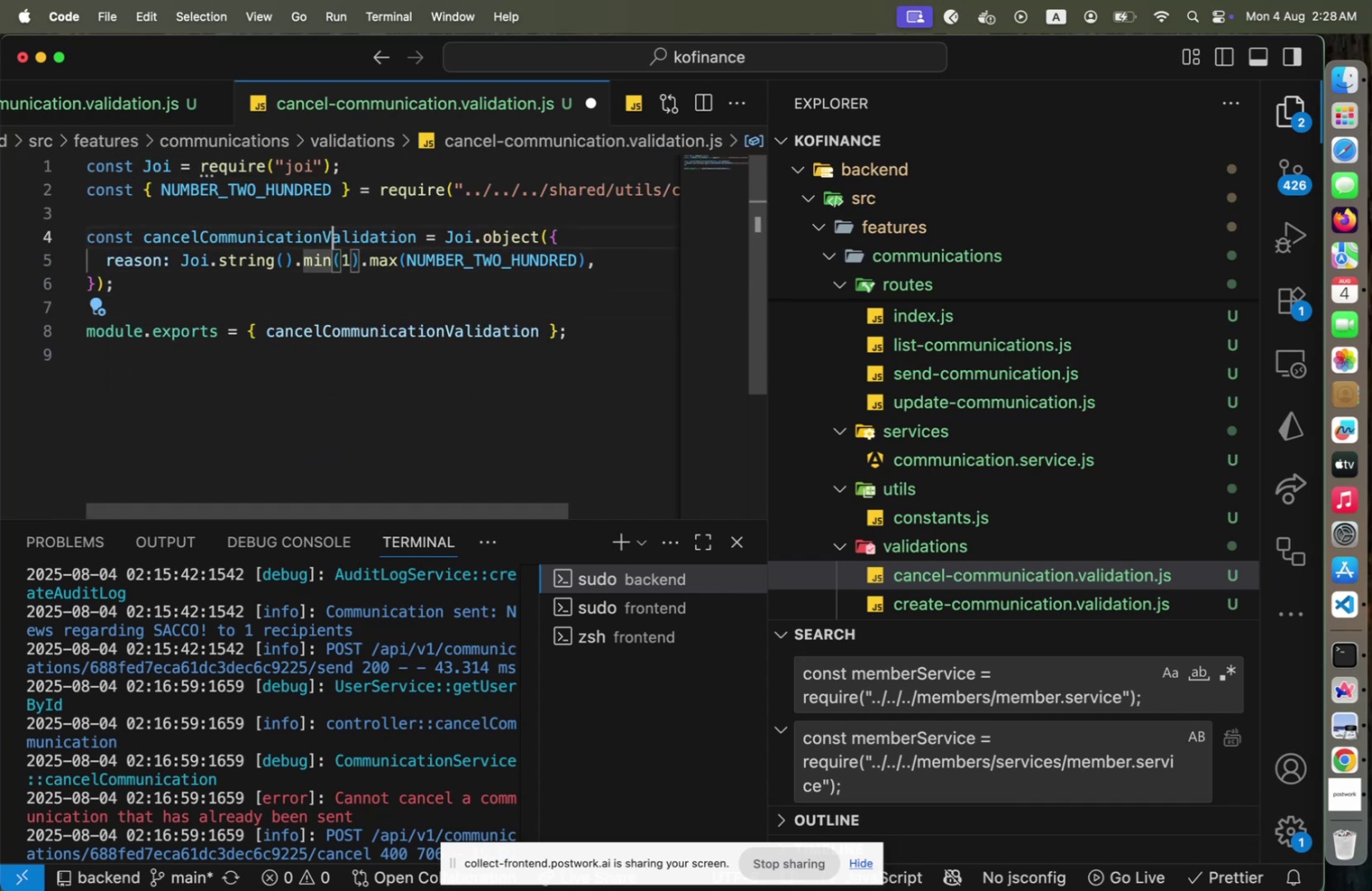 
key(ArrowUp)
 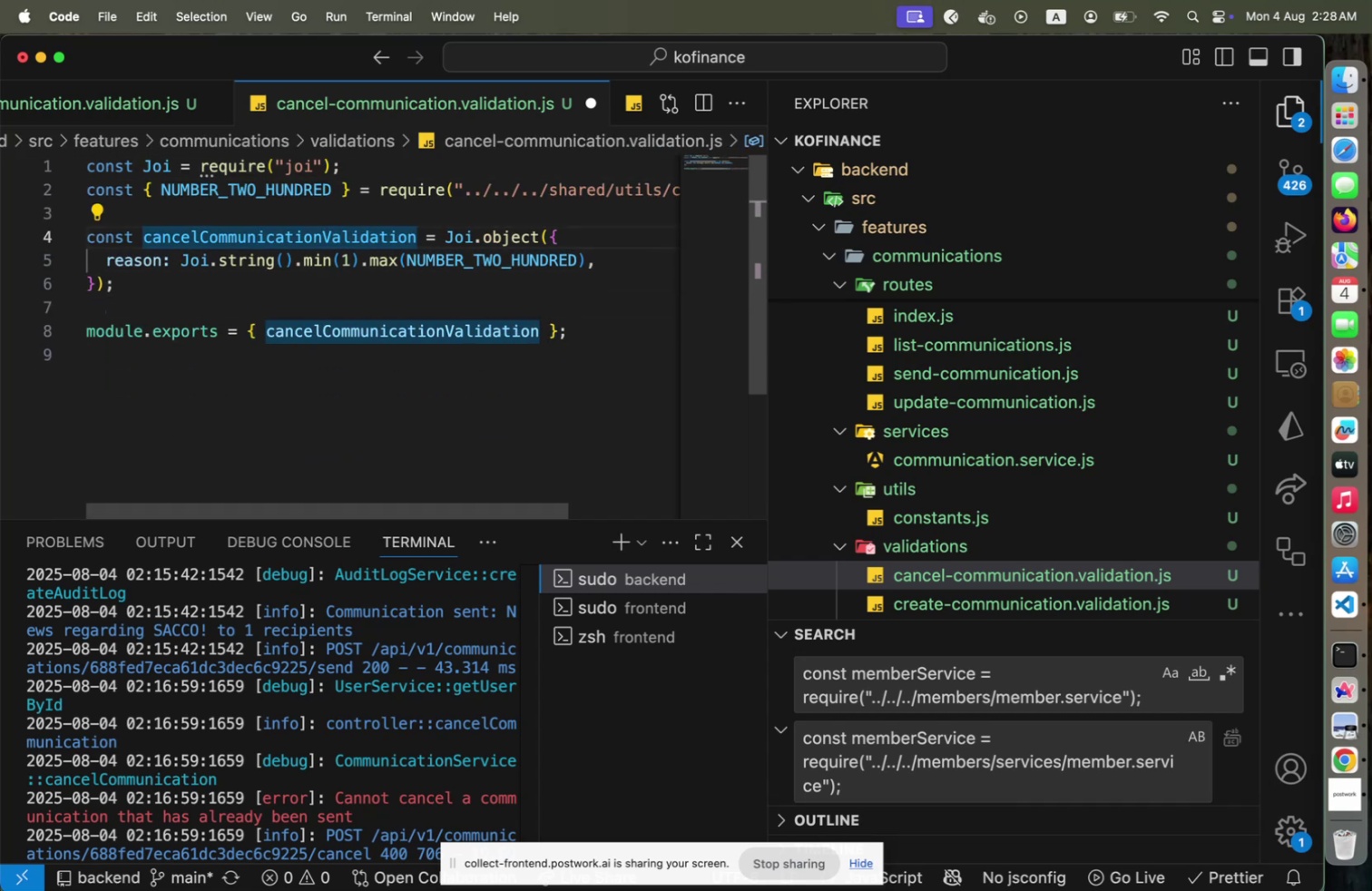 
key(ArrowDown)
 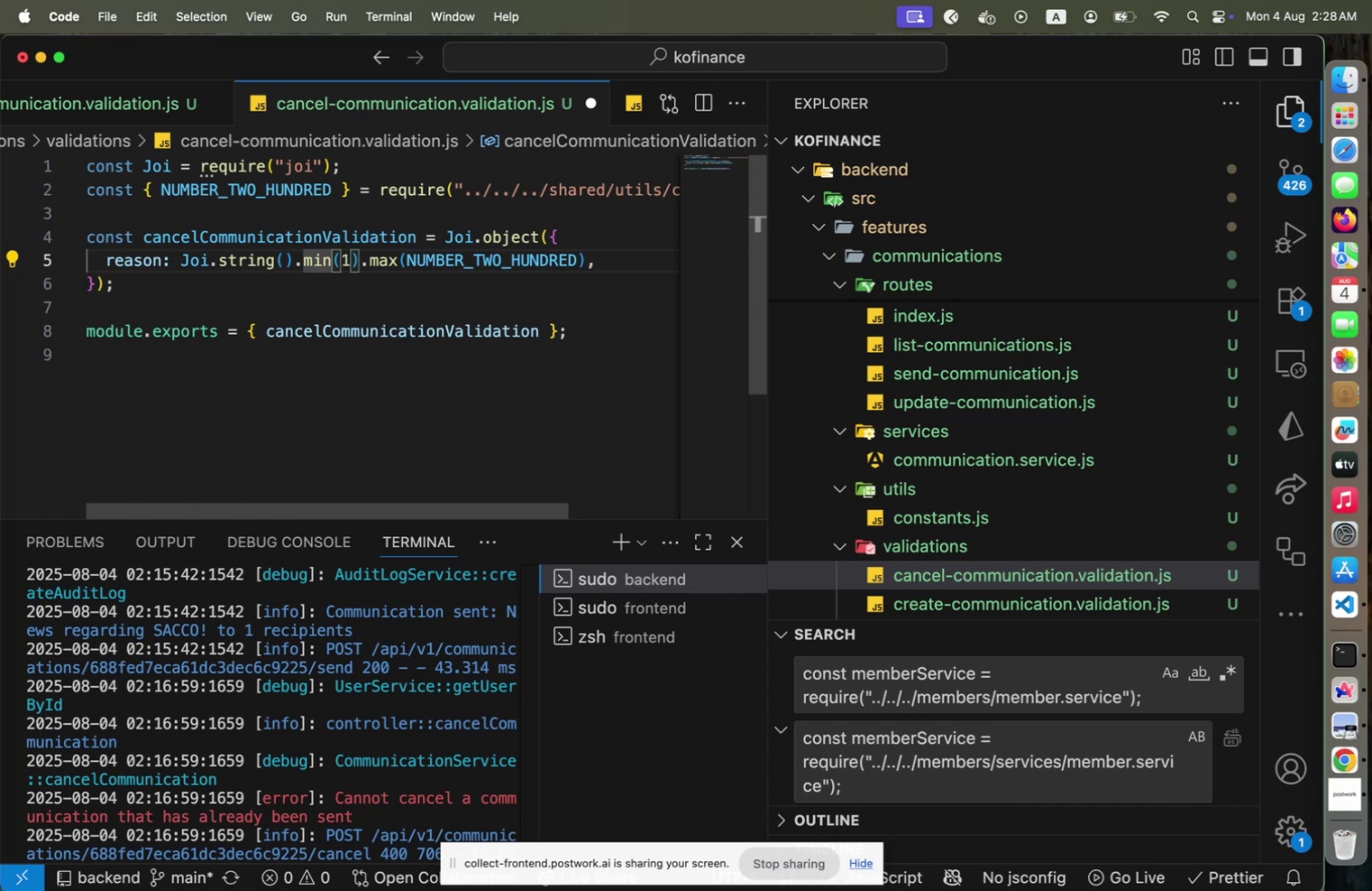 
key(ArrowRight)
 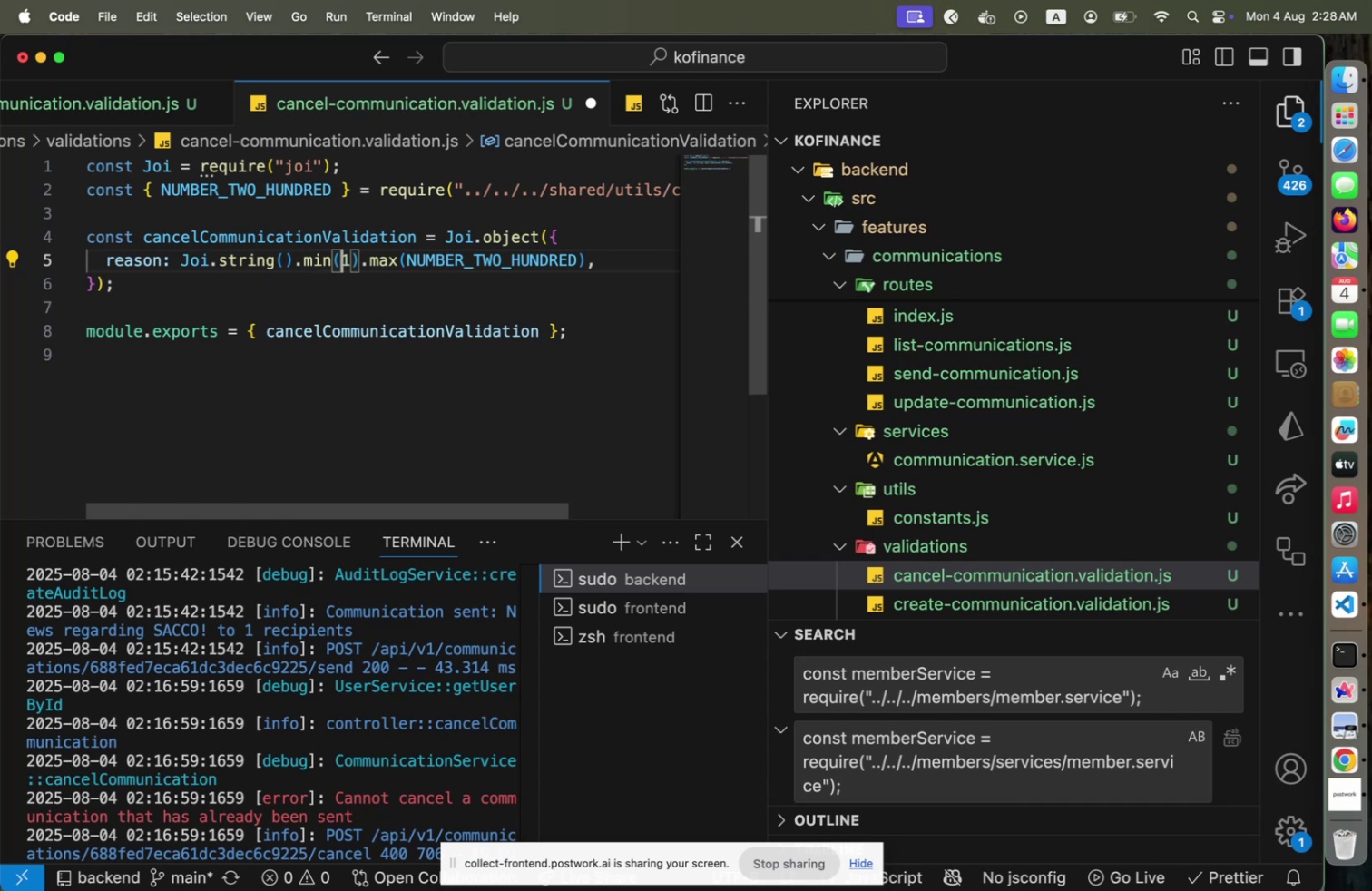 
key(ArrowRight)
 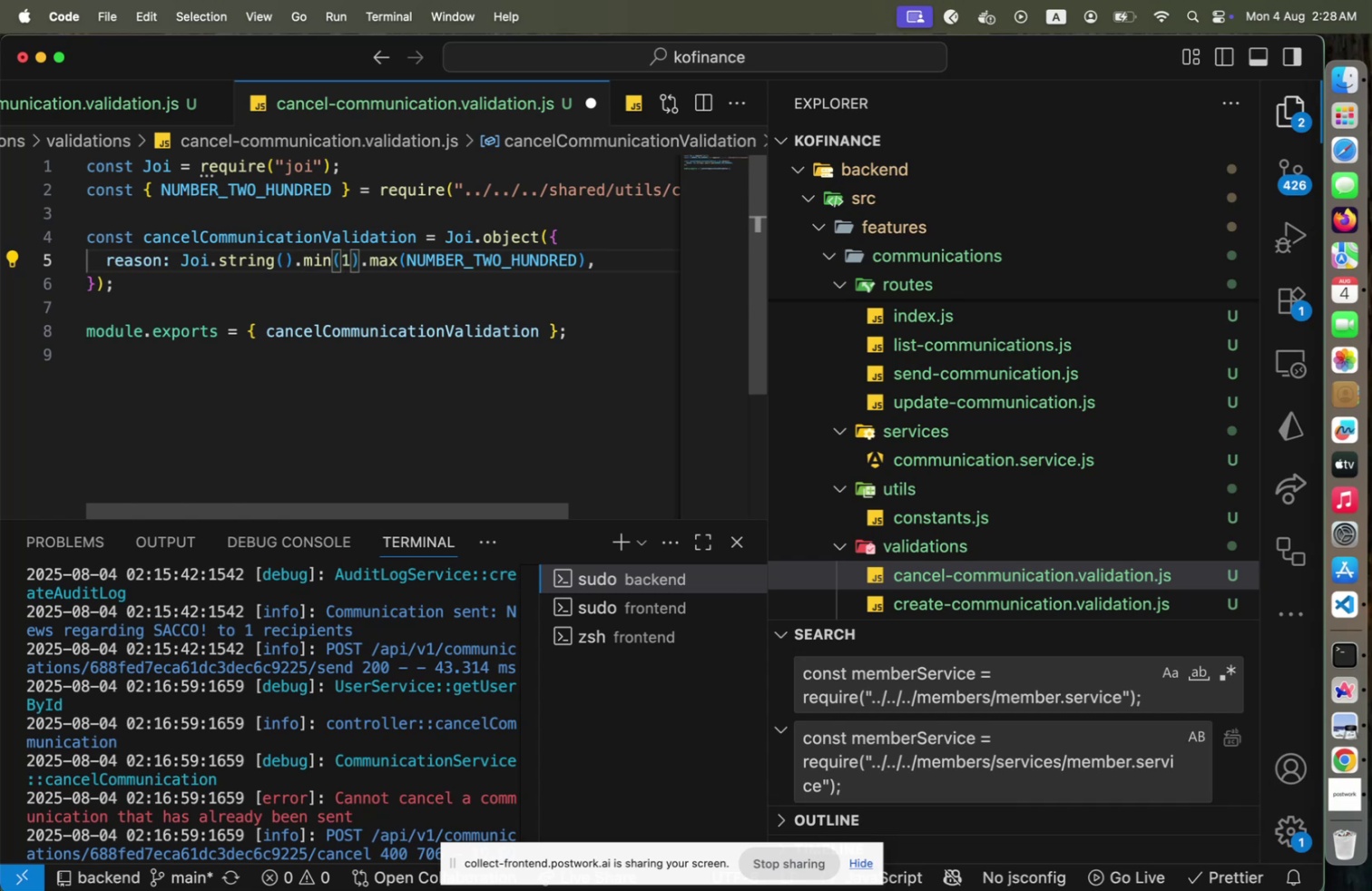 
key(0)
 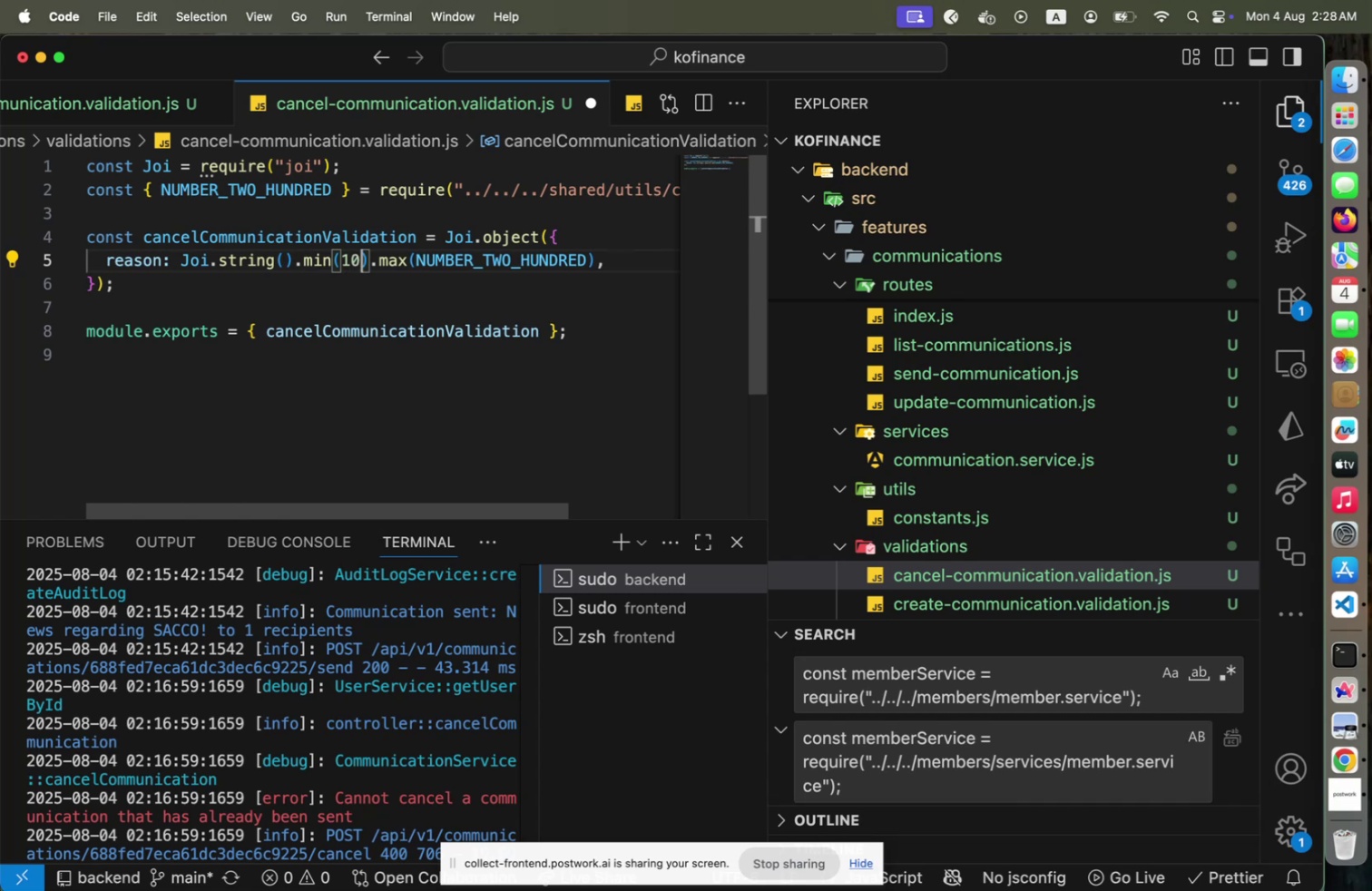 
key(End)
 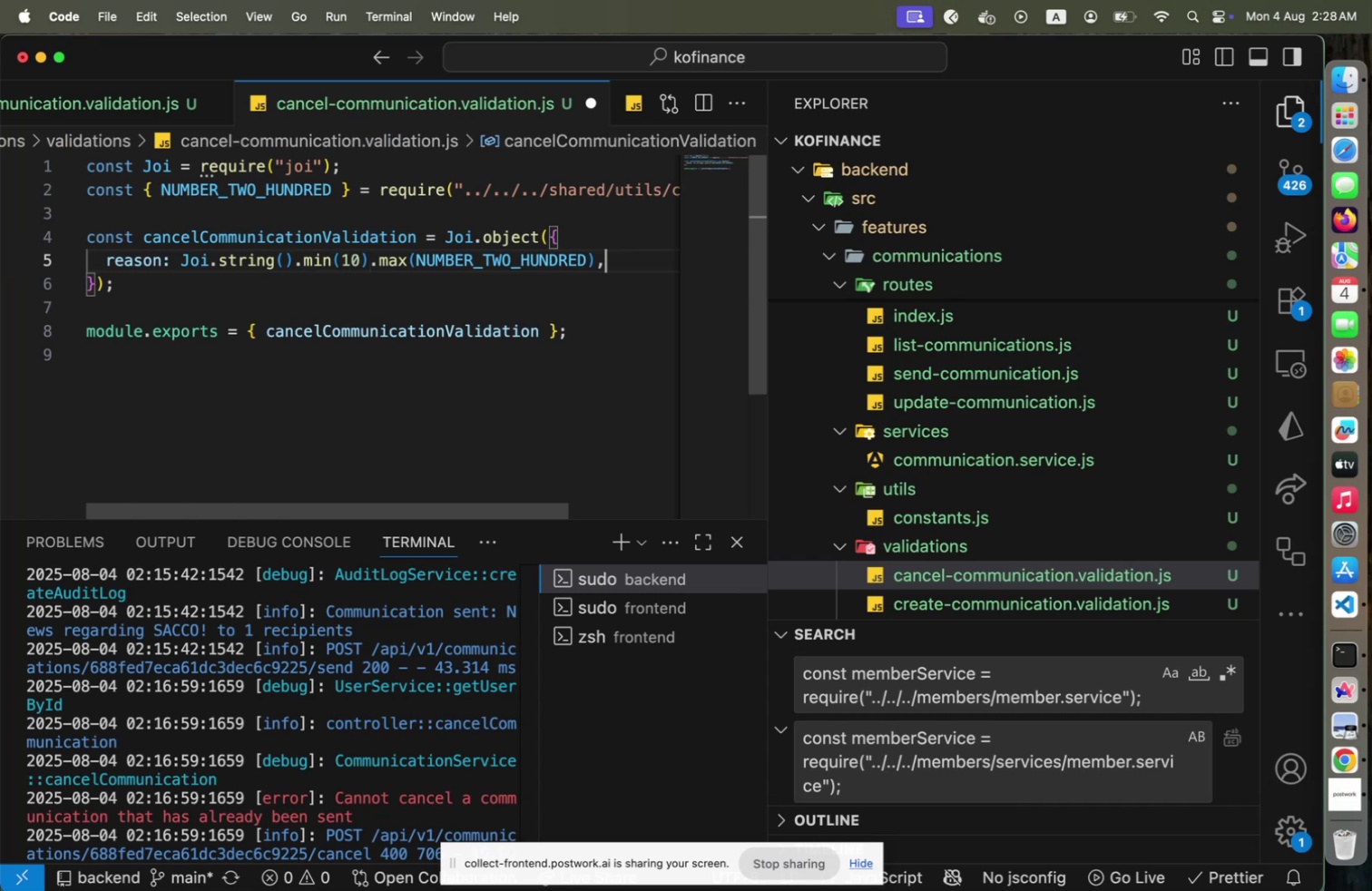 
key(ArrowUp)
 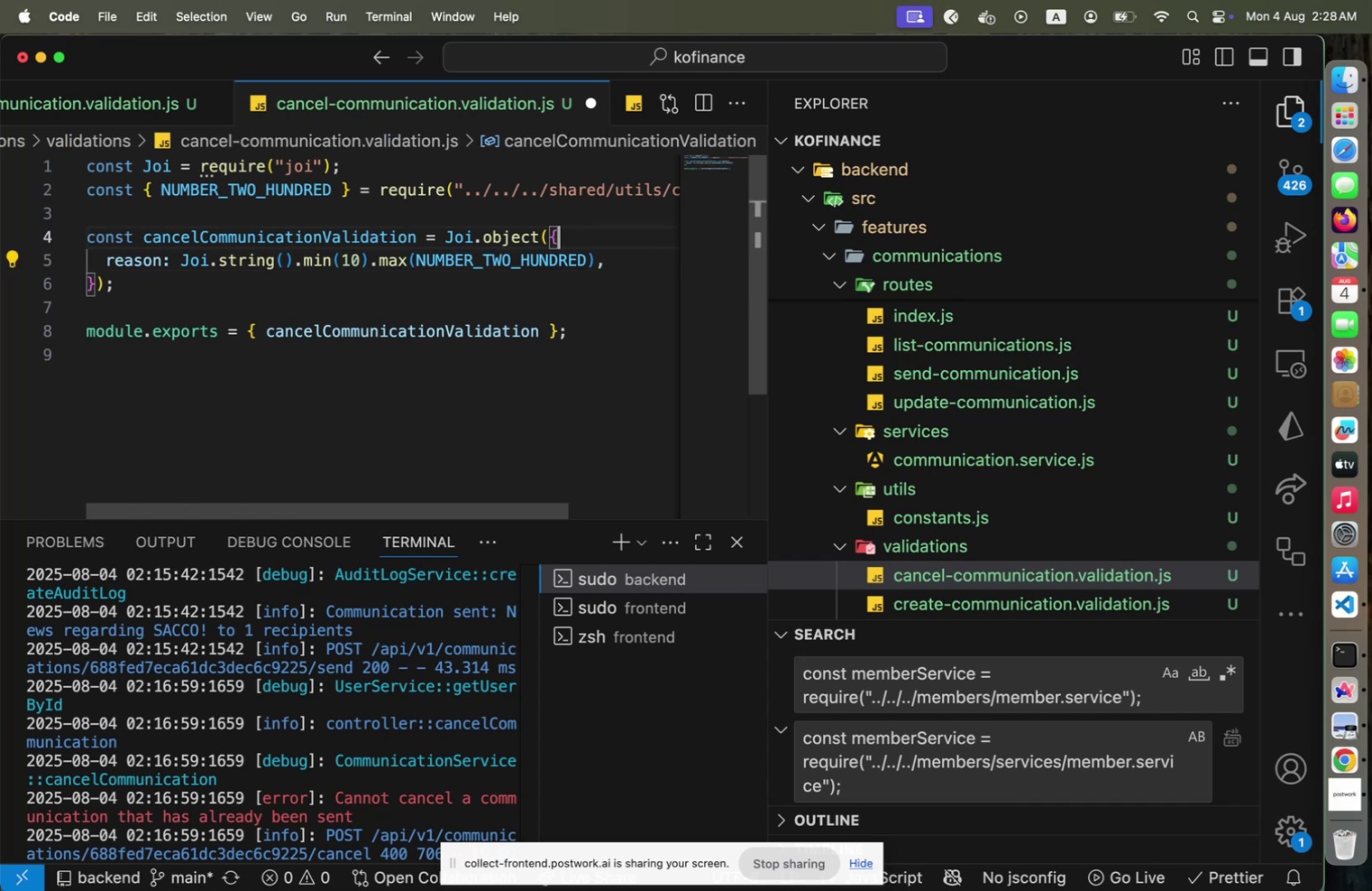 
key(Alt+Shift+F)
 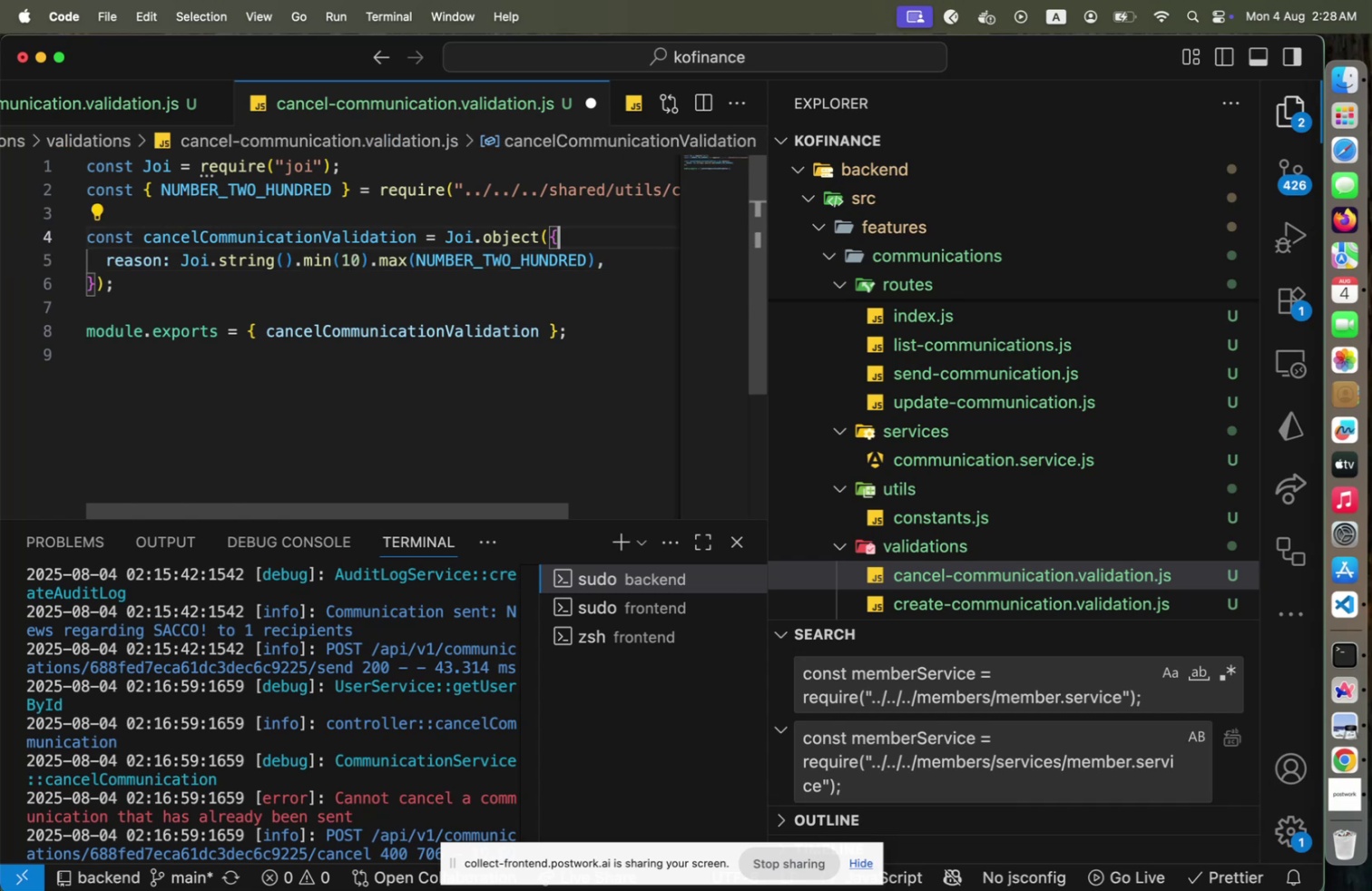 
hold_key(key=ArrowLeft, duration=1.51)
 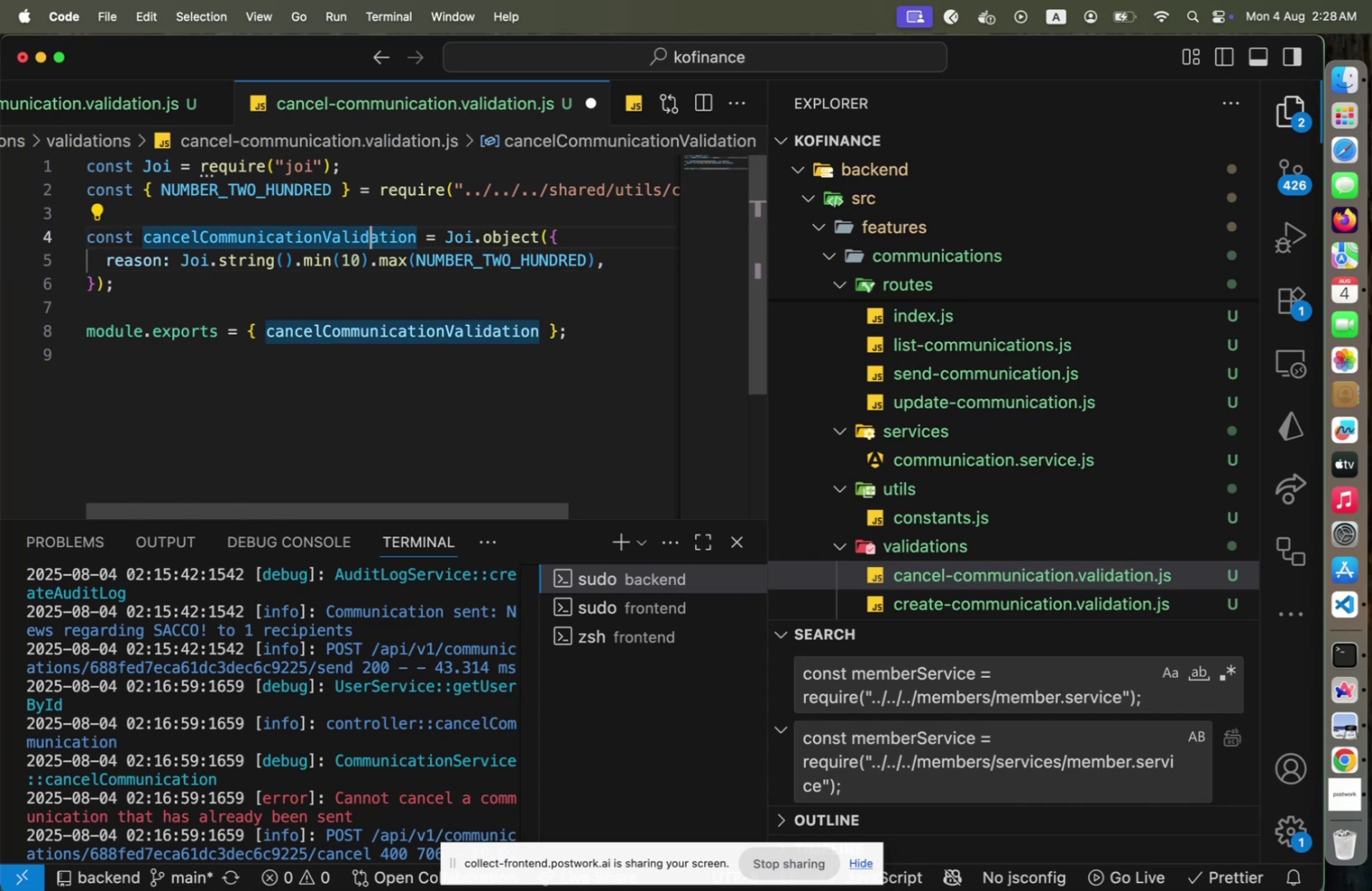 
hold_key(key=ArrowLeft, duration=0.68)
 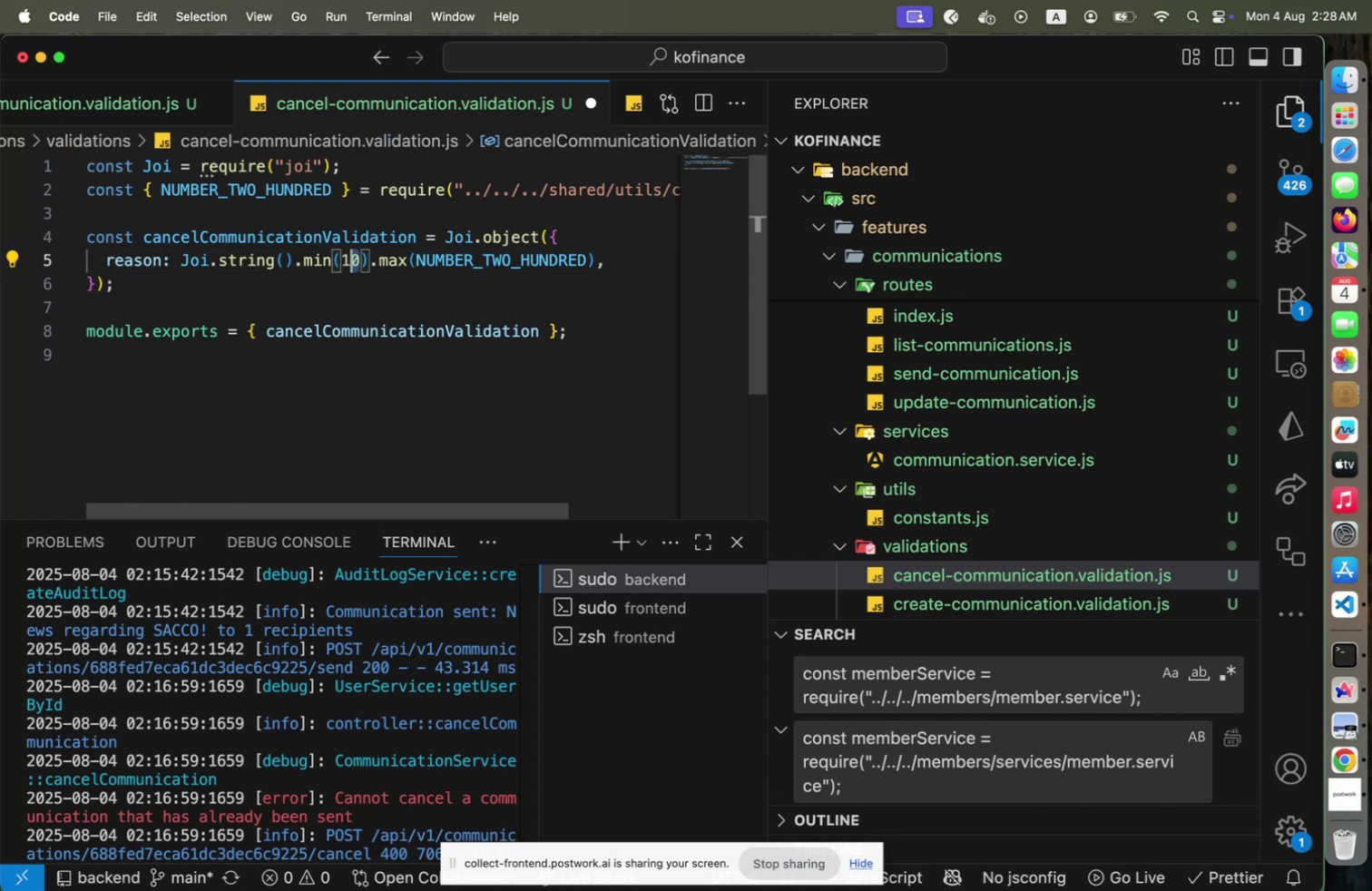 
key(ArrowDown)
 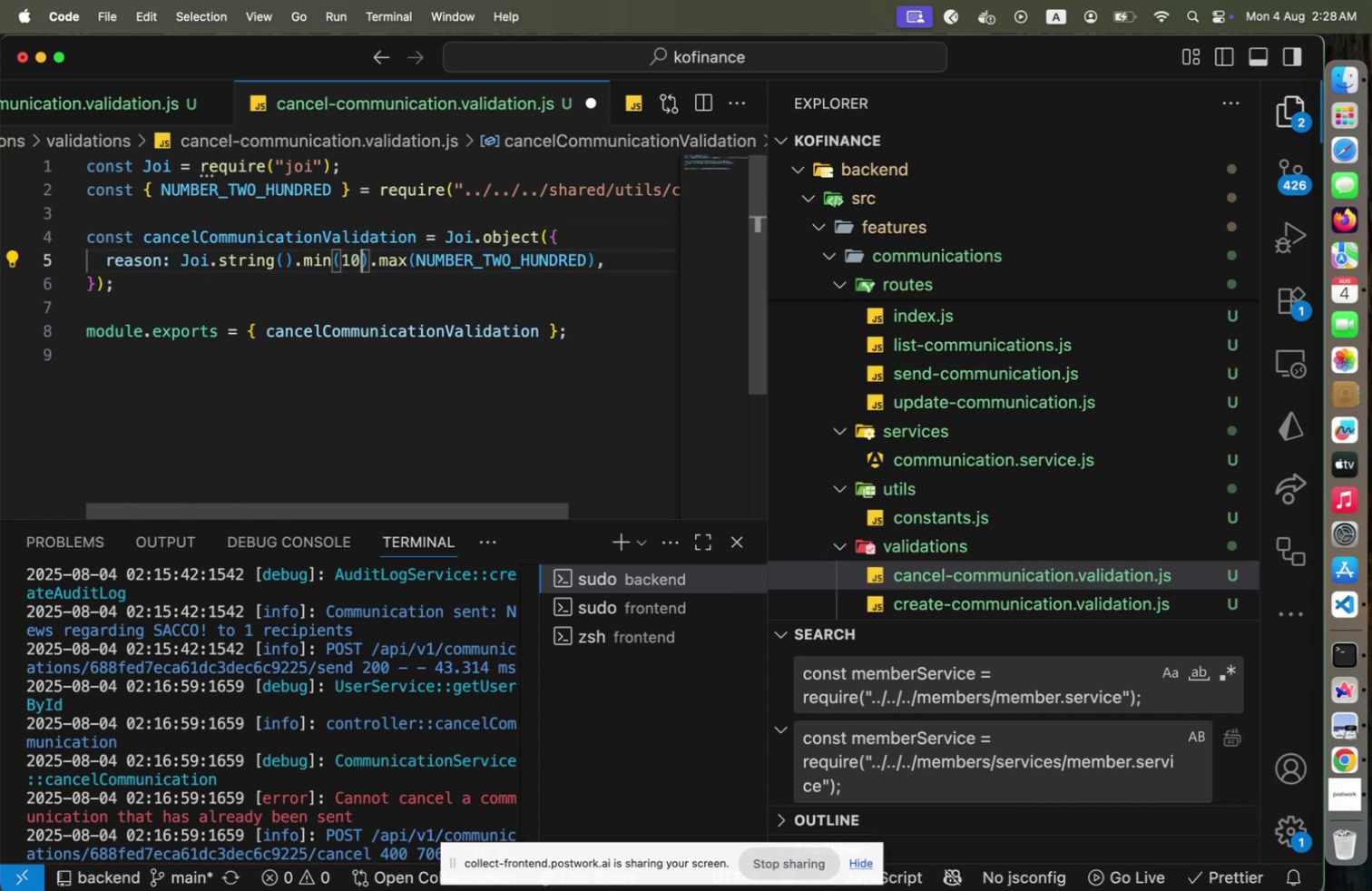 
key(Shift+ArrowLeft)
 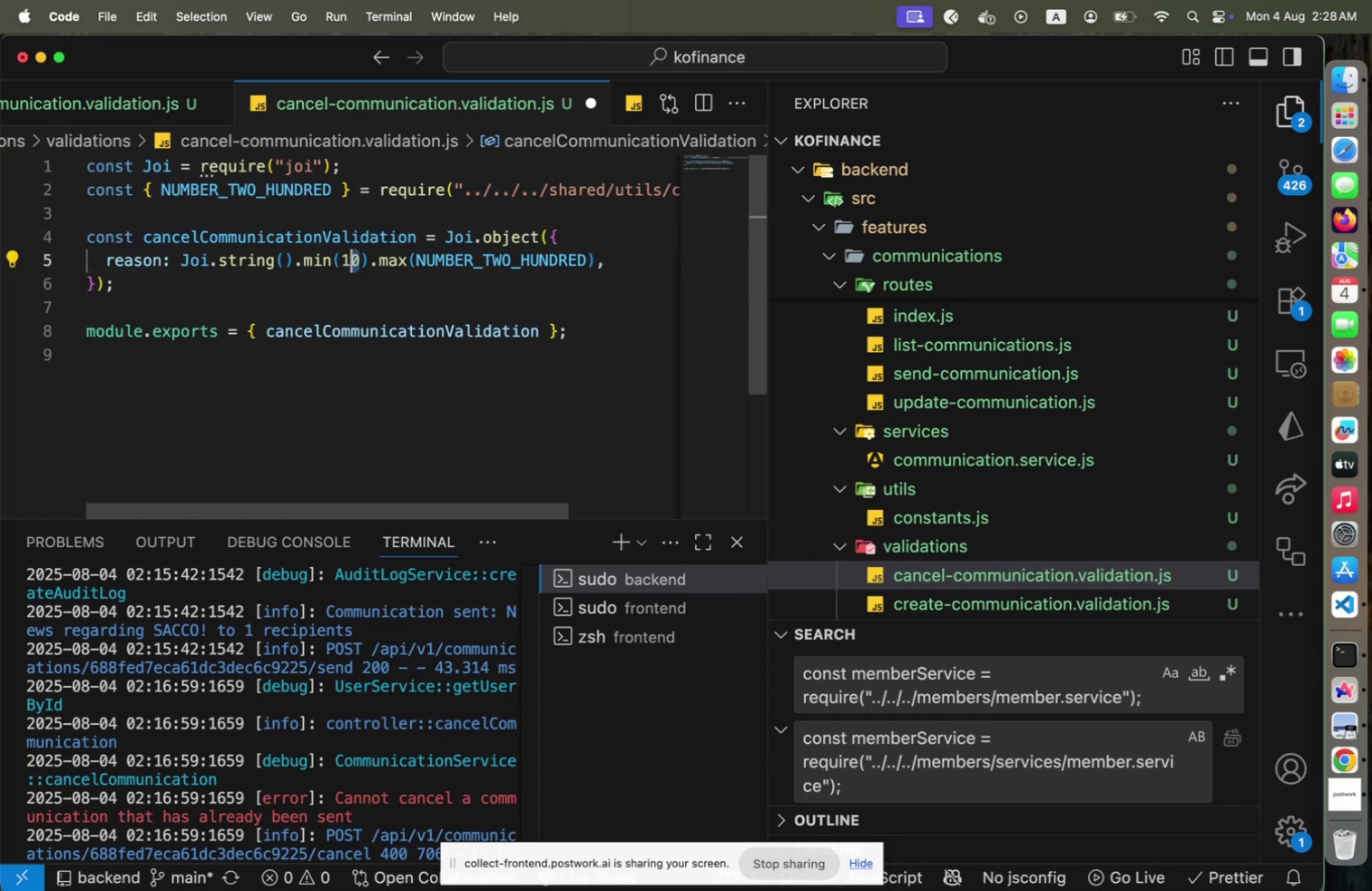 
key(Shift+ArrowLeft)
 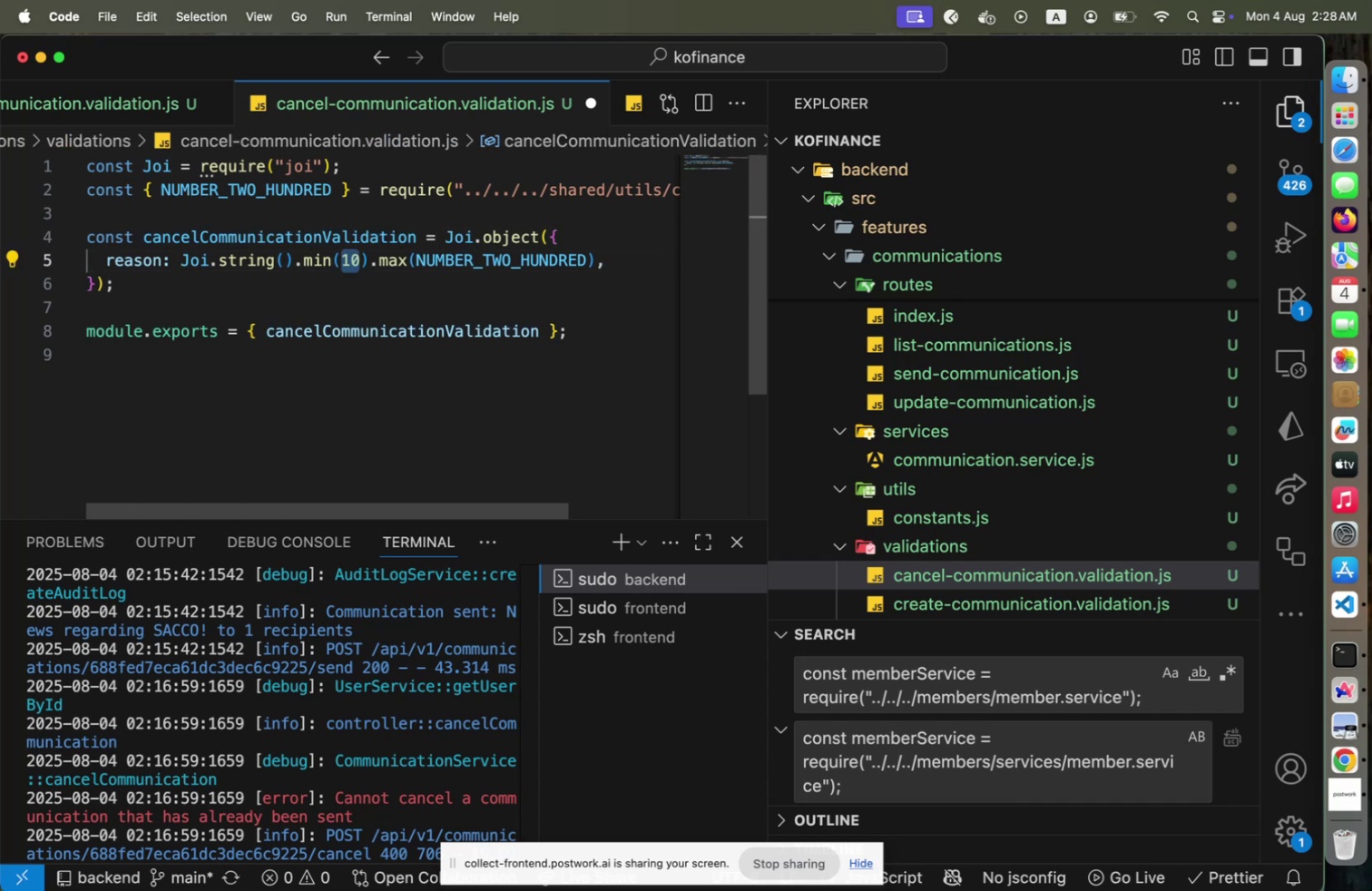 
key(ArrowRight)
 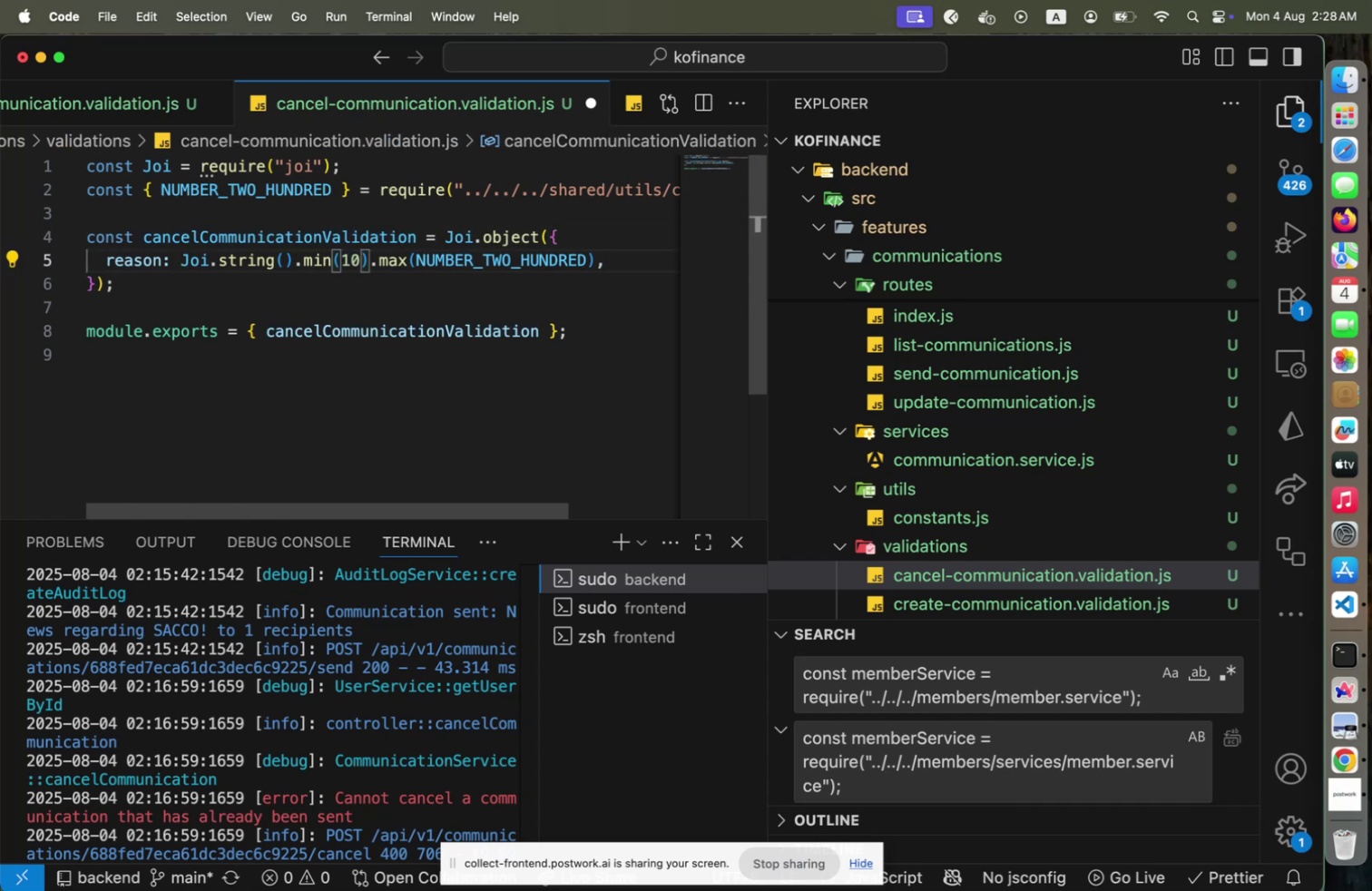 
key(Shift+ArrowLeft)
 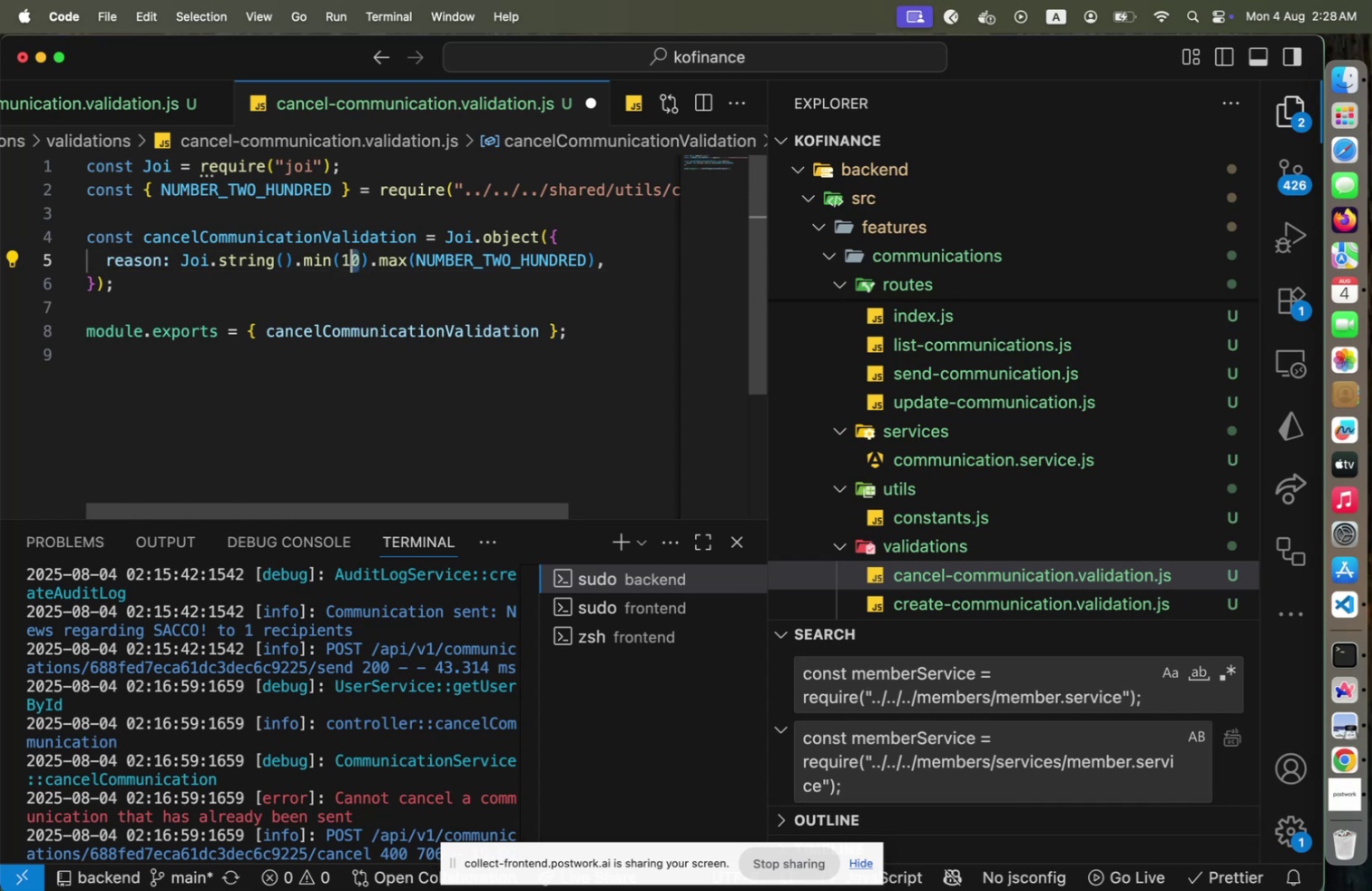 
key(Shift+ArrowLeft)
 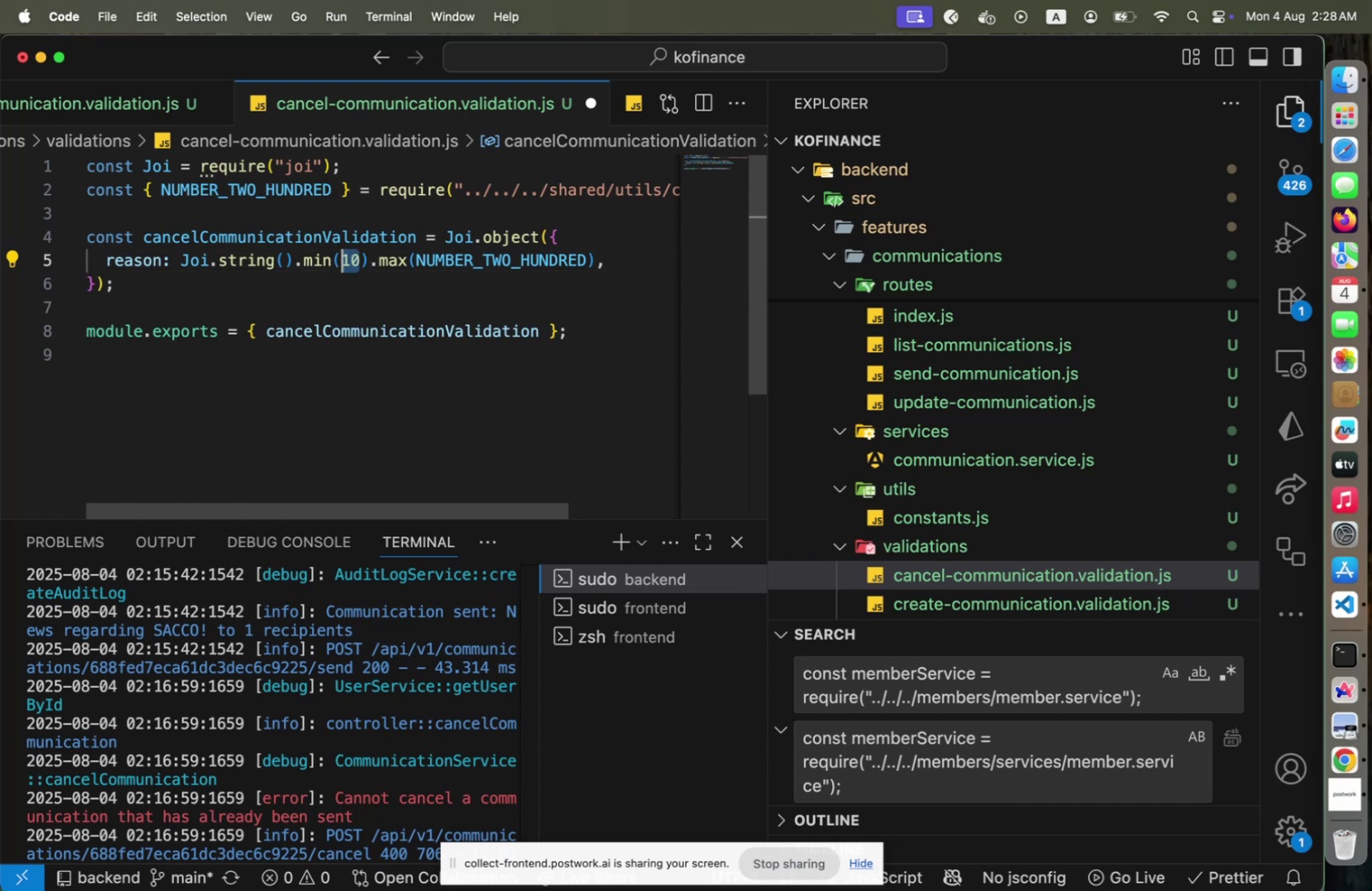 
type(NUMBER)
 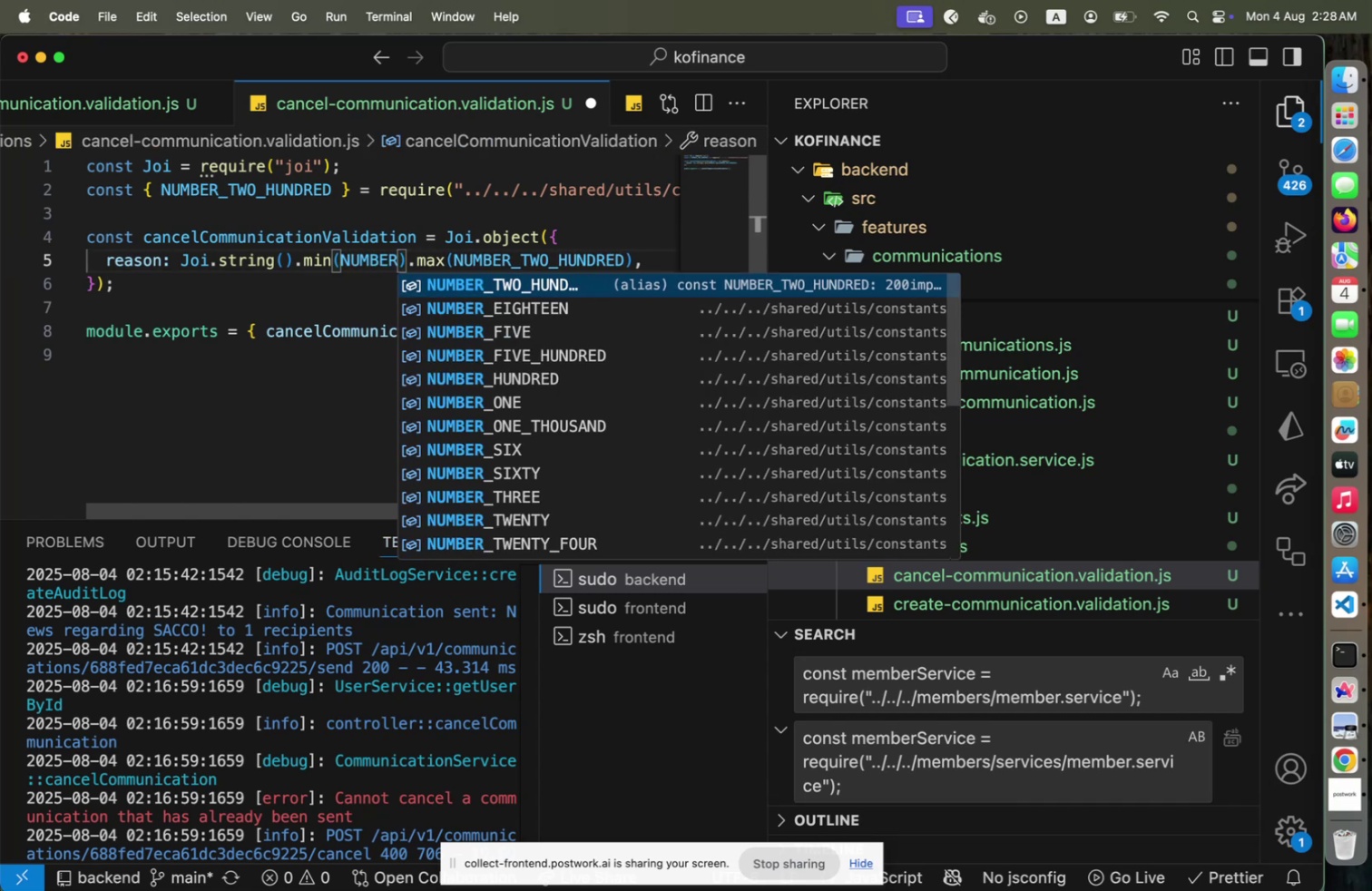 
 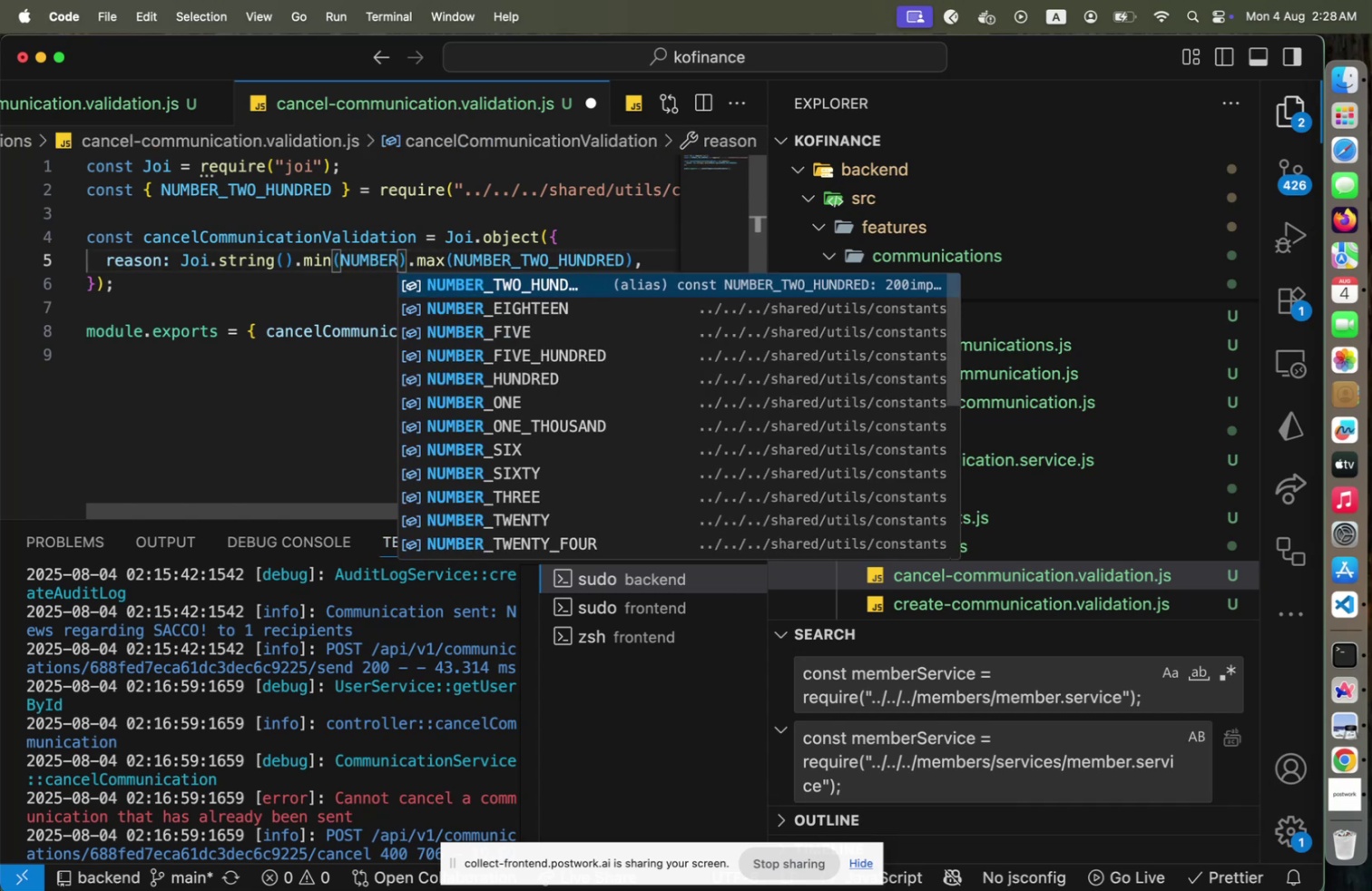 
key(ArrowDown)
 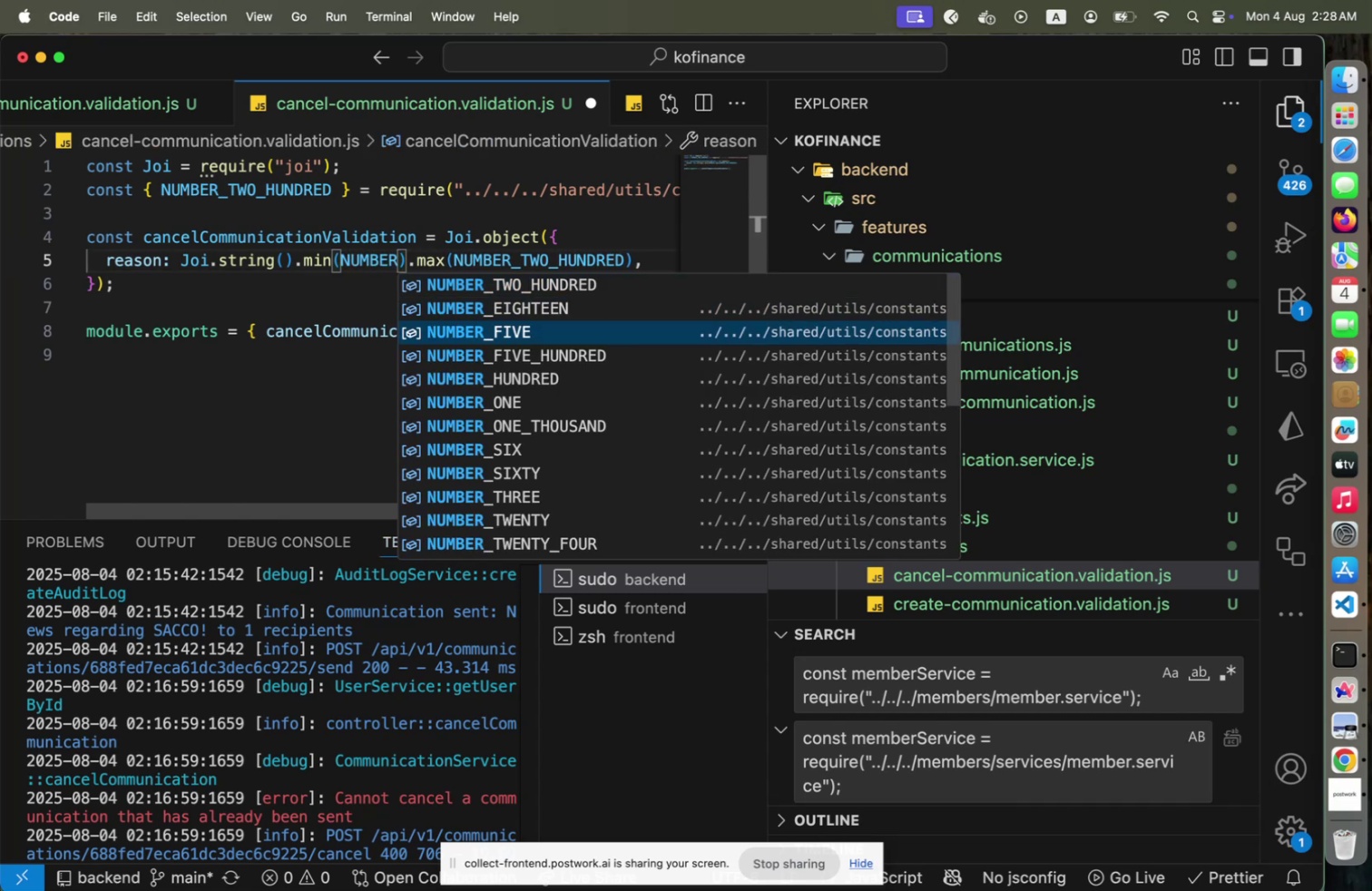 
key(ArrowDown)
 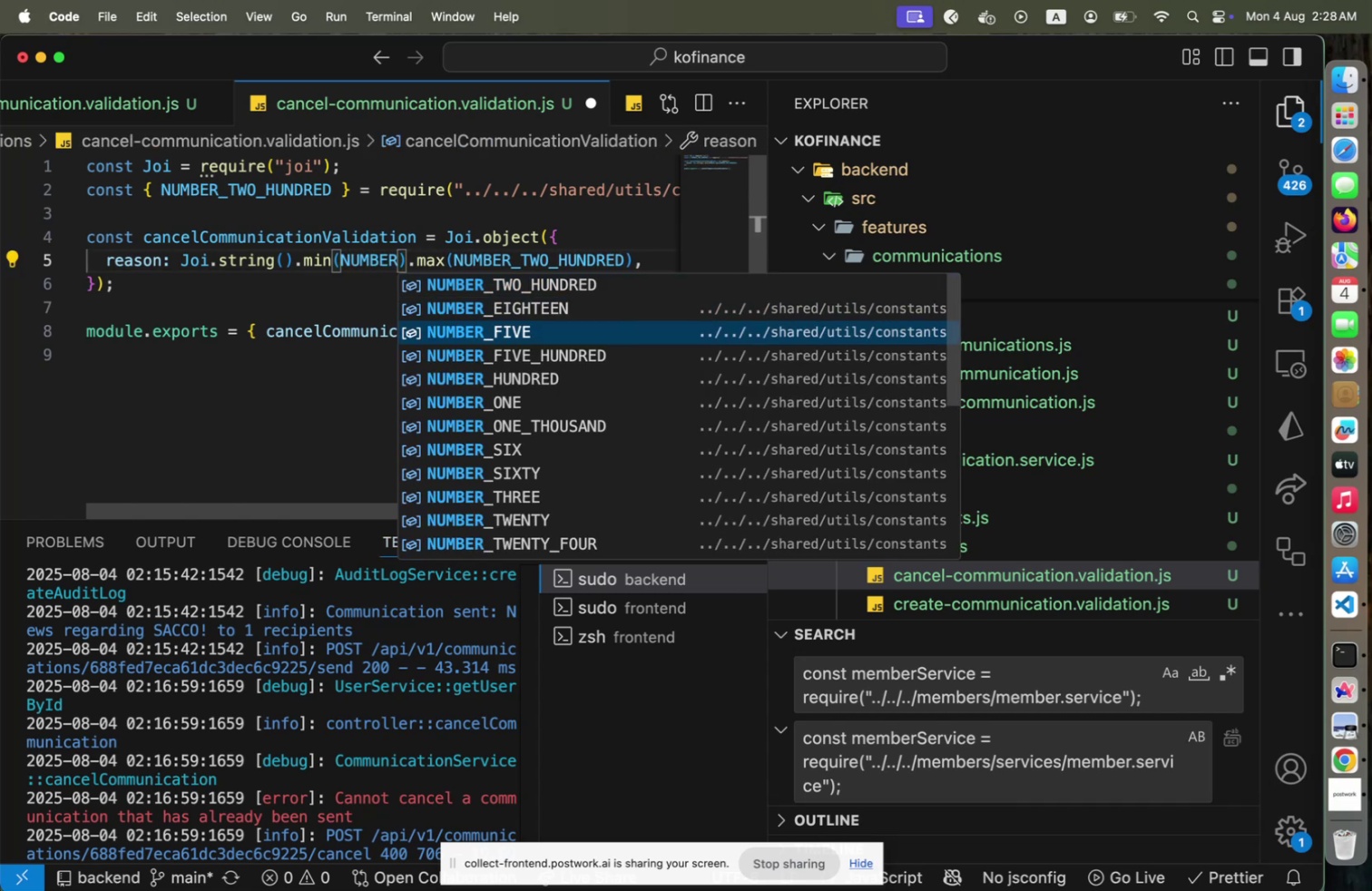 
key(ArrowDown)
 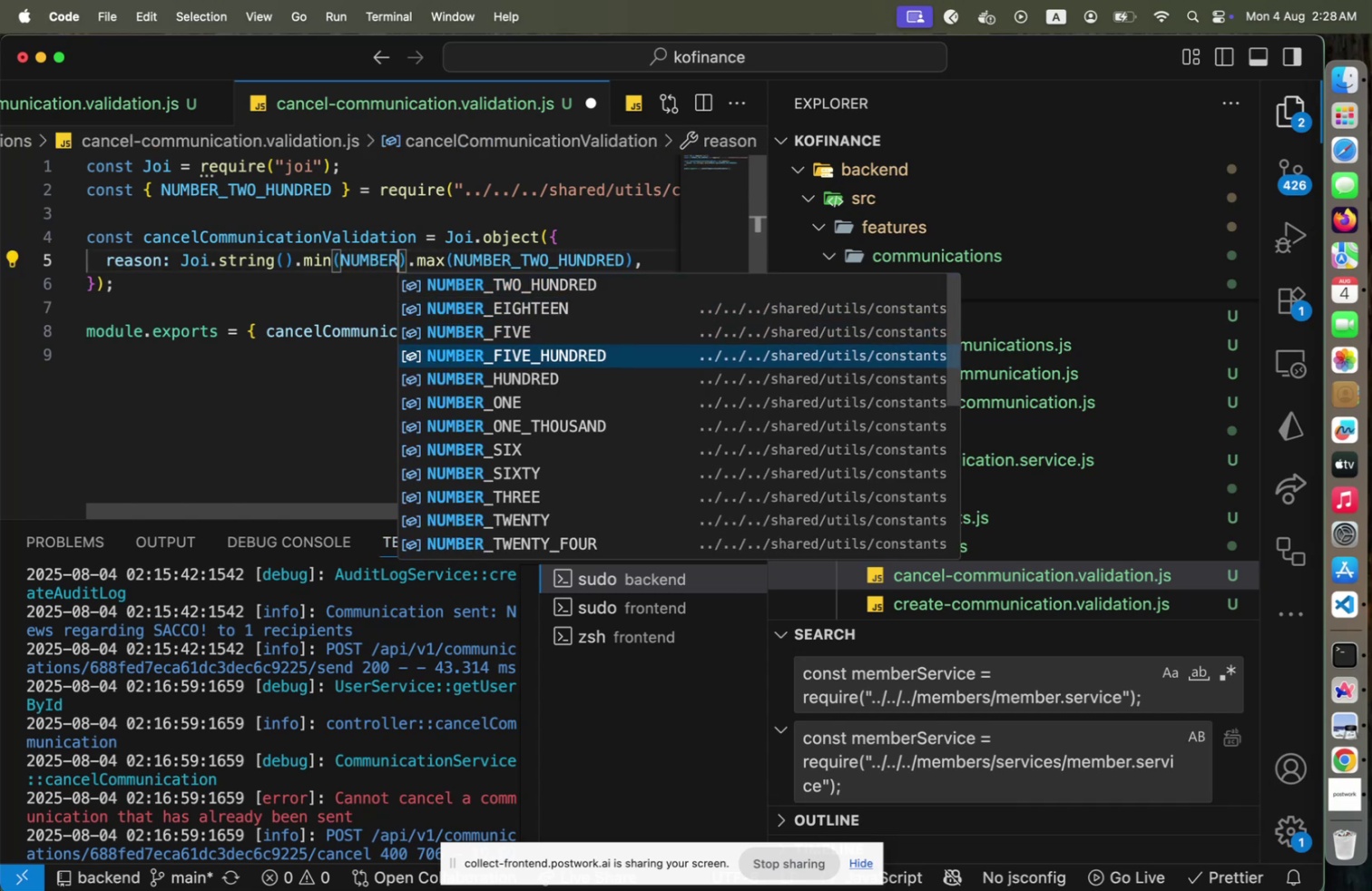 
key(ArrowDown)
 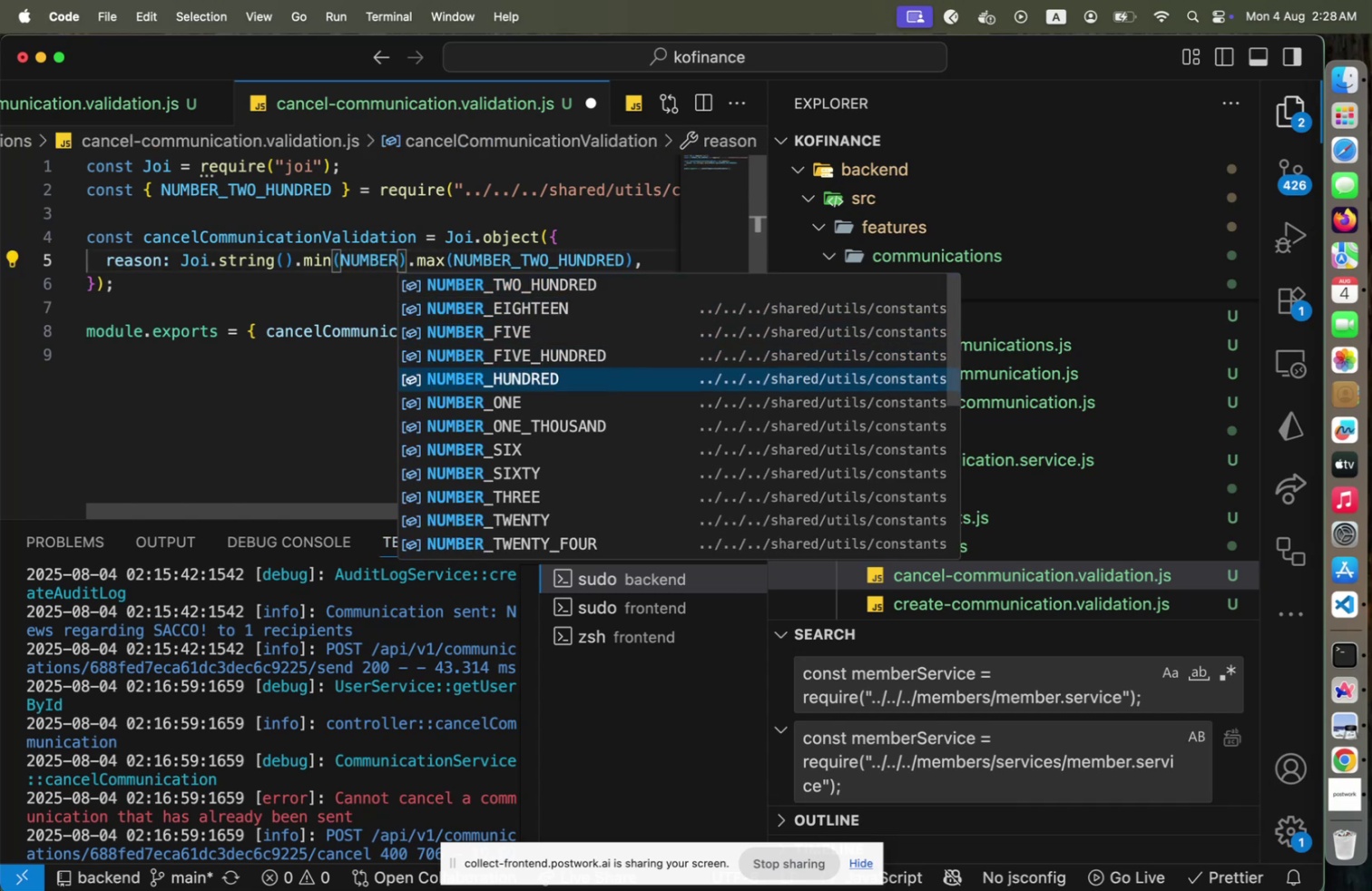 
key(ArrowUp)
 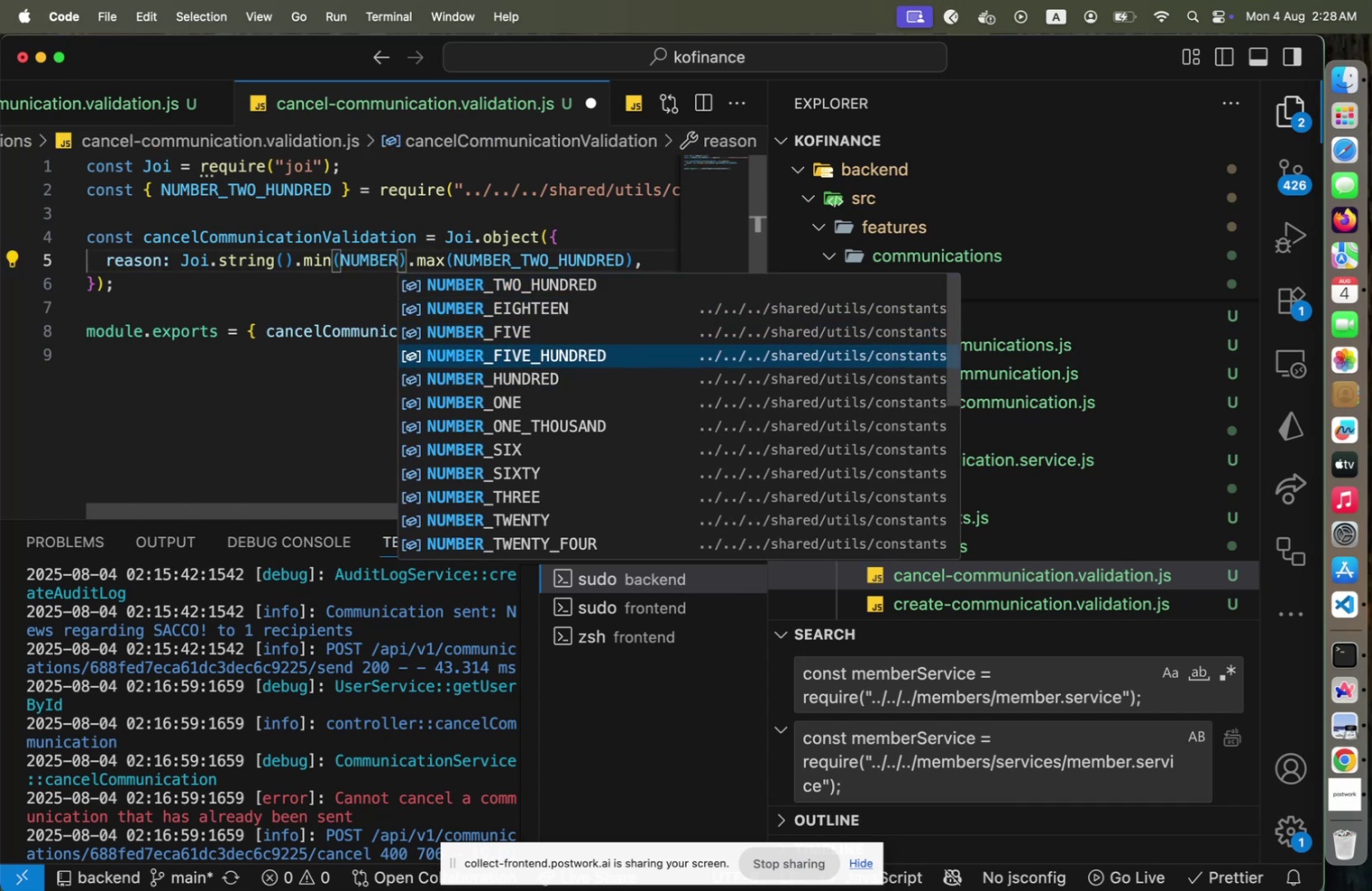 
key(ArrowUp)
 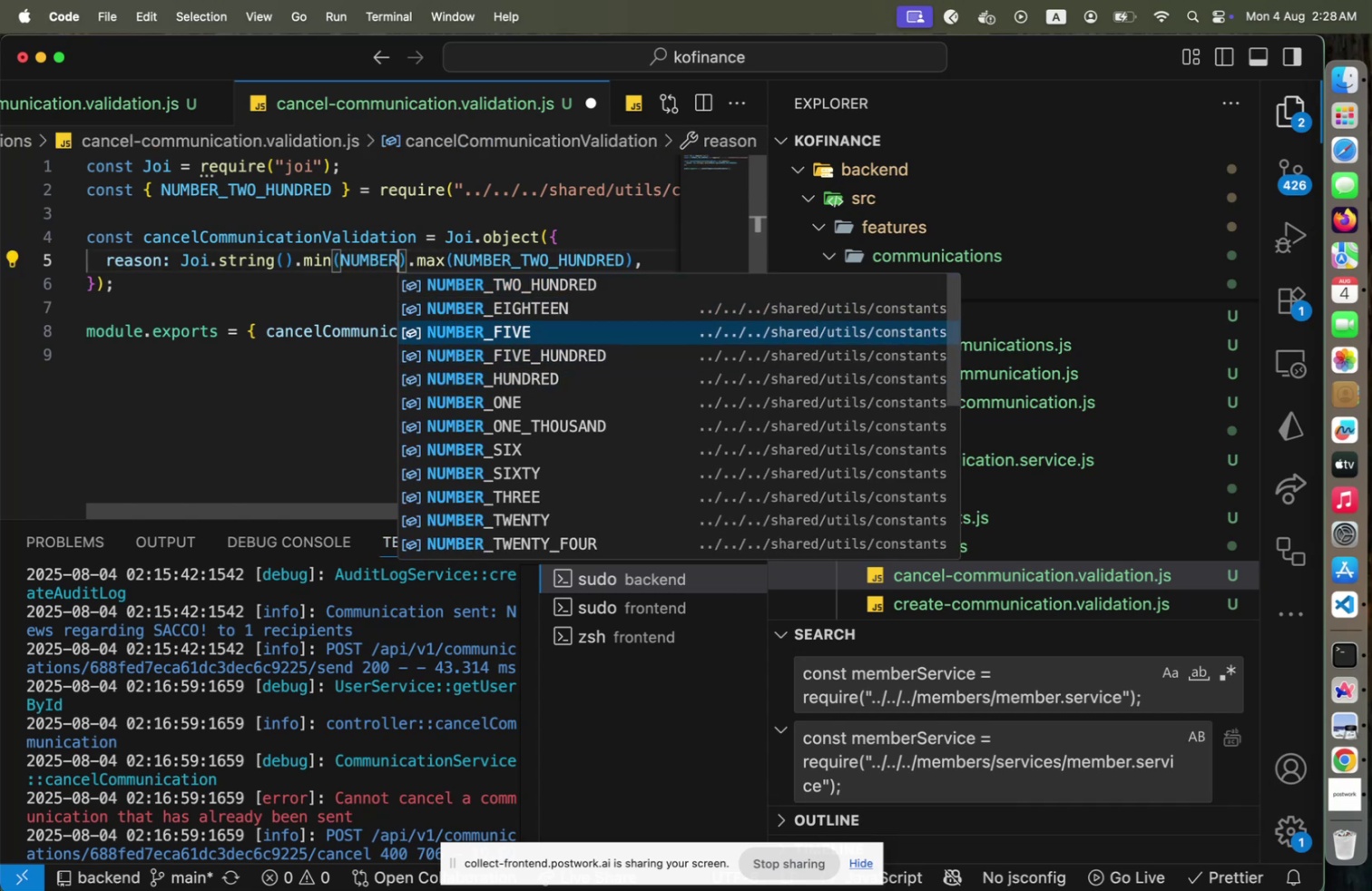 
hold_key(key=ArrowDown, duration=0.77)
 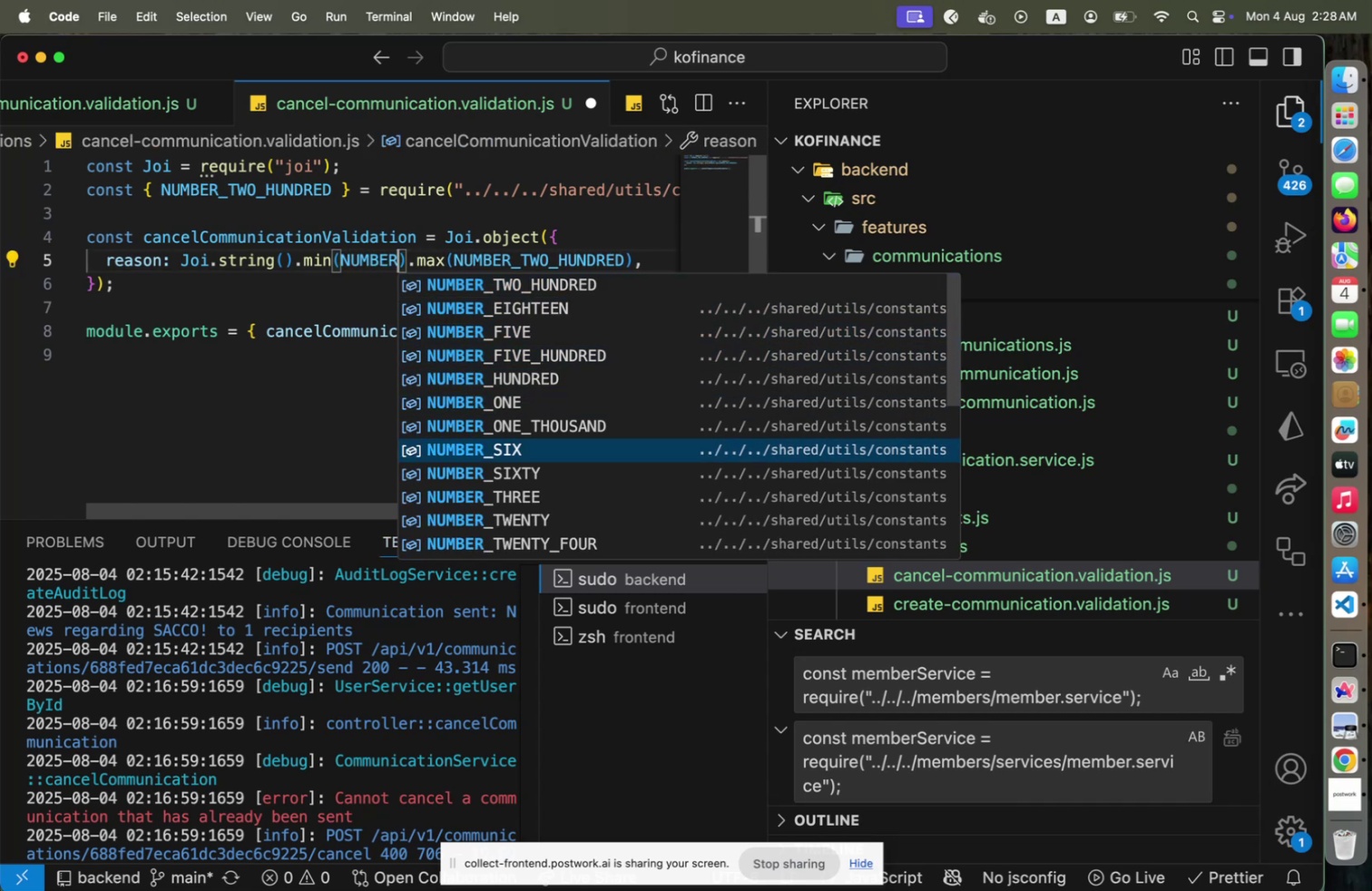 
key(ArrowDown)
 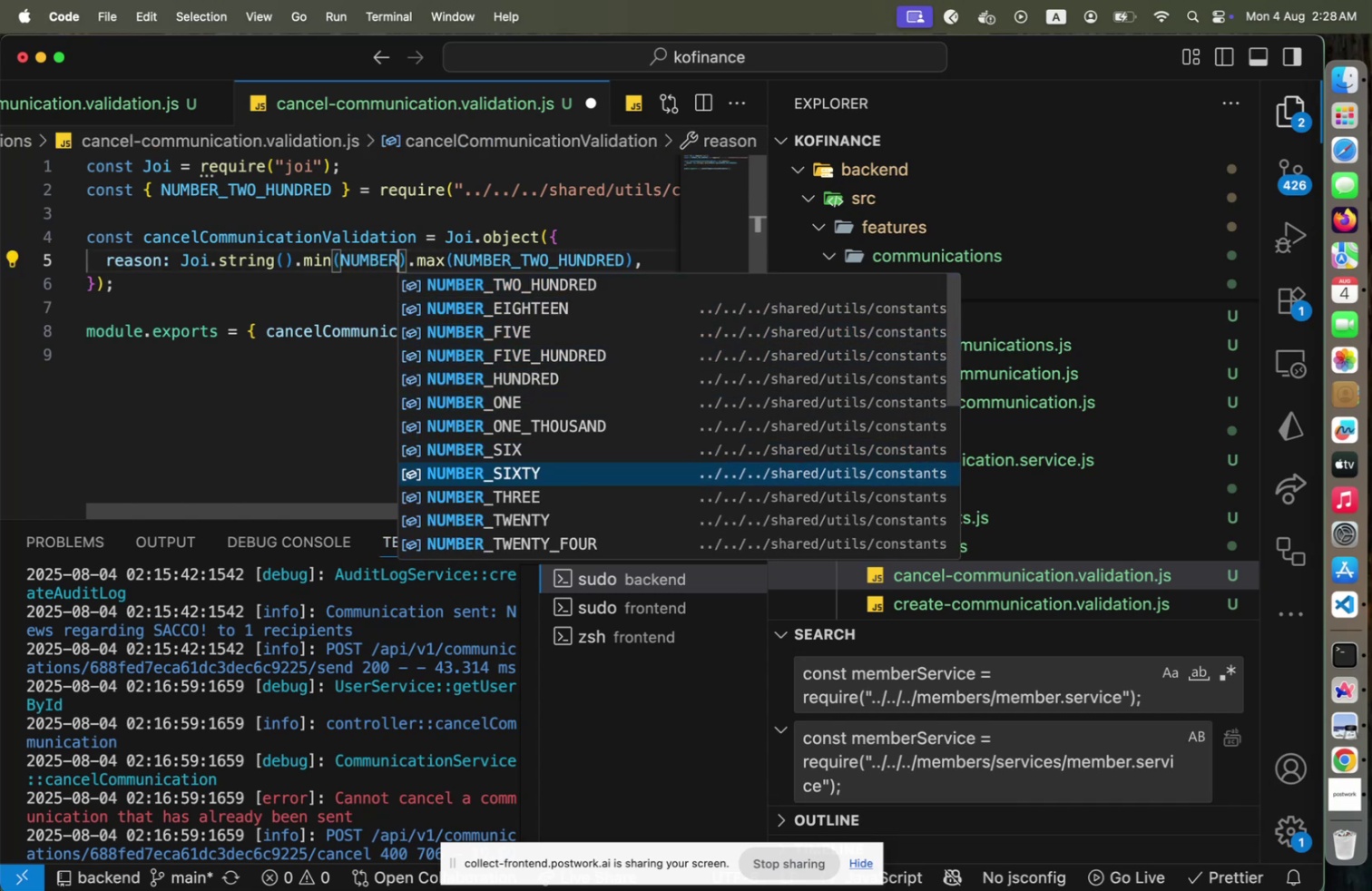 
key(ArrowUp)
 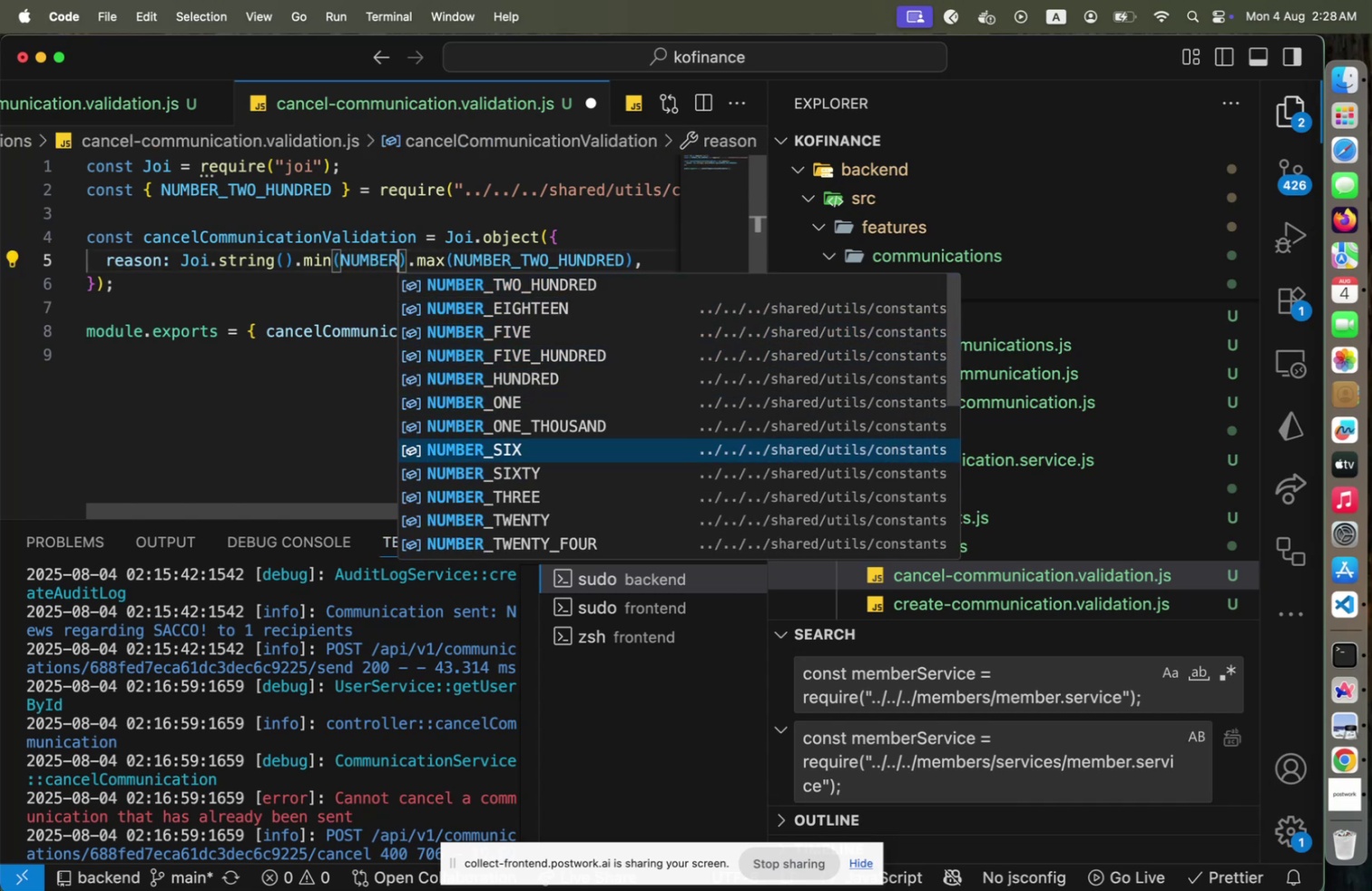 
key(ArrowUp)
 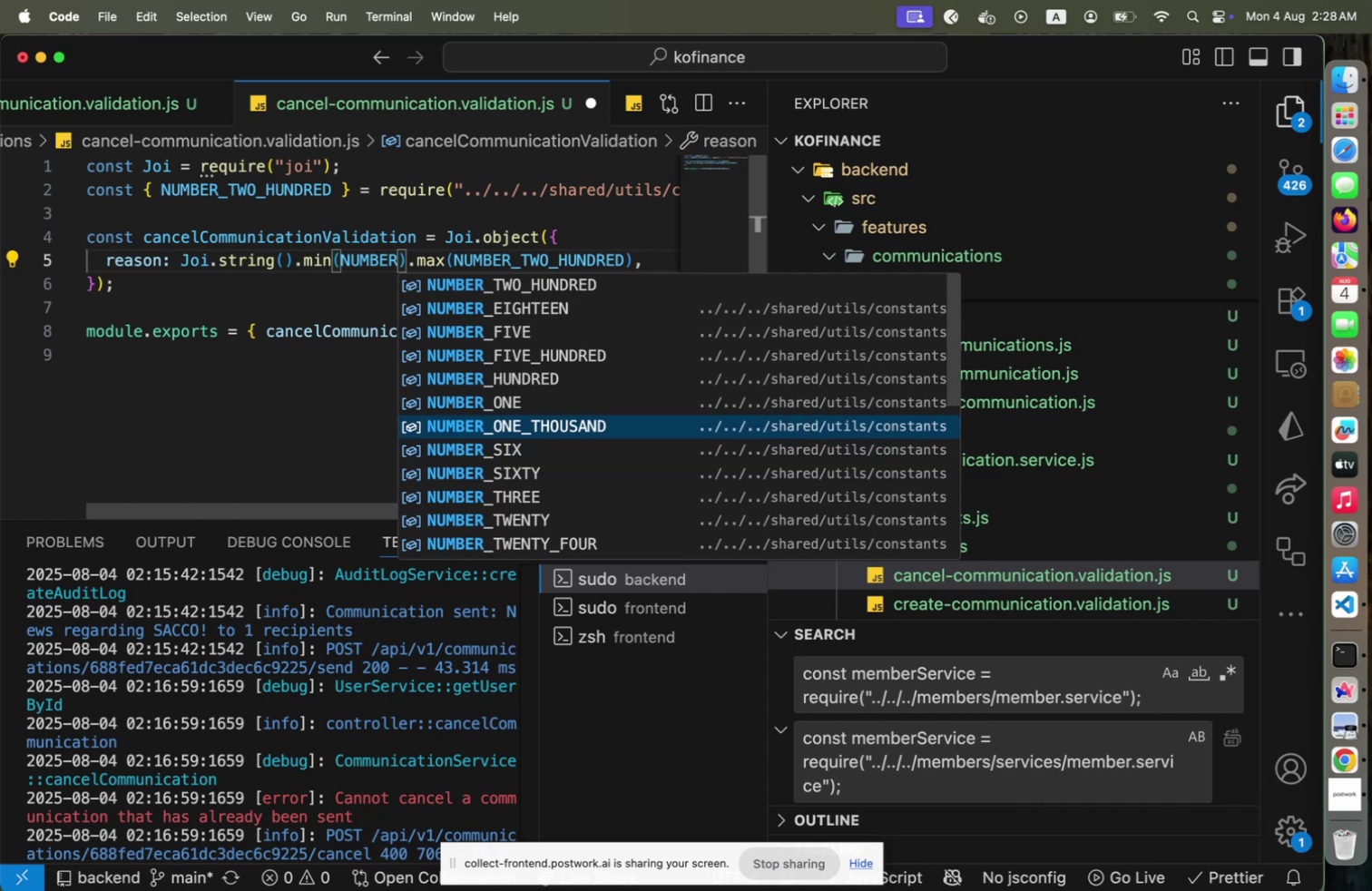 
key(ArrowUp)
 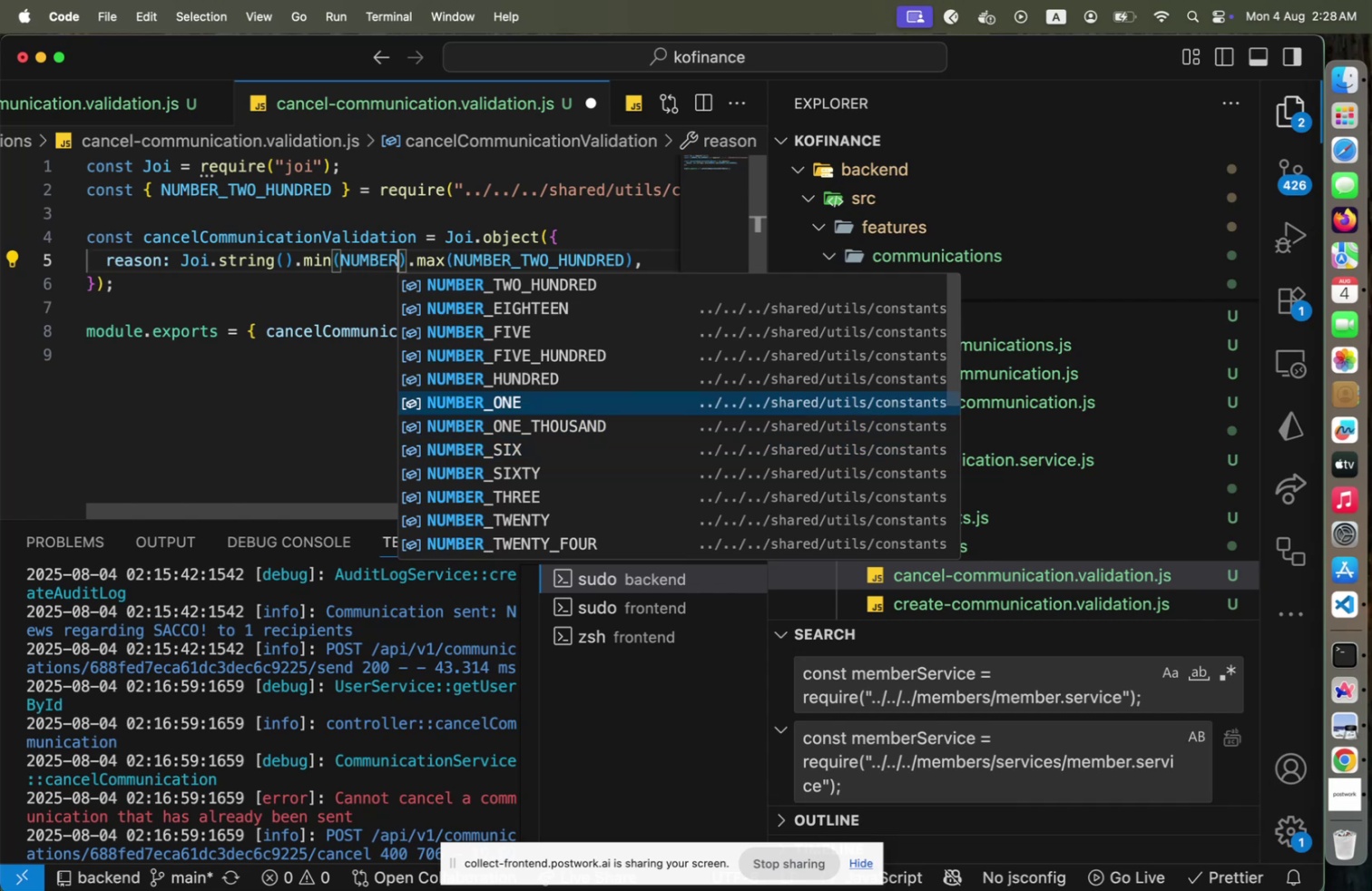 
key(ArrowUp)
 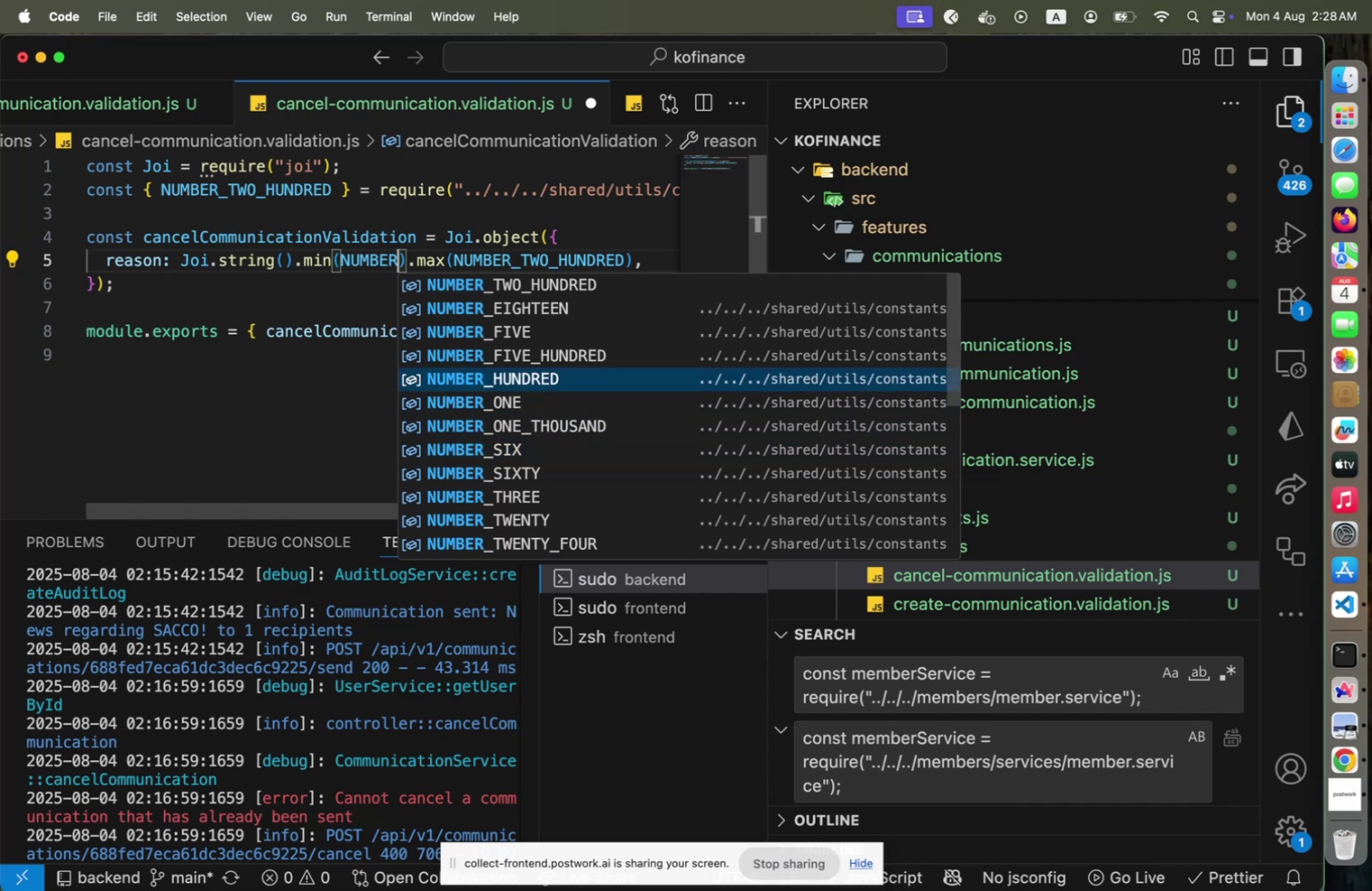 
key(ArrowUp)
 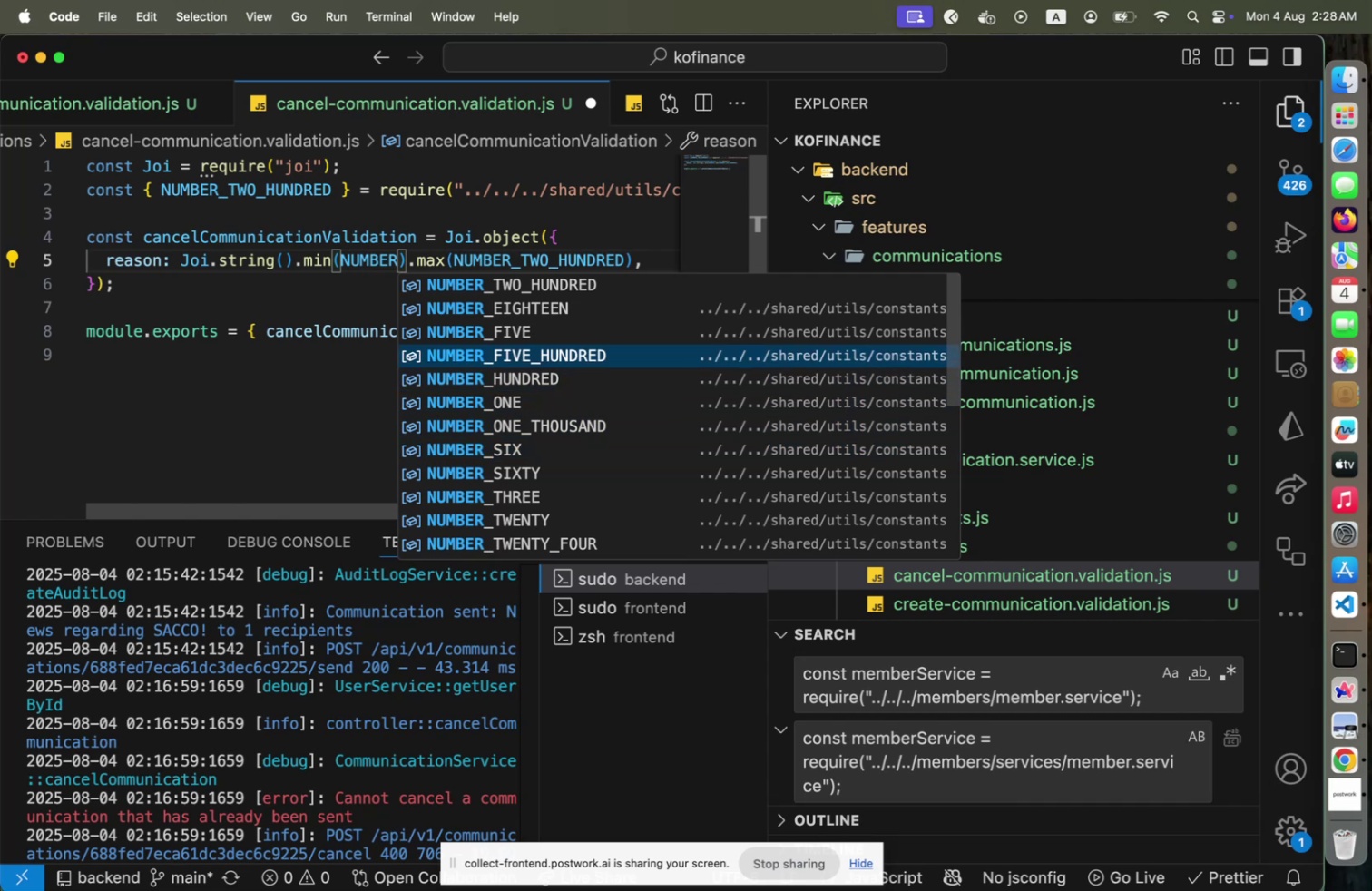 
key(ArrowUp)
 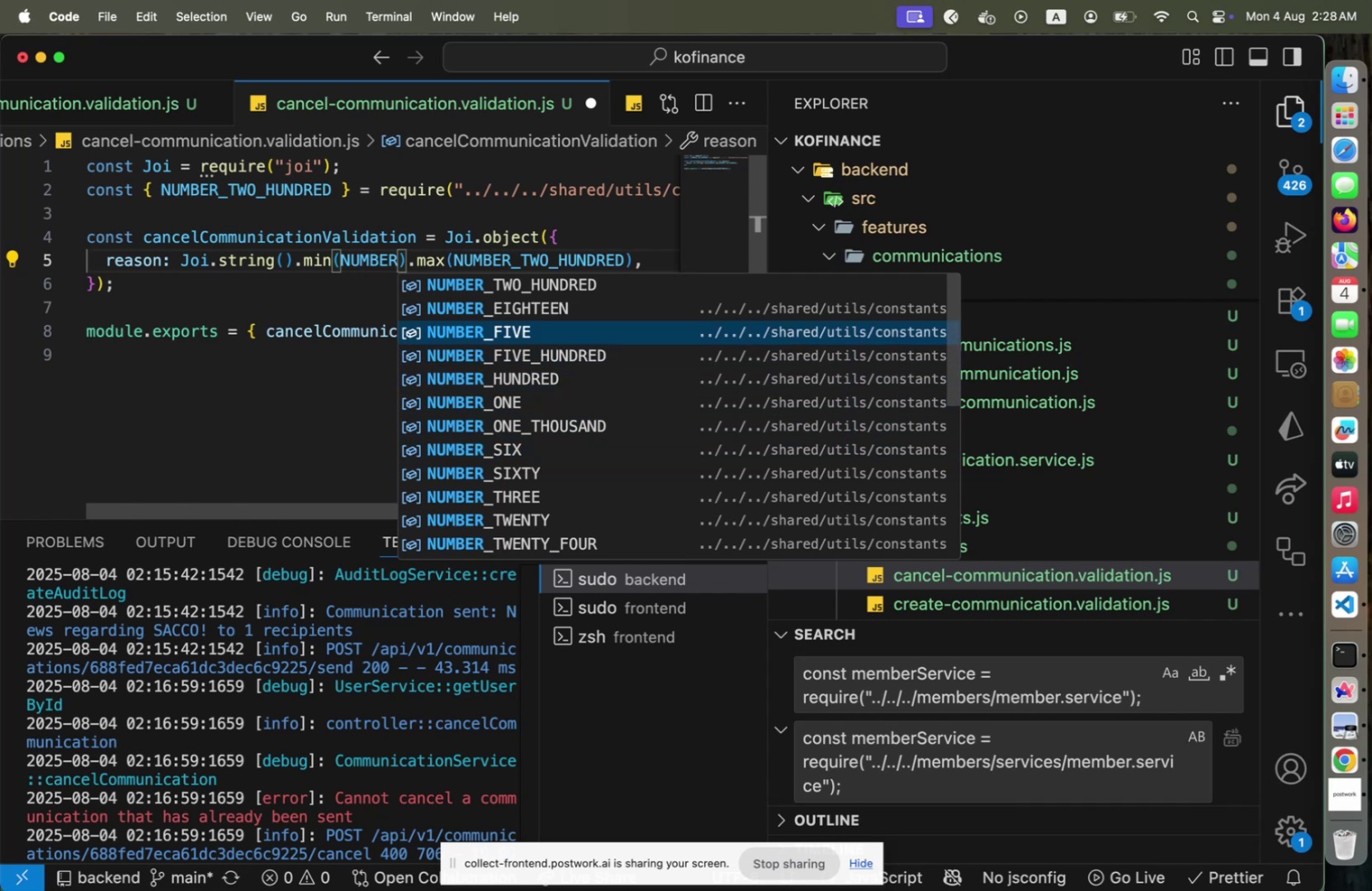 
key(Enter)
 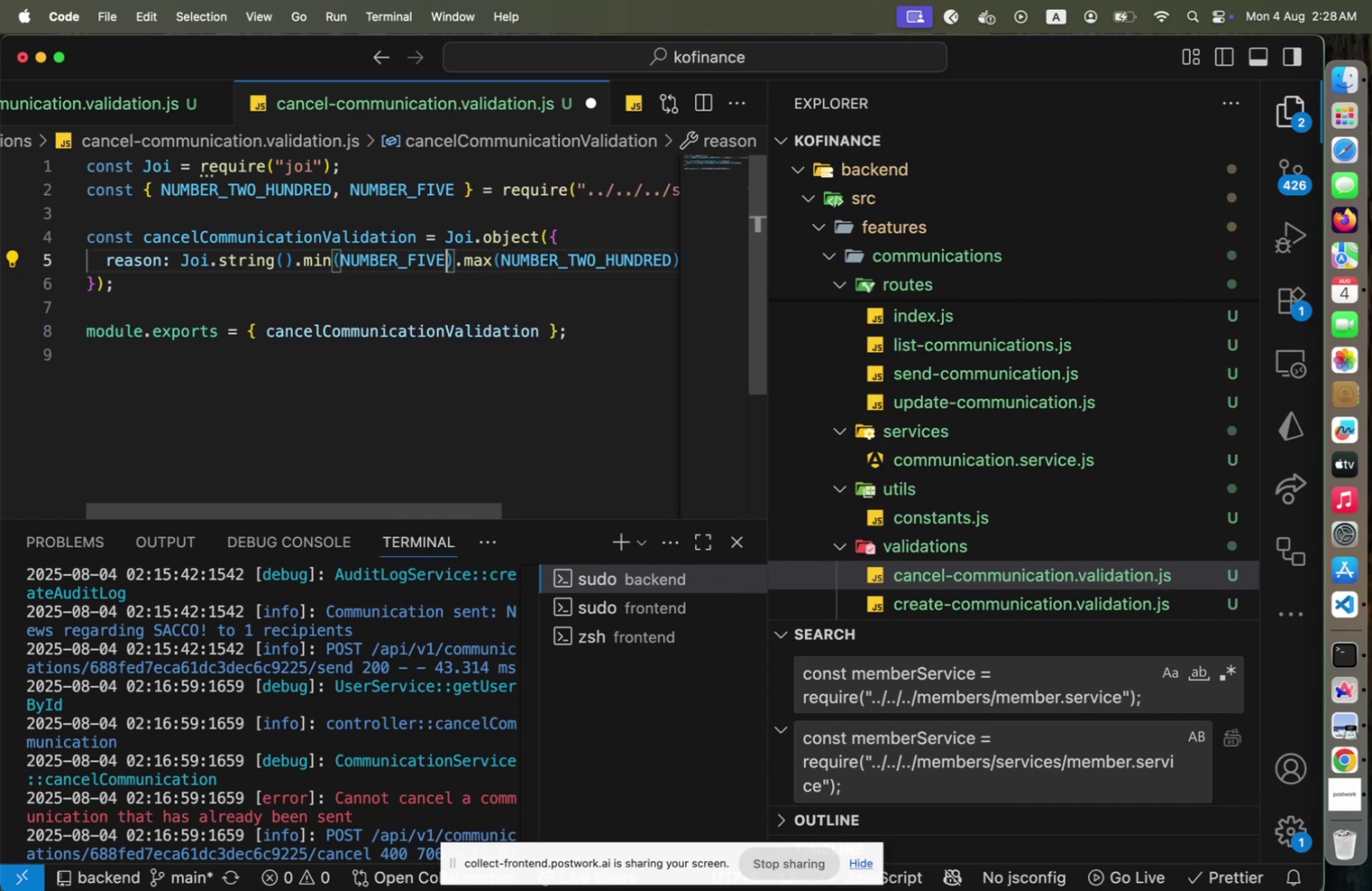 
key(ArrowUp)
 